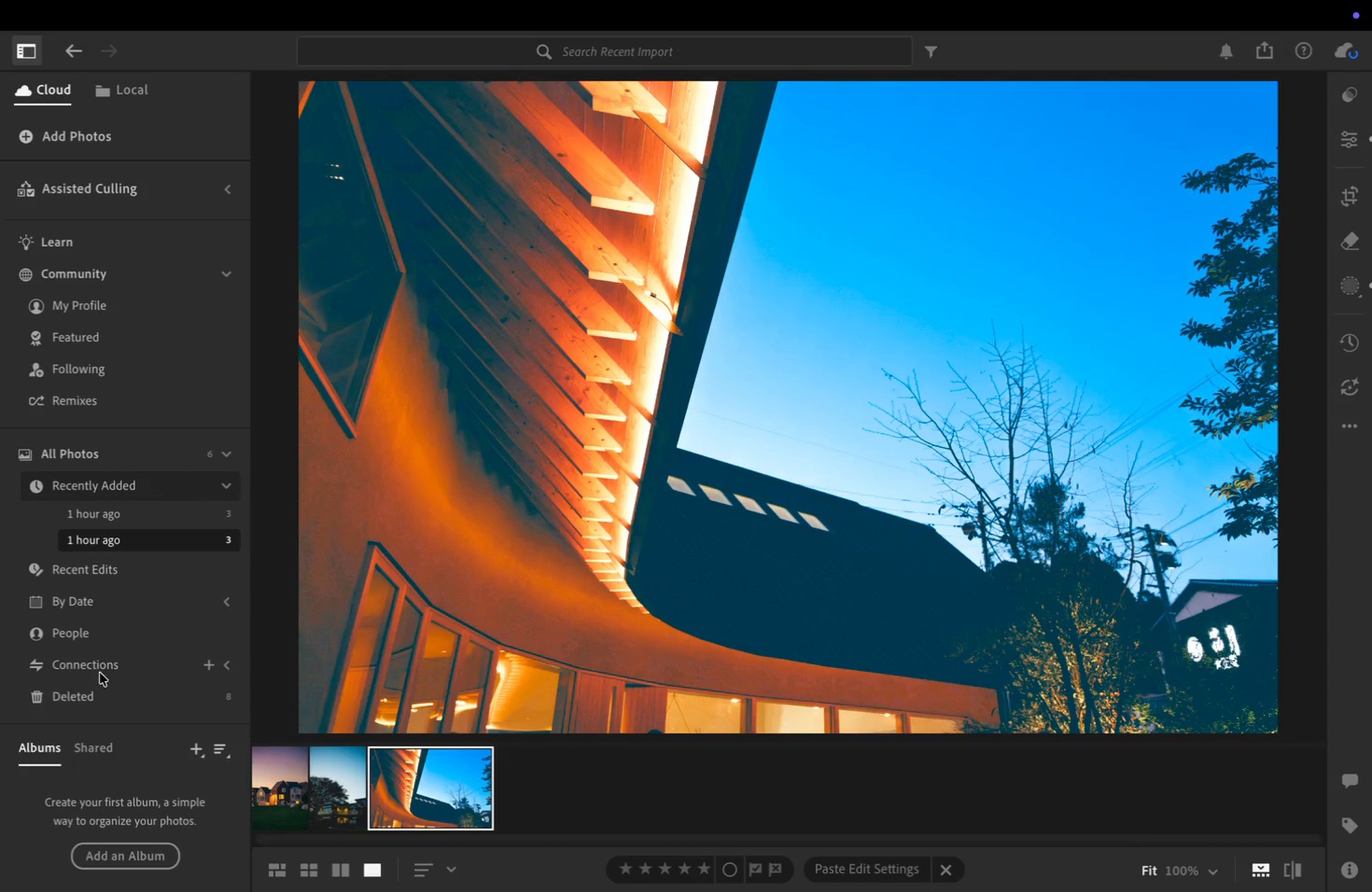 
key(Backslash)
 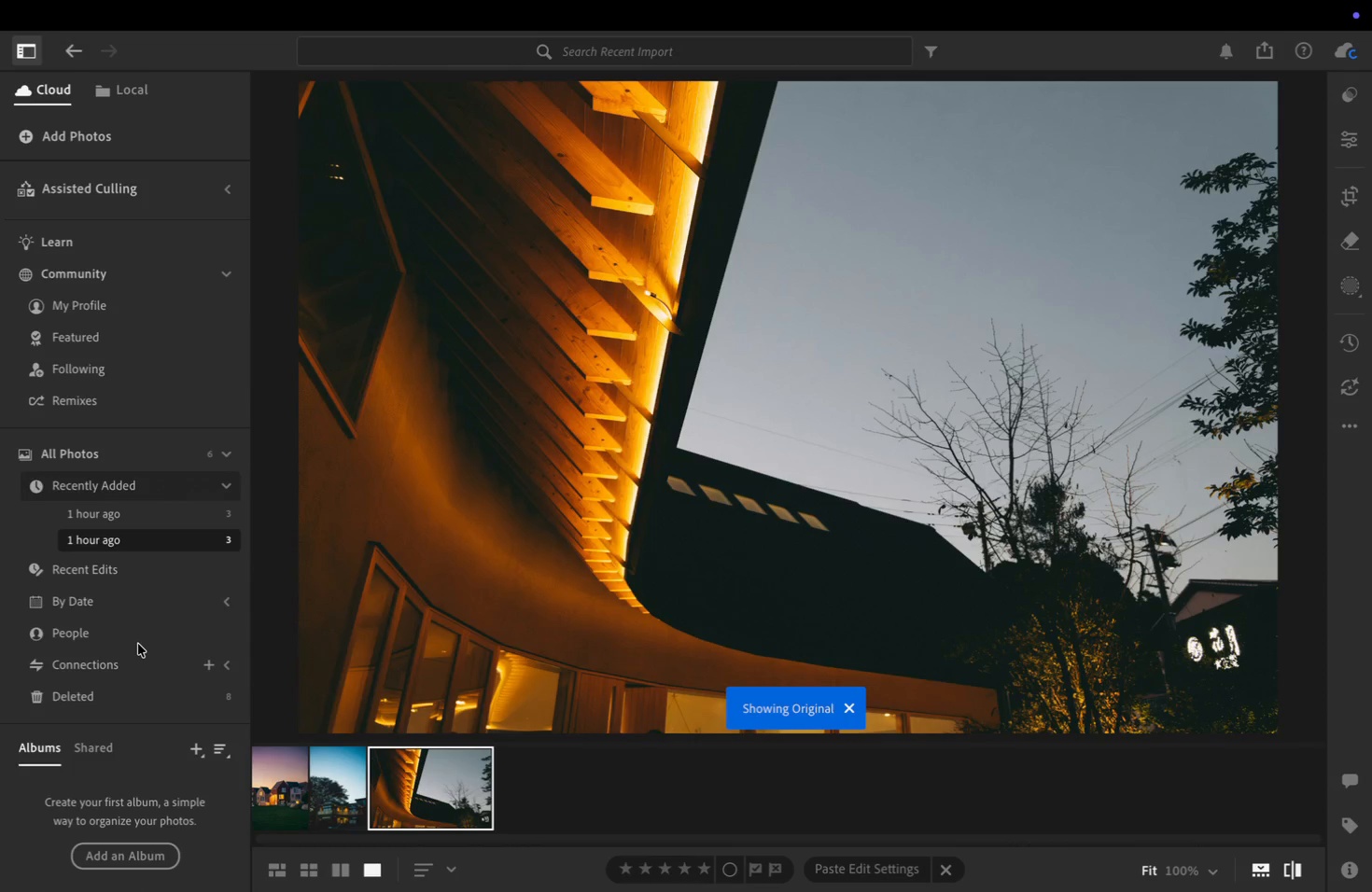 
key(Backslash)
 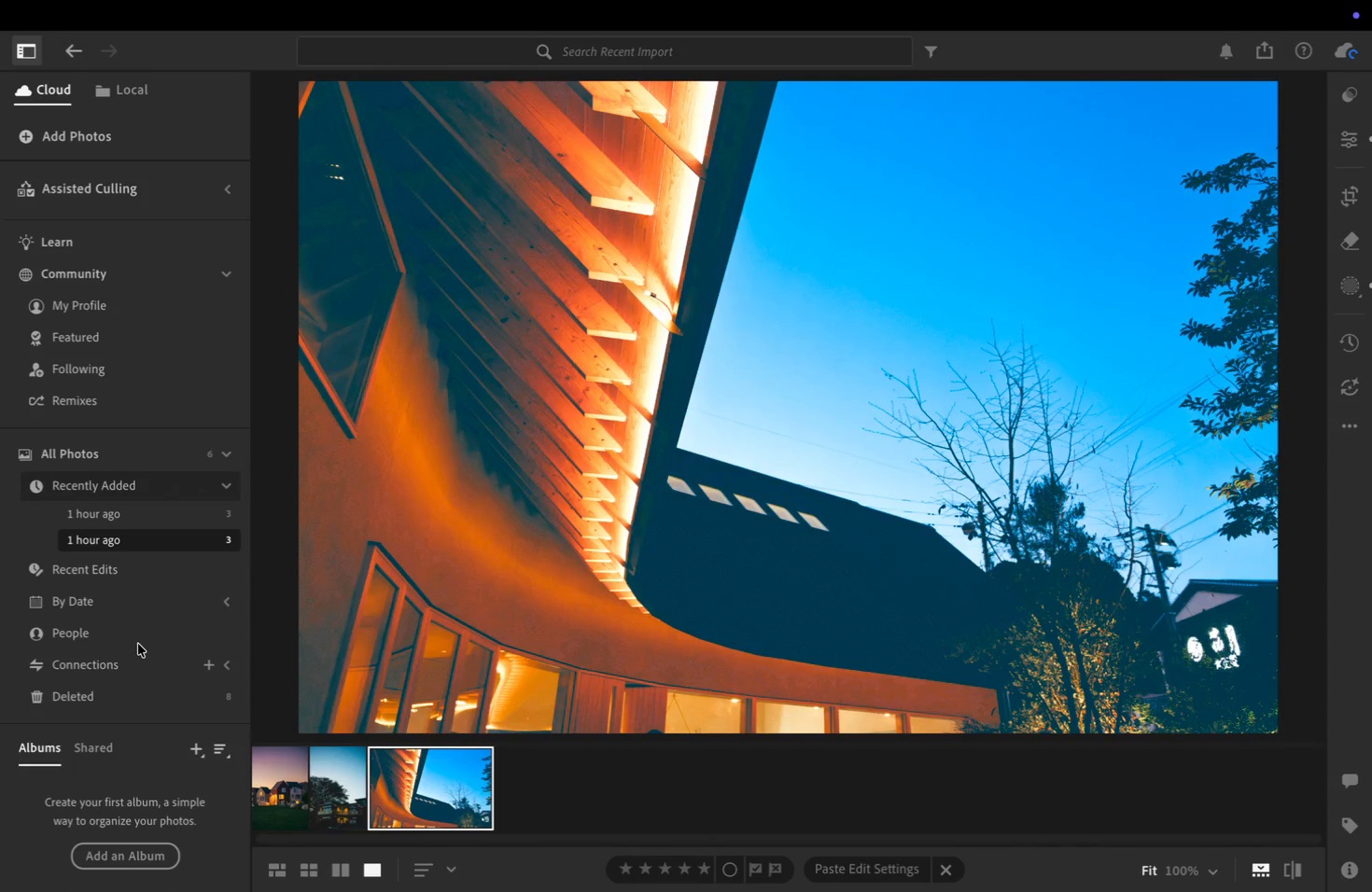 
key(Backslash)
 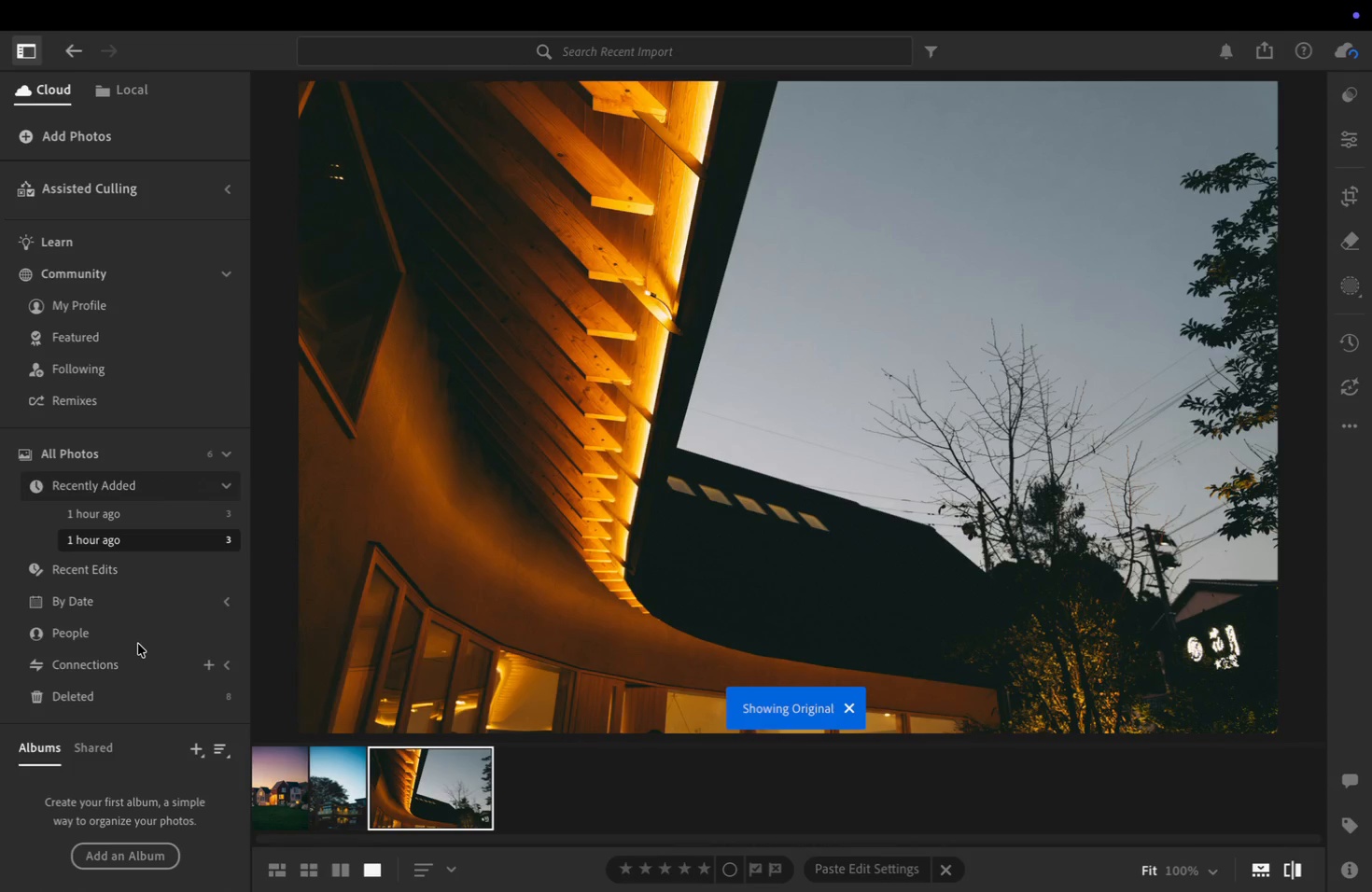 
key(Backslash)
 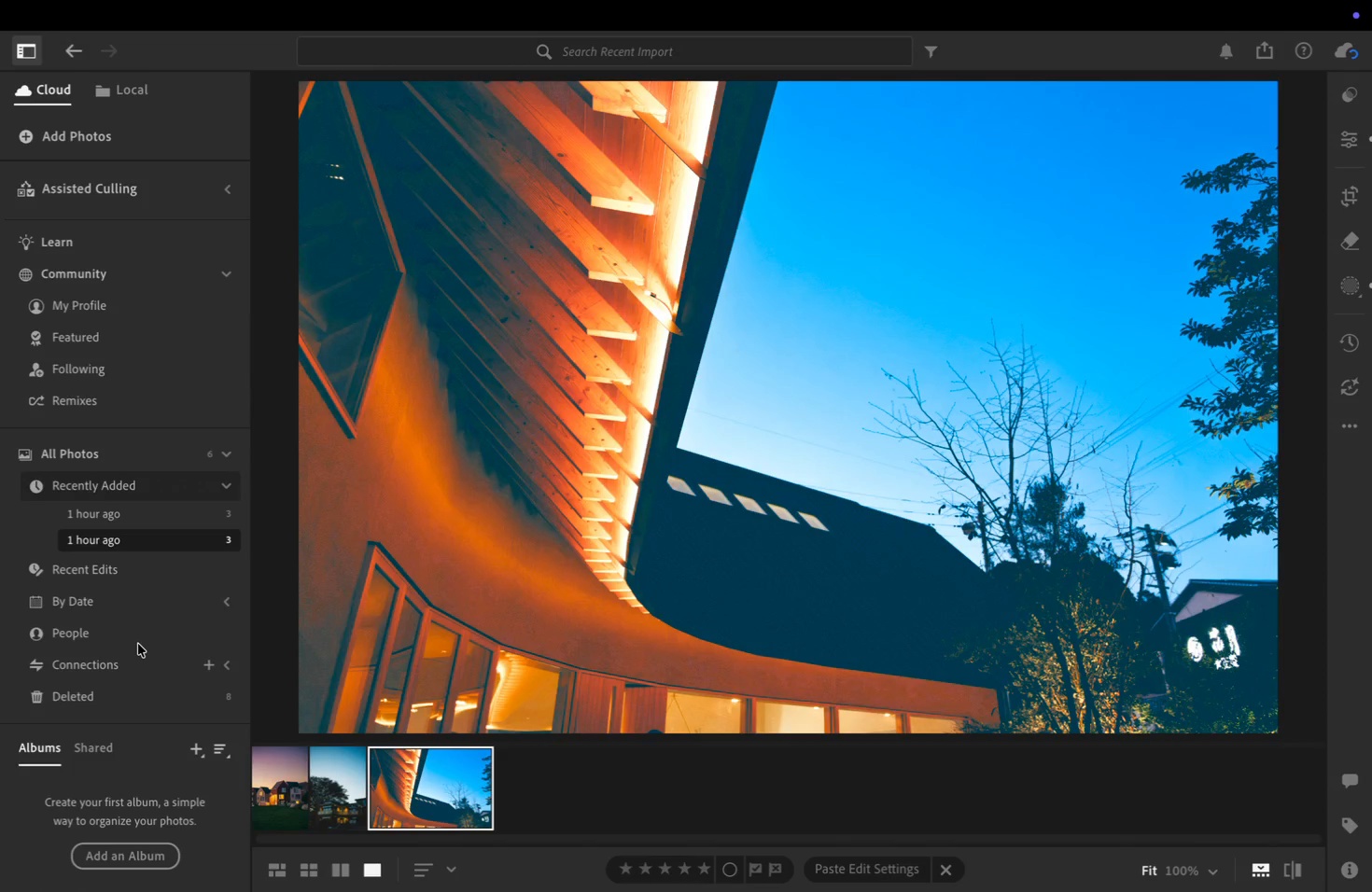 
key(Backslash)
 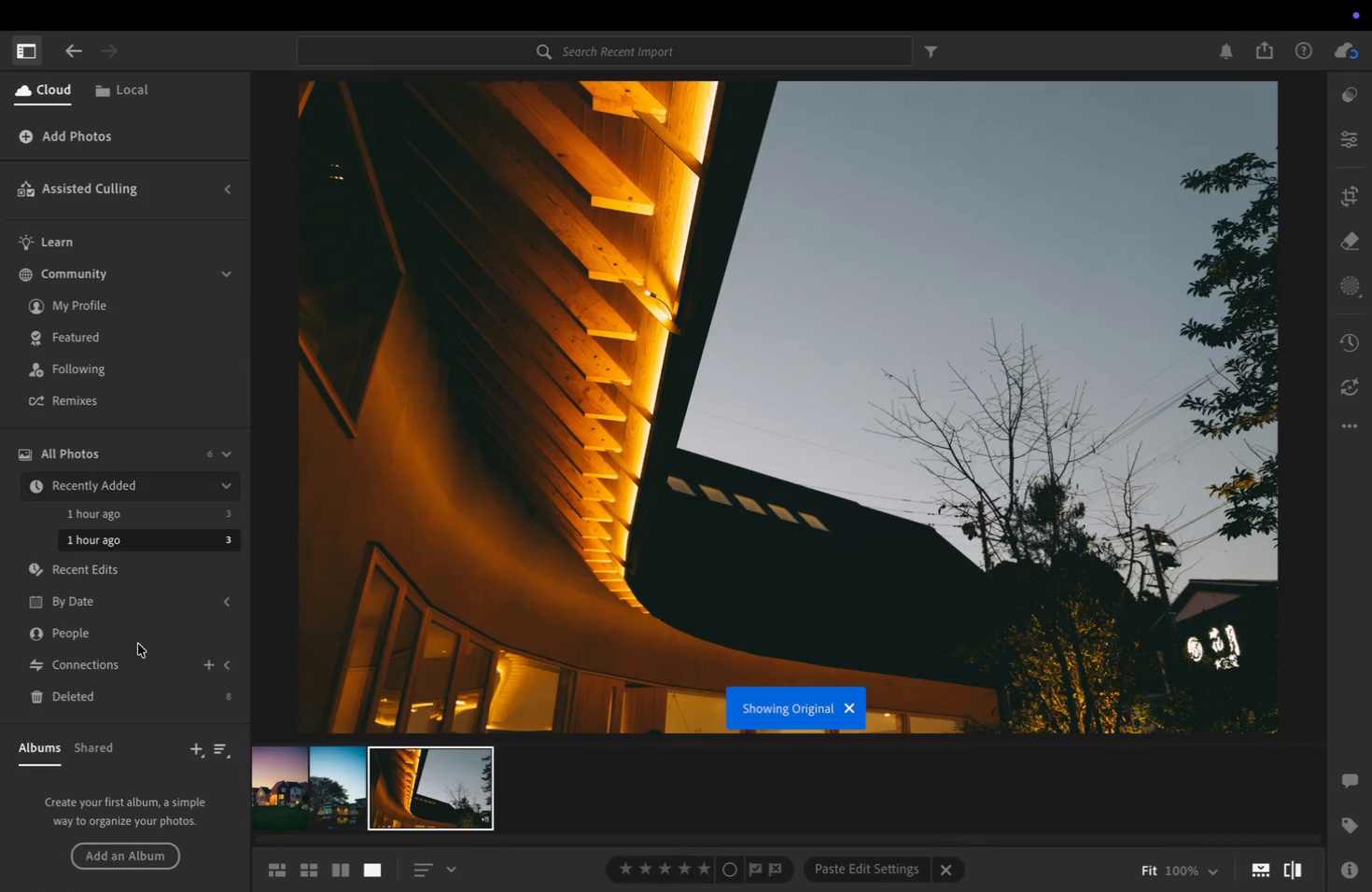 
key(Backslash)
 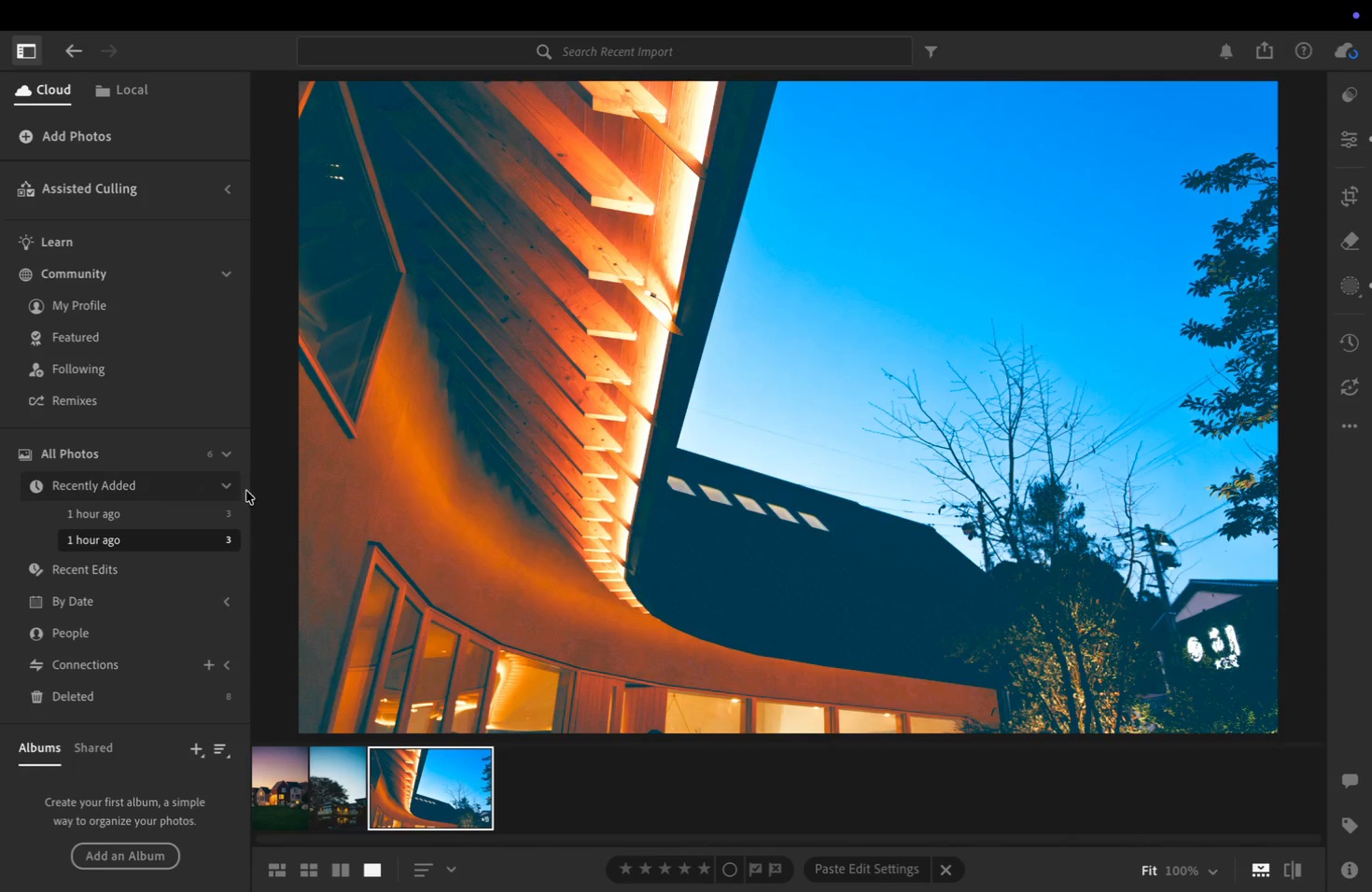 
left_click([422, 501])
 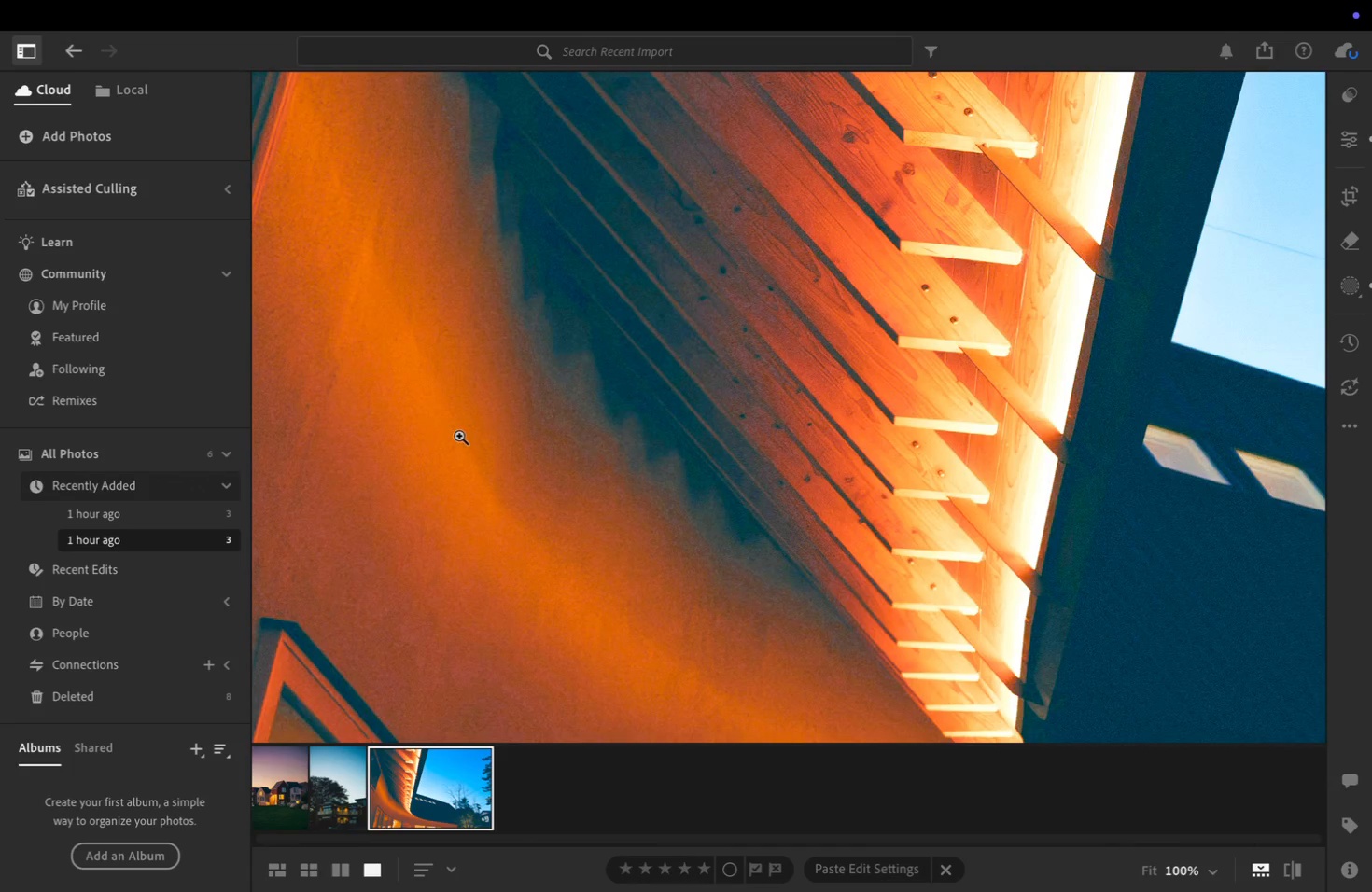 
double_click([461, 438])
 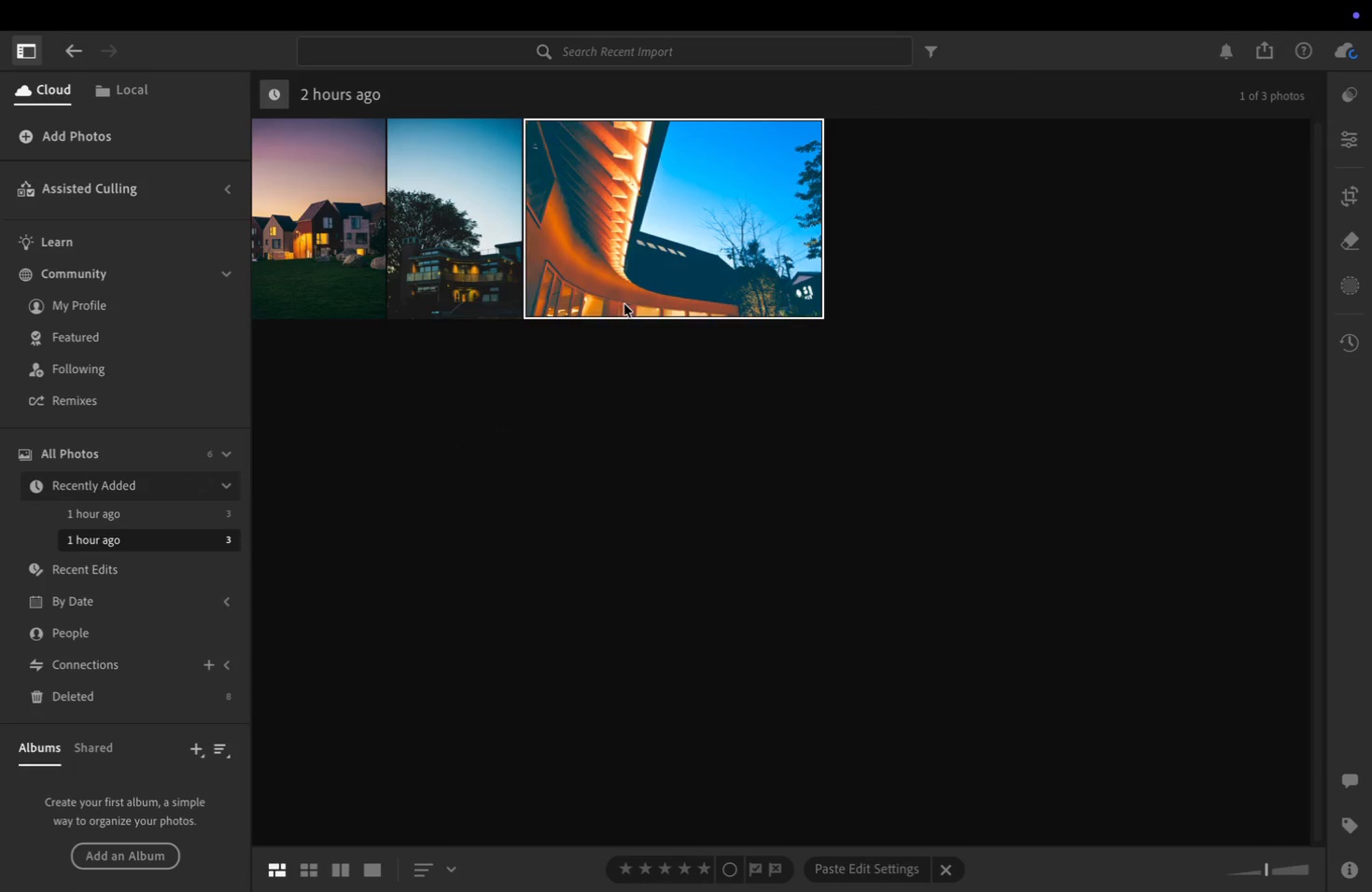 
double_click([623, 303])
 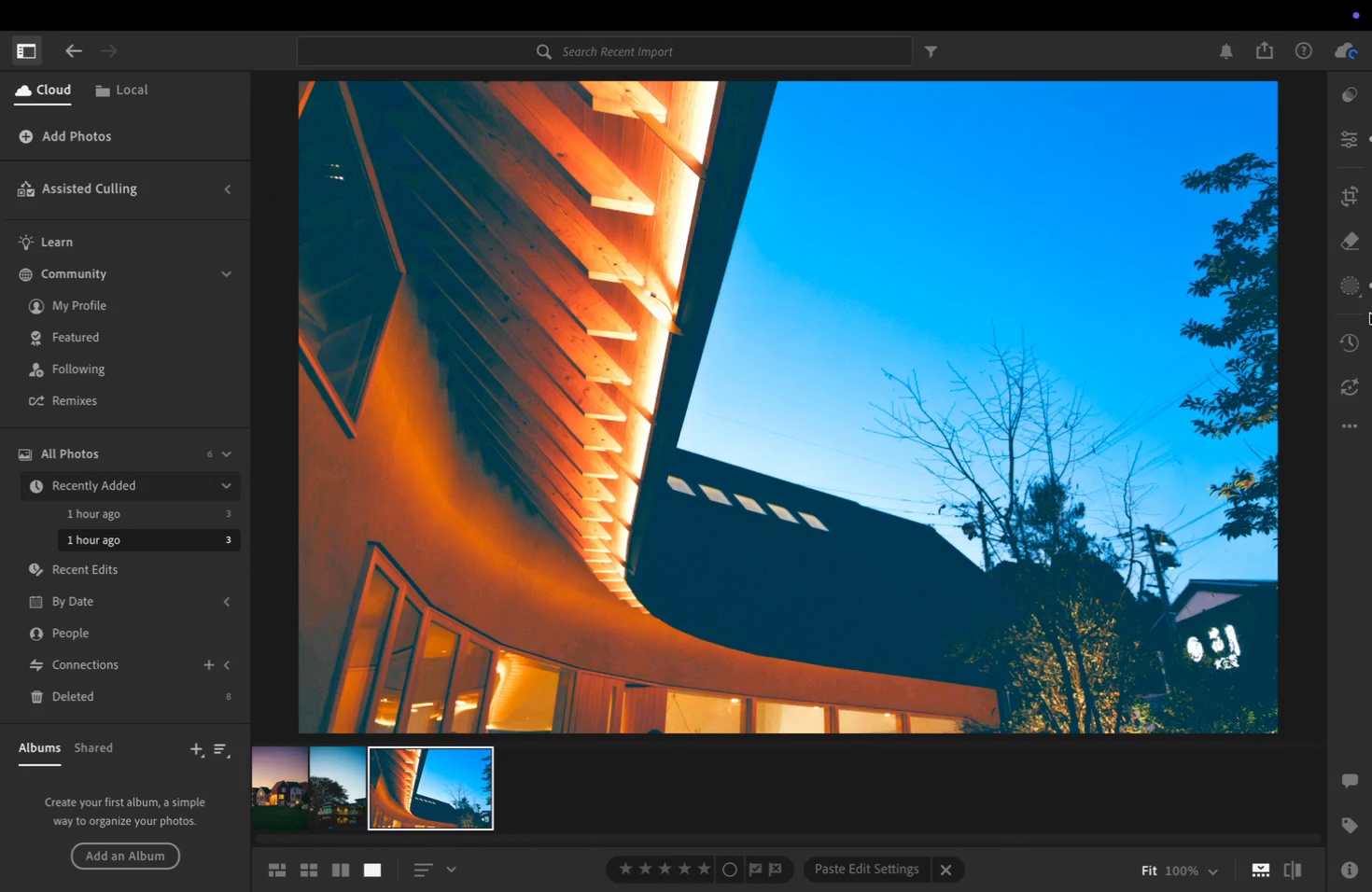 
left_click([1351, 286])
 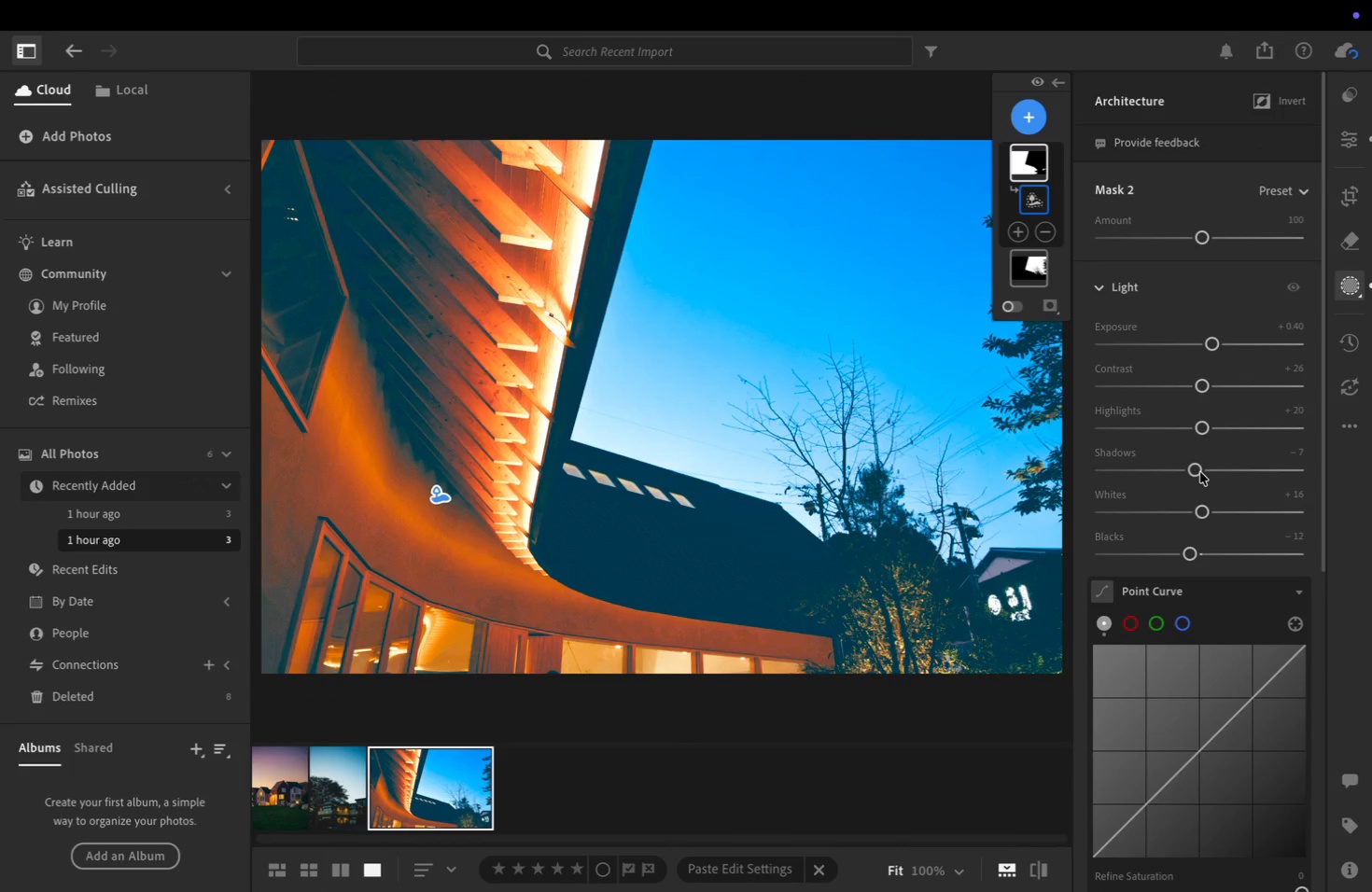 
scroll: coordinate [1175, 563], scroll_direction: up, amount: 9.0
 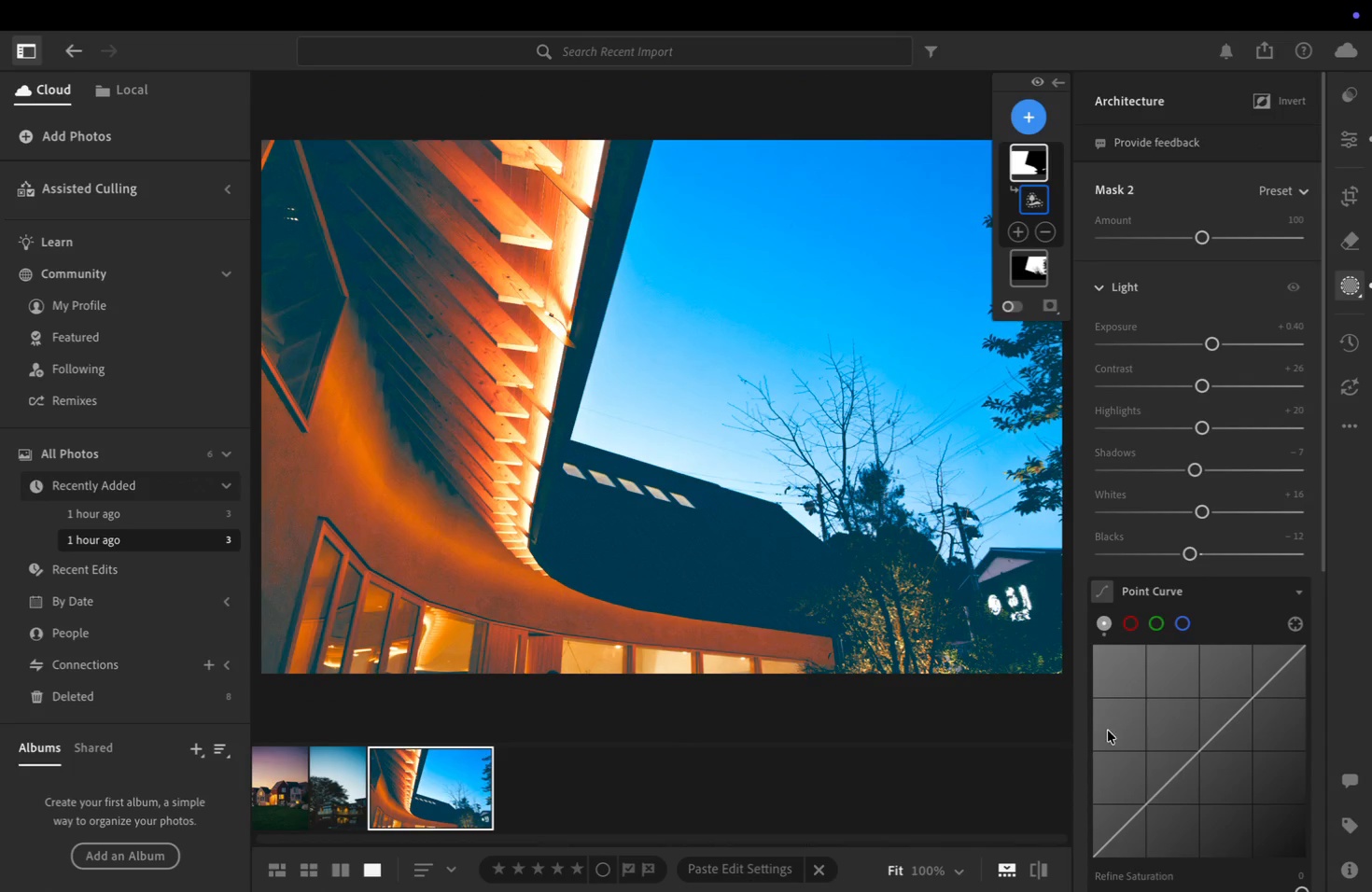 
scroll: coordinate [1189, 675], scroll_direction: down, amount: 49.0
 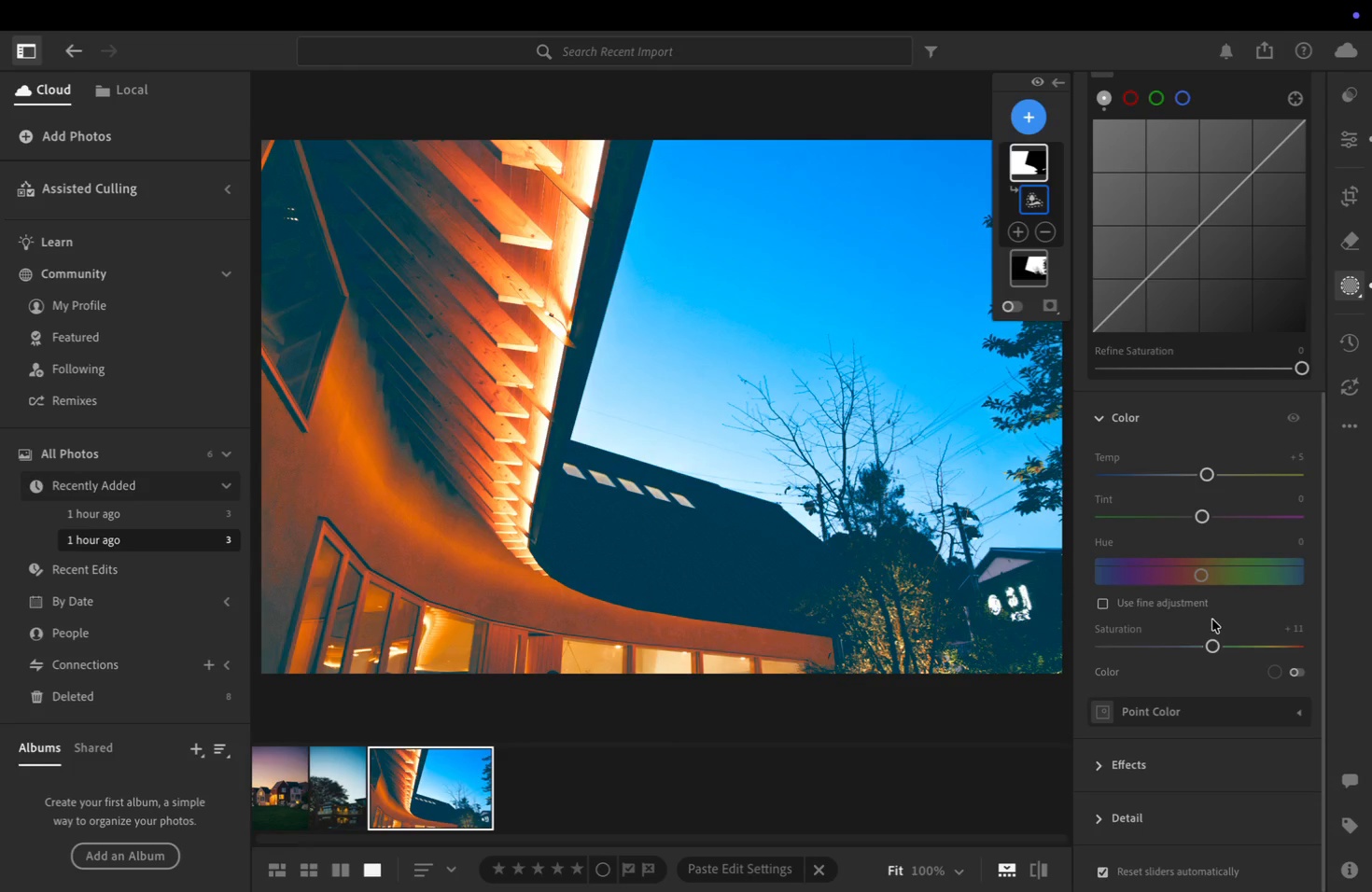 
left_click_drag(start_coordinate=[1212, 644], to_coordinate=[1229, 645])
 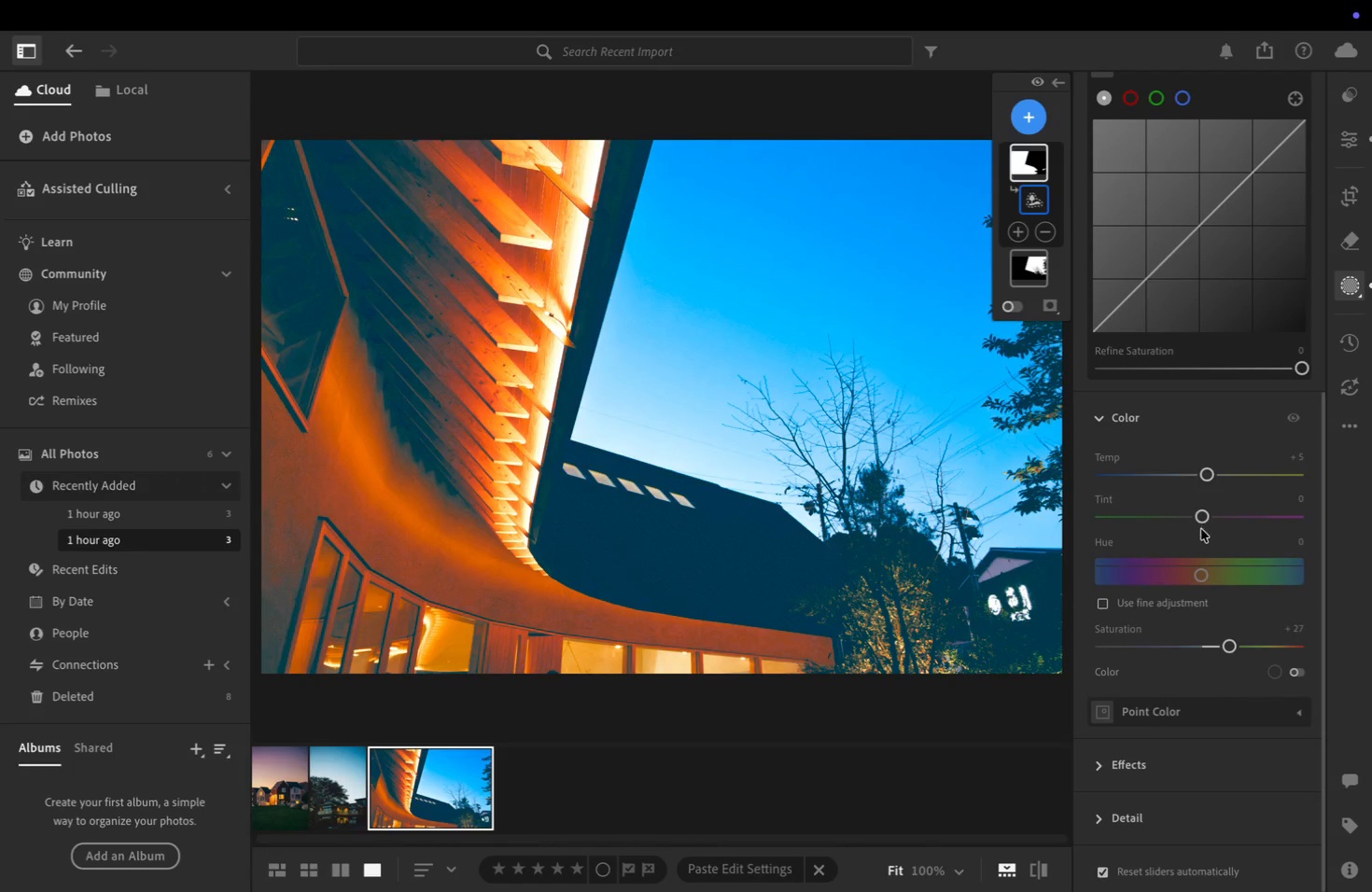 
left_click([1200, 572])
 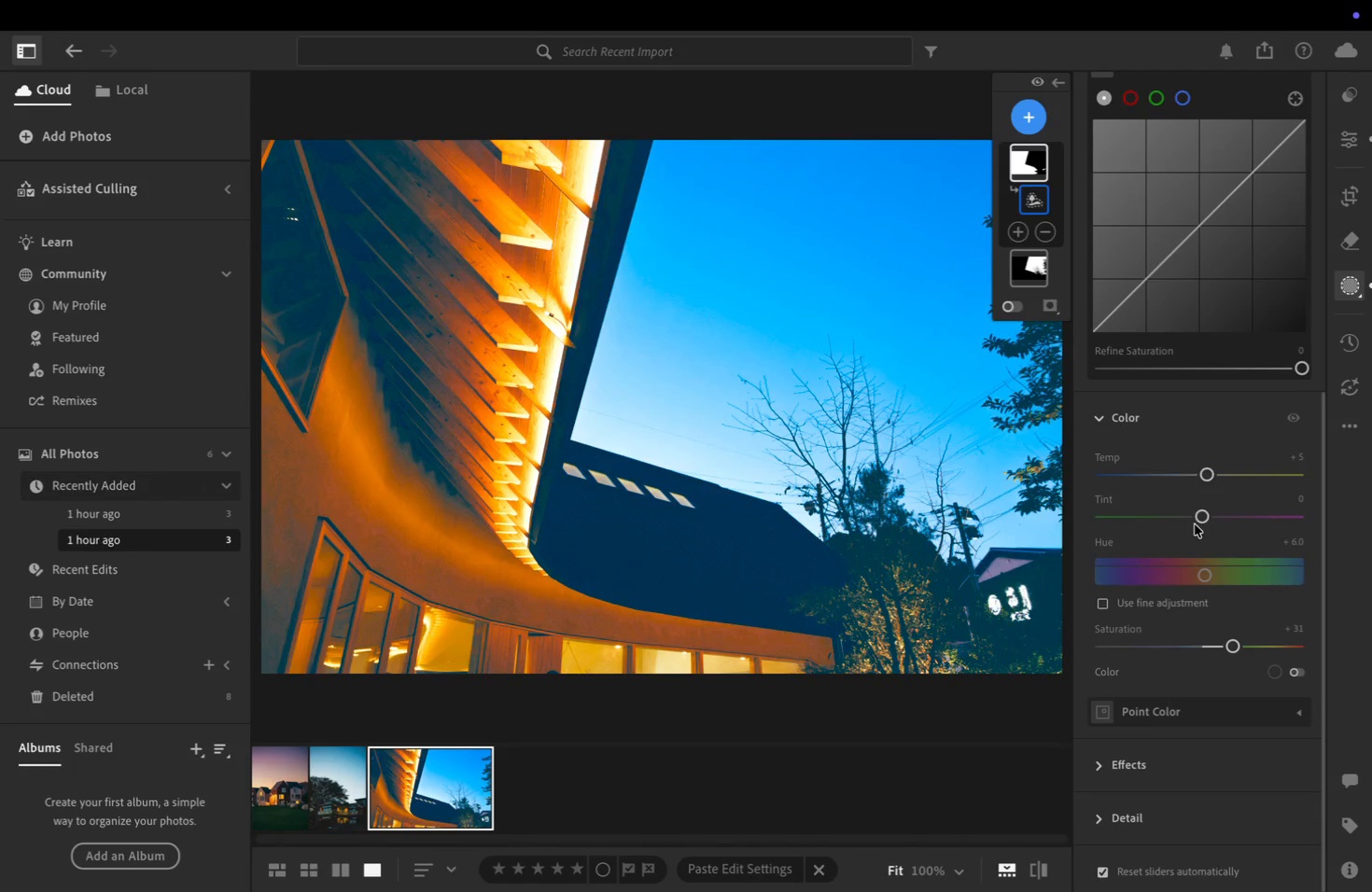 
wait(6.97)
 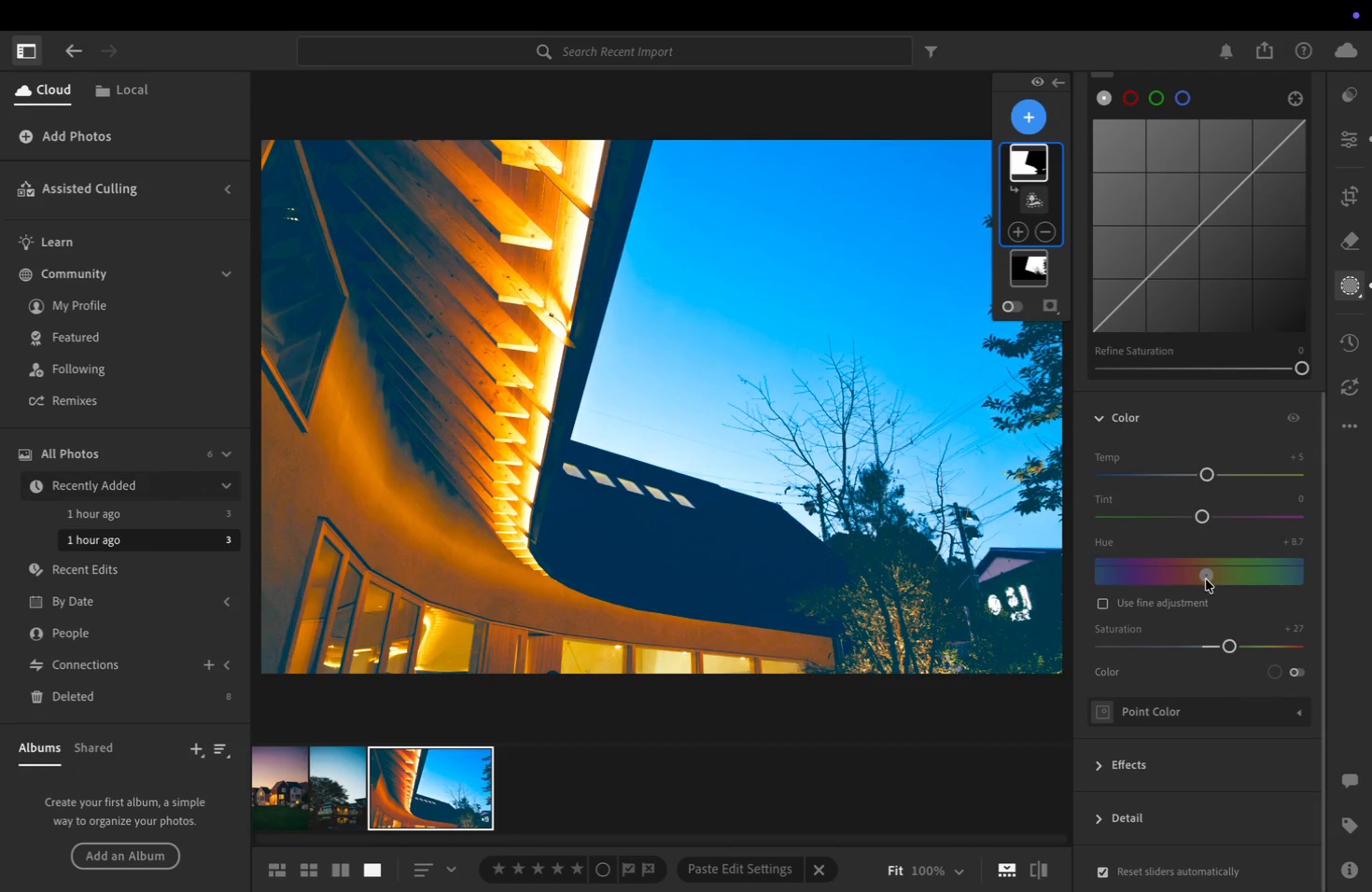 
left_click_drag(start_coordinate=[1203, 514], to_coordinate=[1218, 534])
 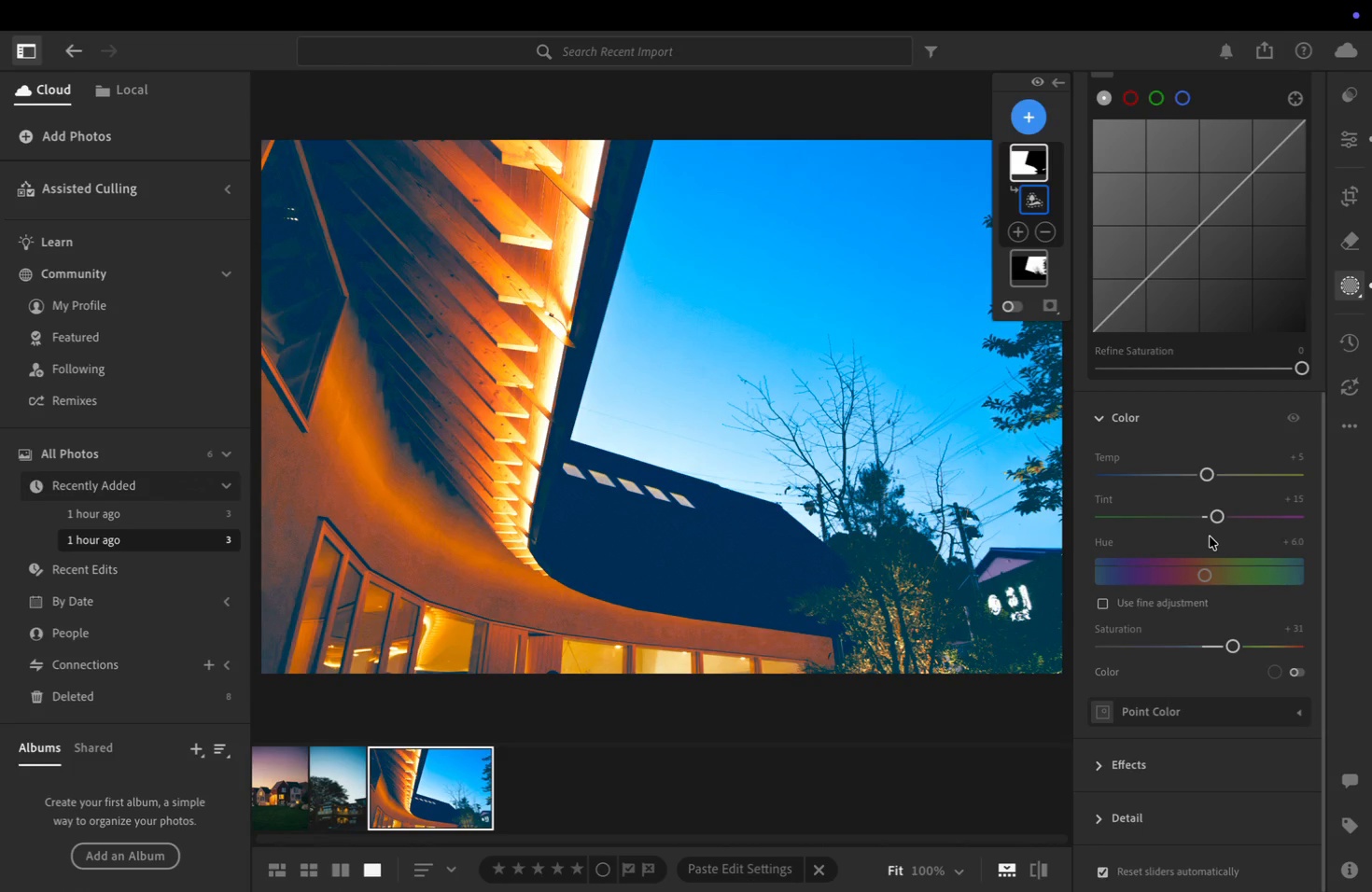 
hold_key(key=Backslash, duration=1.08)
 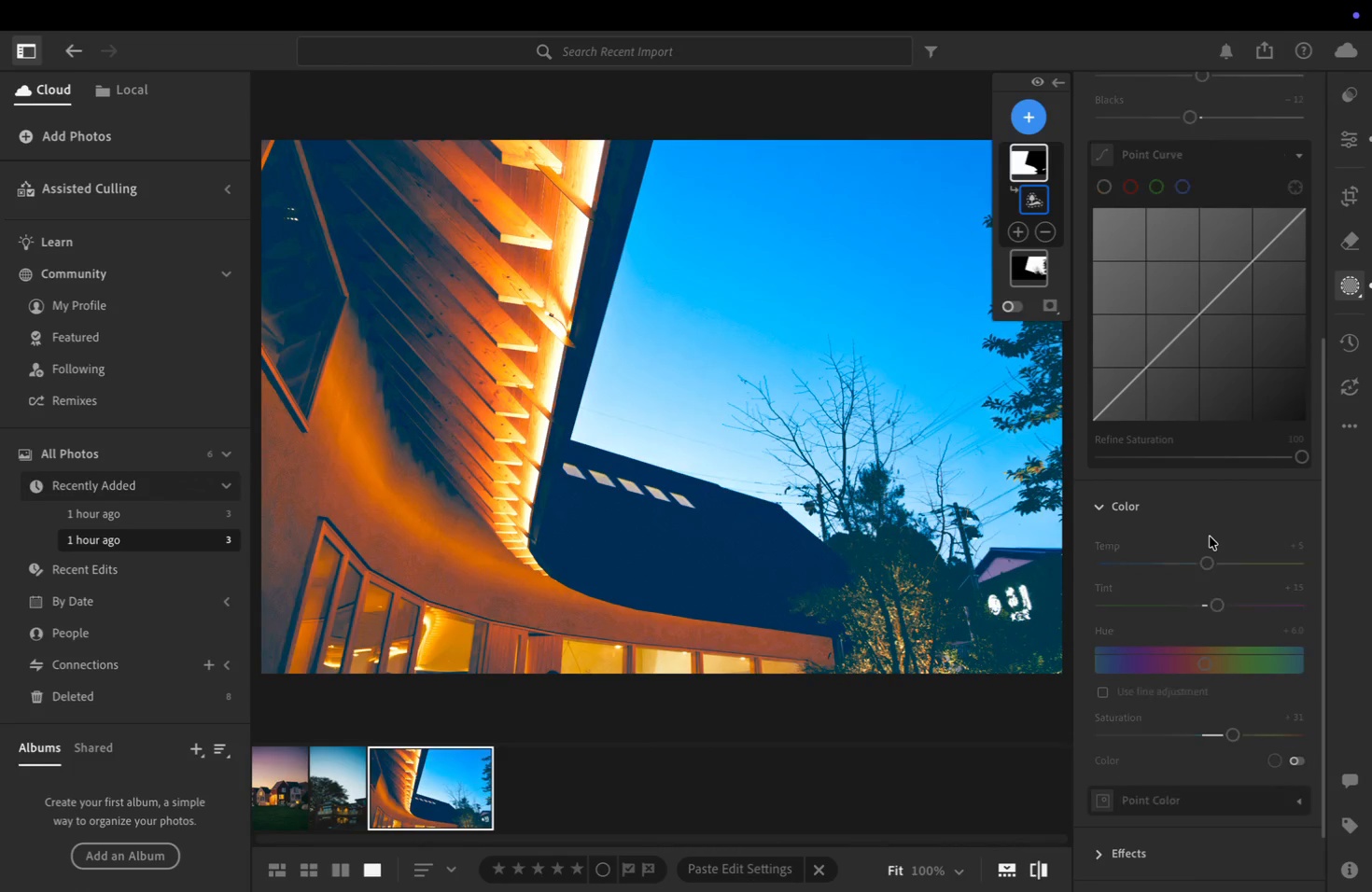 
hold_key(key=Backslash, duration=0.5)
 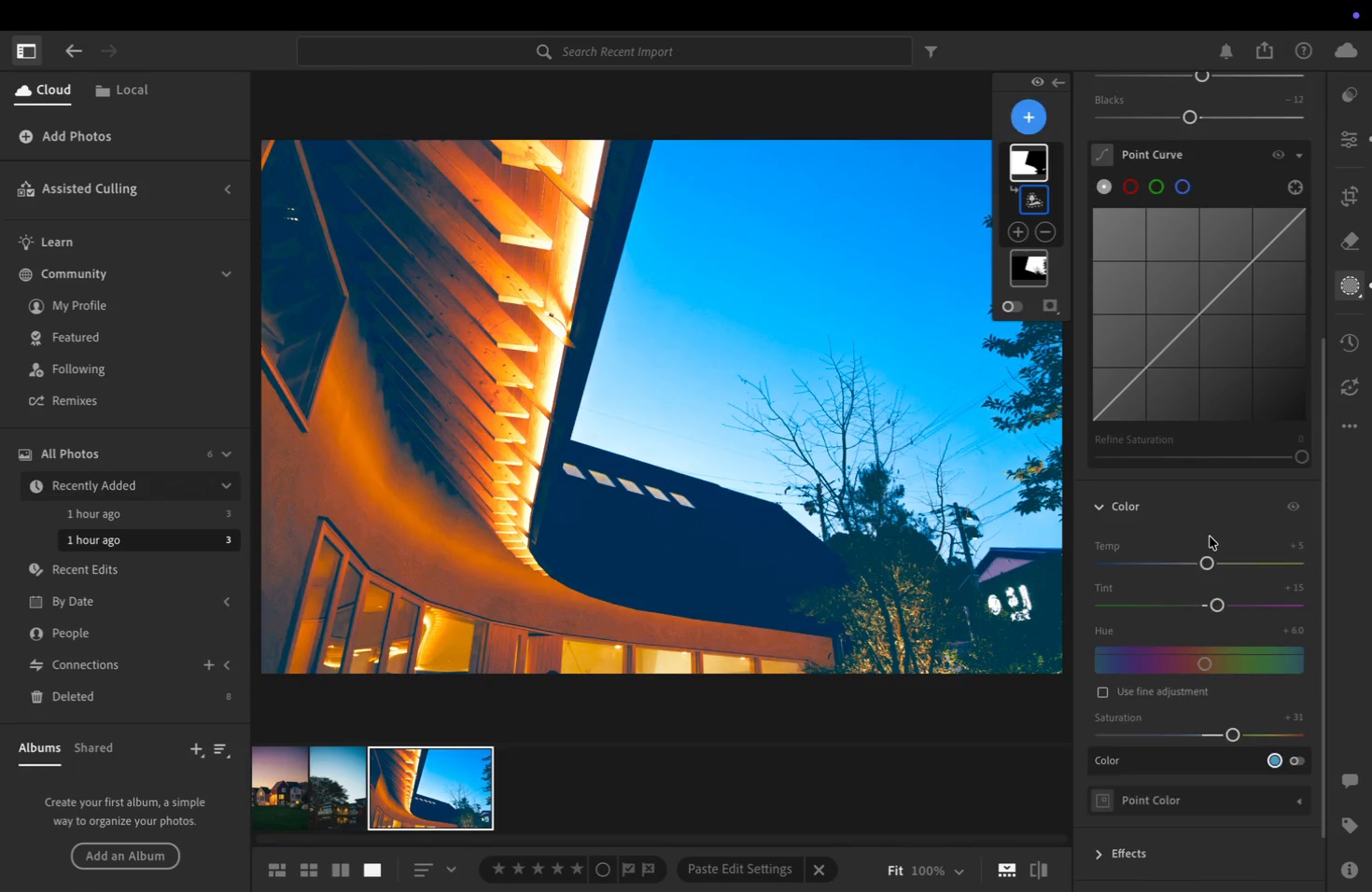 
hold_key(key=Backslash, duration=0.47)
 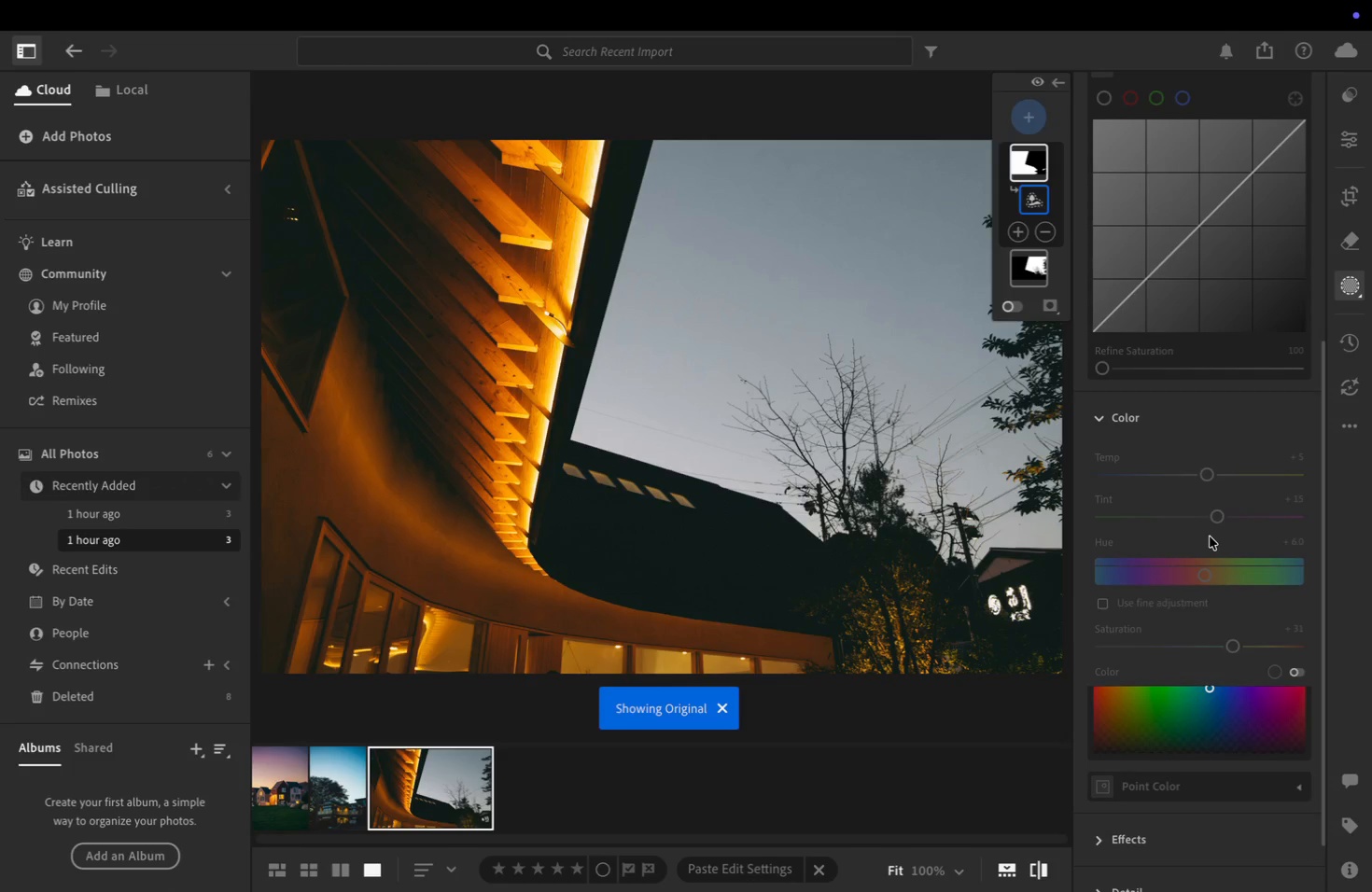 
key(Backslash)
 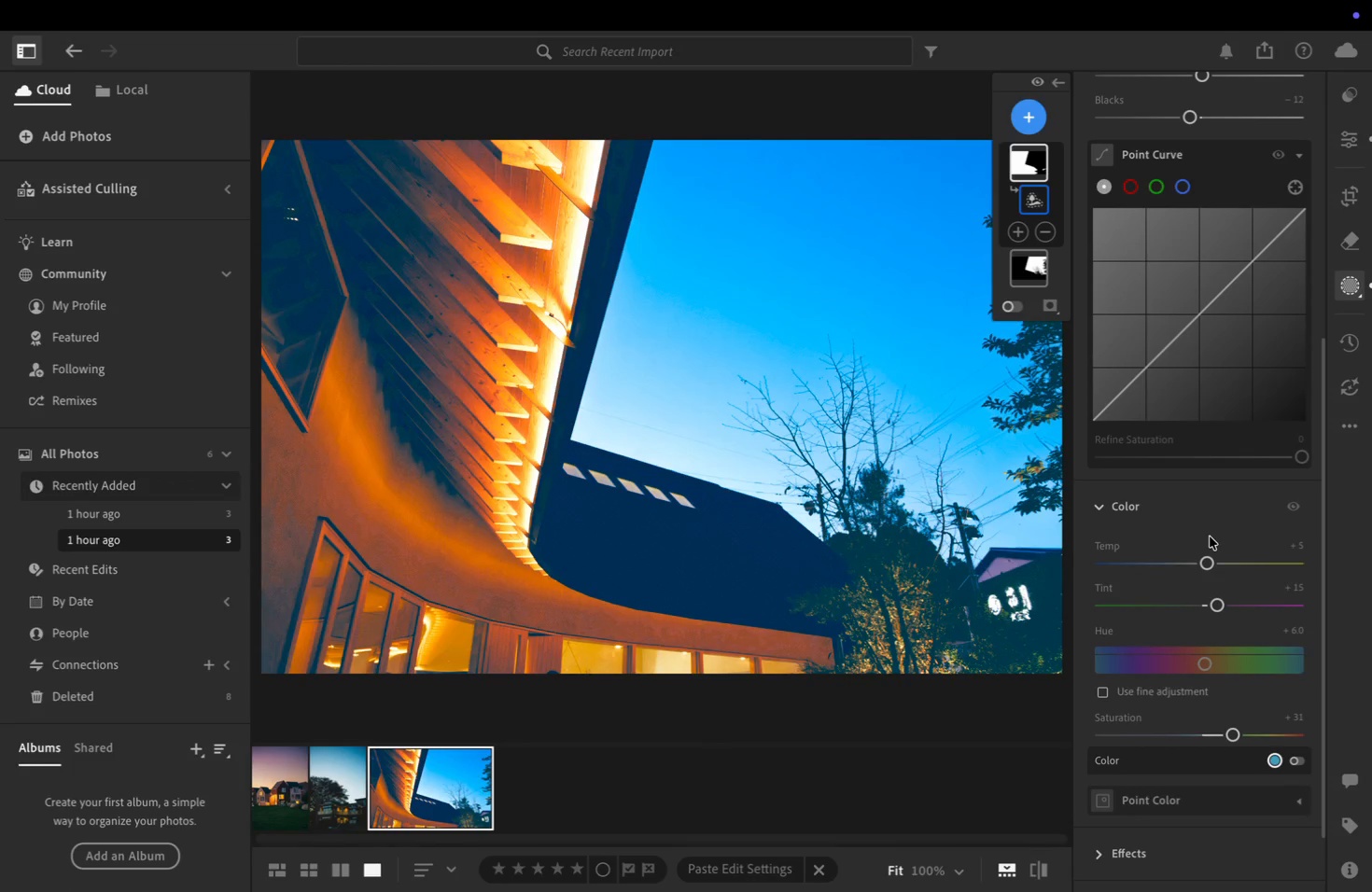 
key(Backslash)
 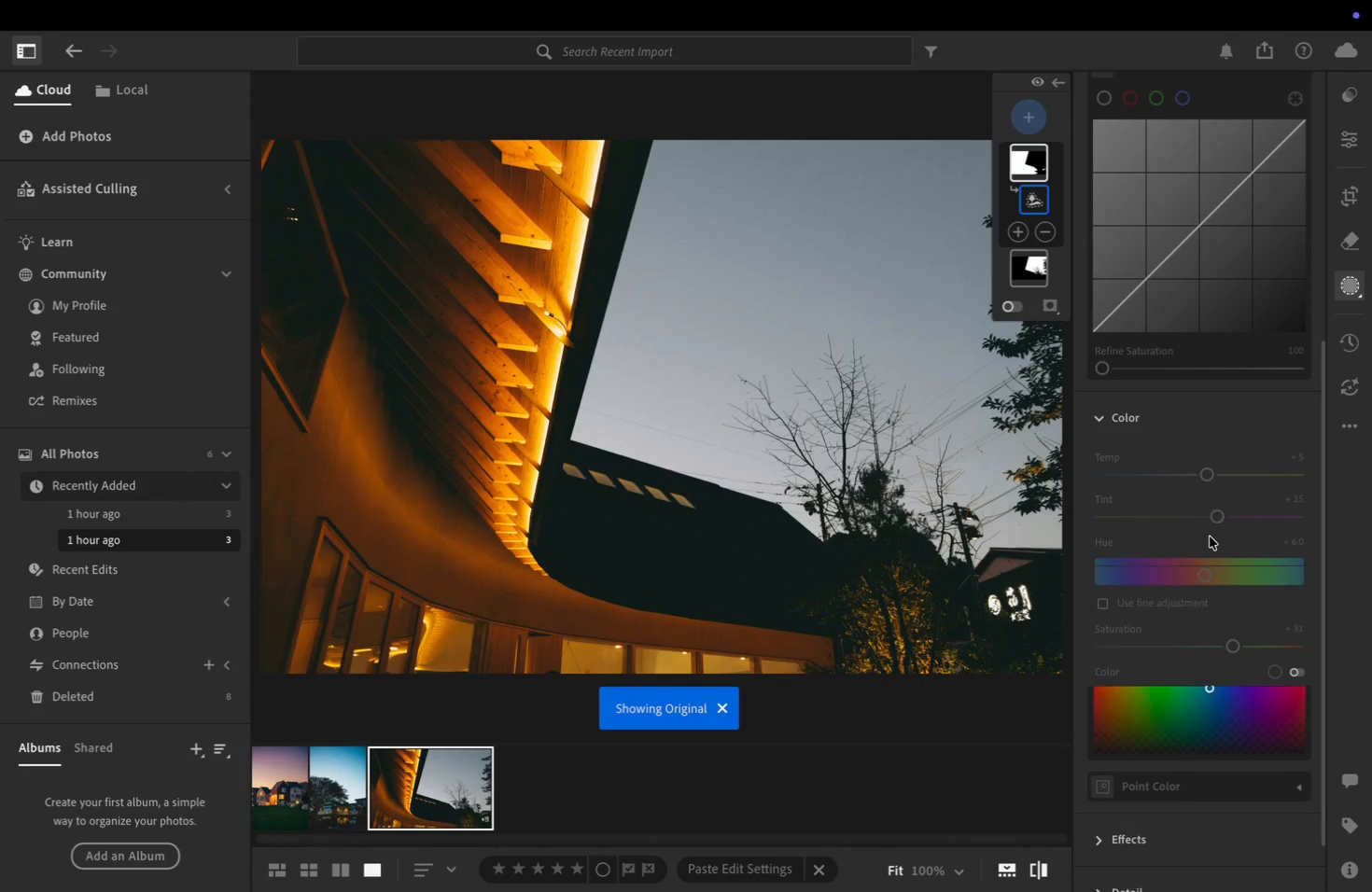 
key(Backslash)
 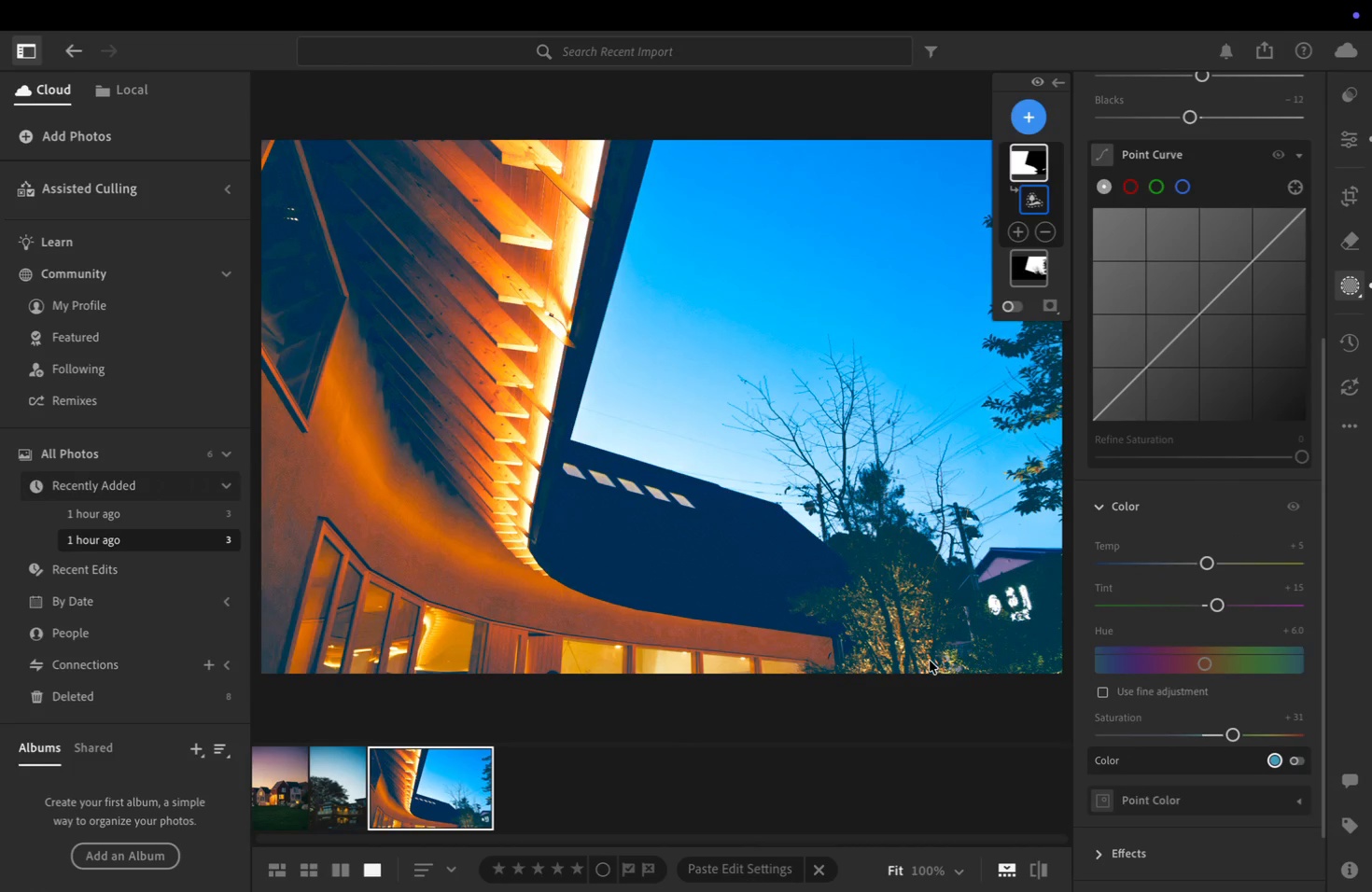 
wait(6.54)
 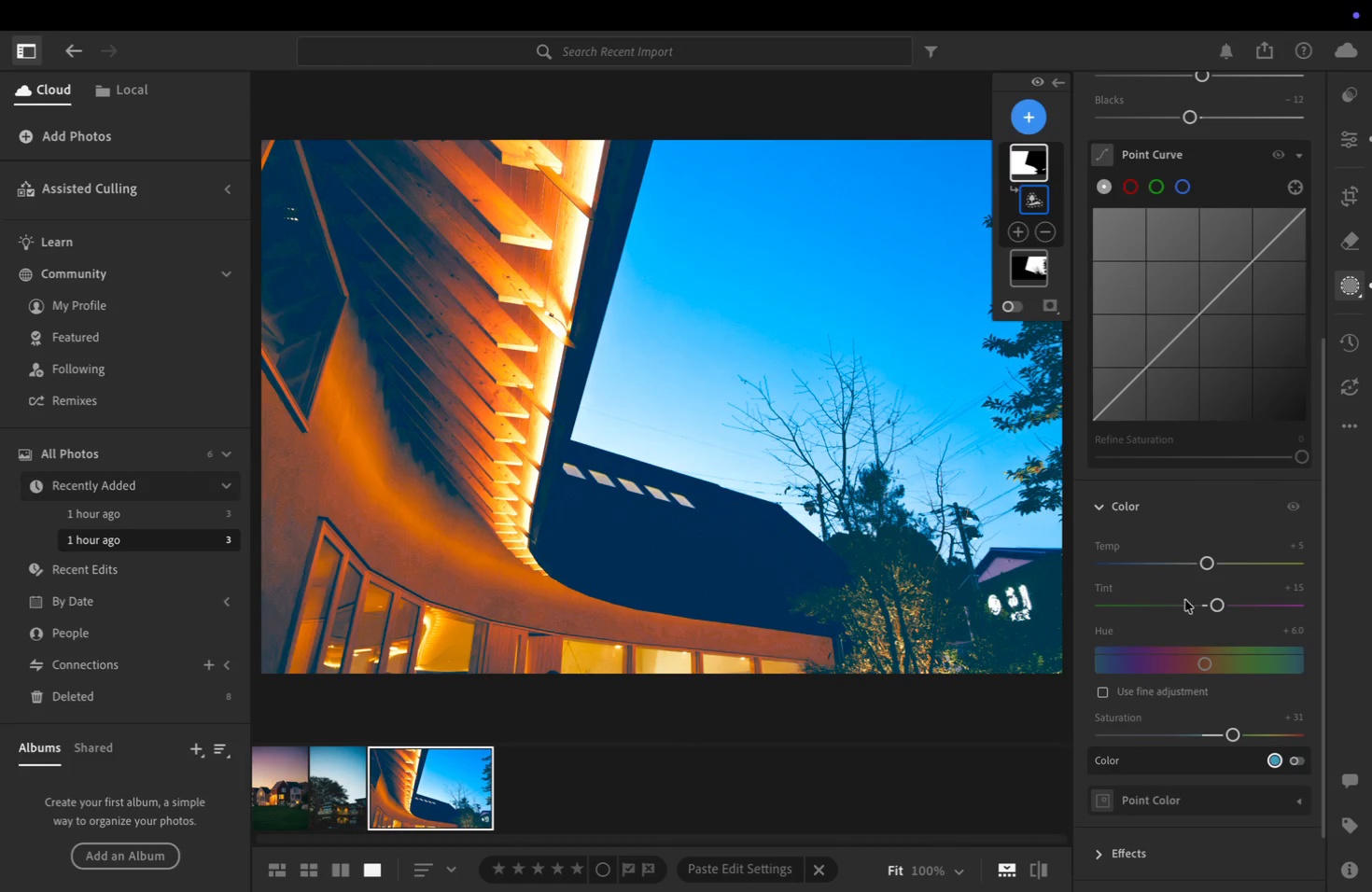 
right_click([839, 462])
 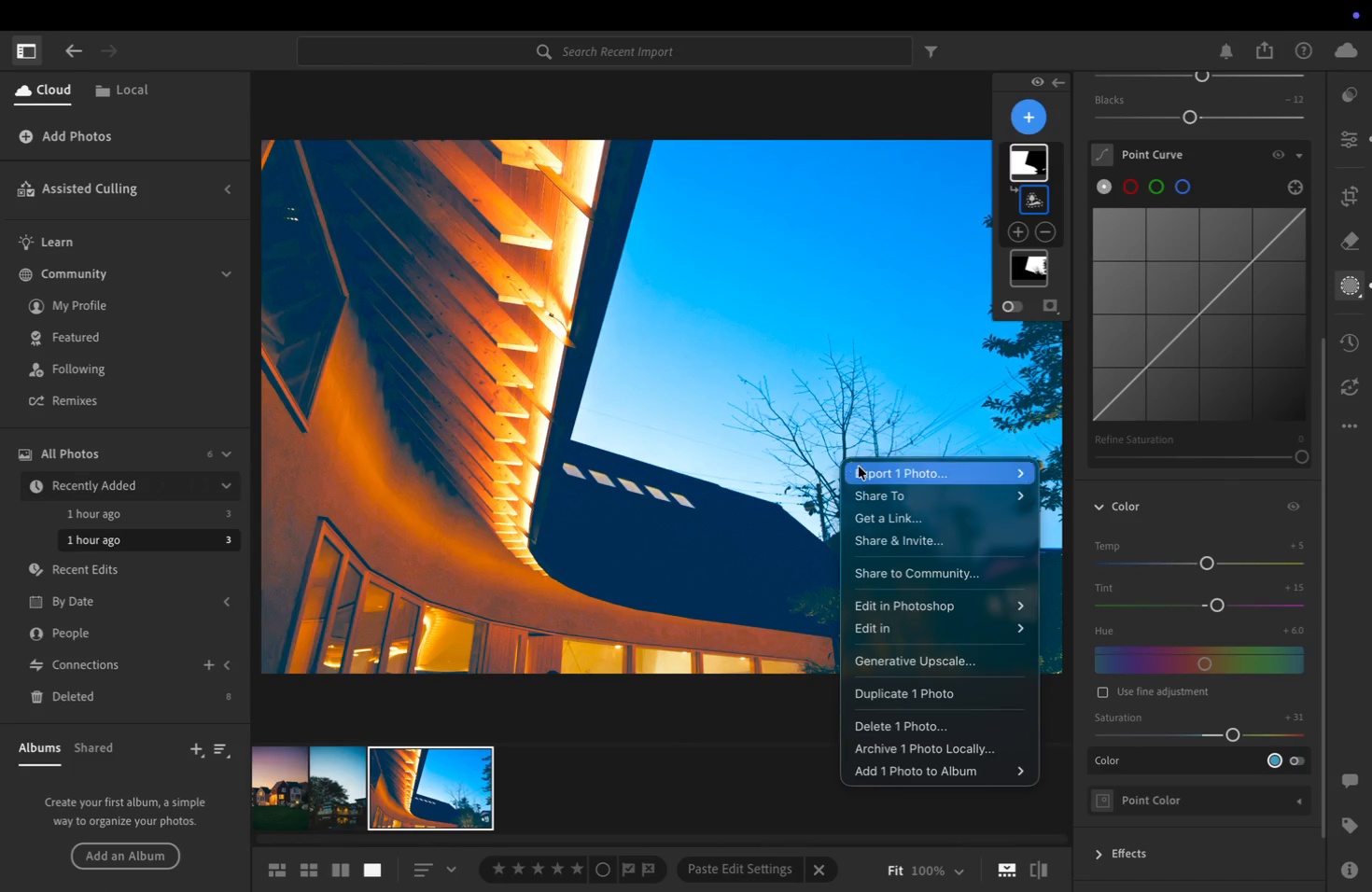 
left_click([862, 470])
 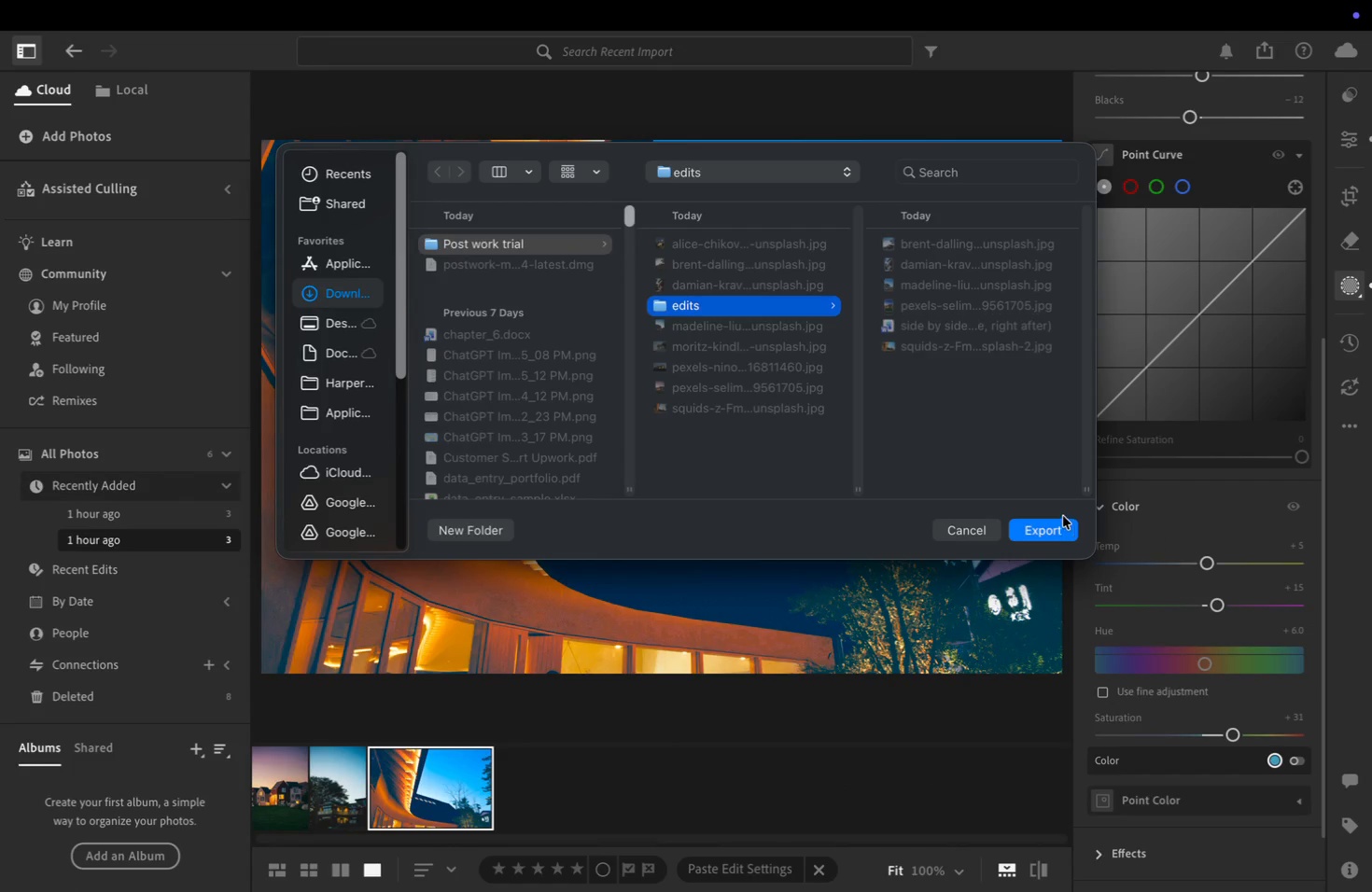 
left_click([972, 530])
 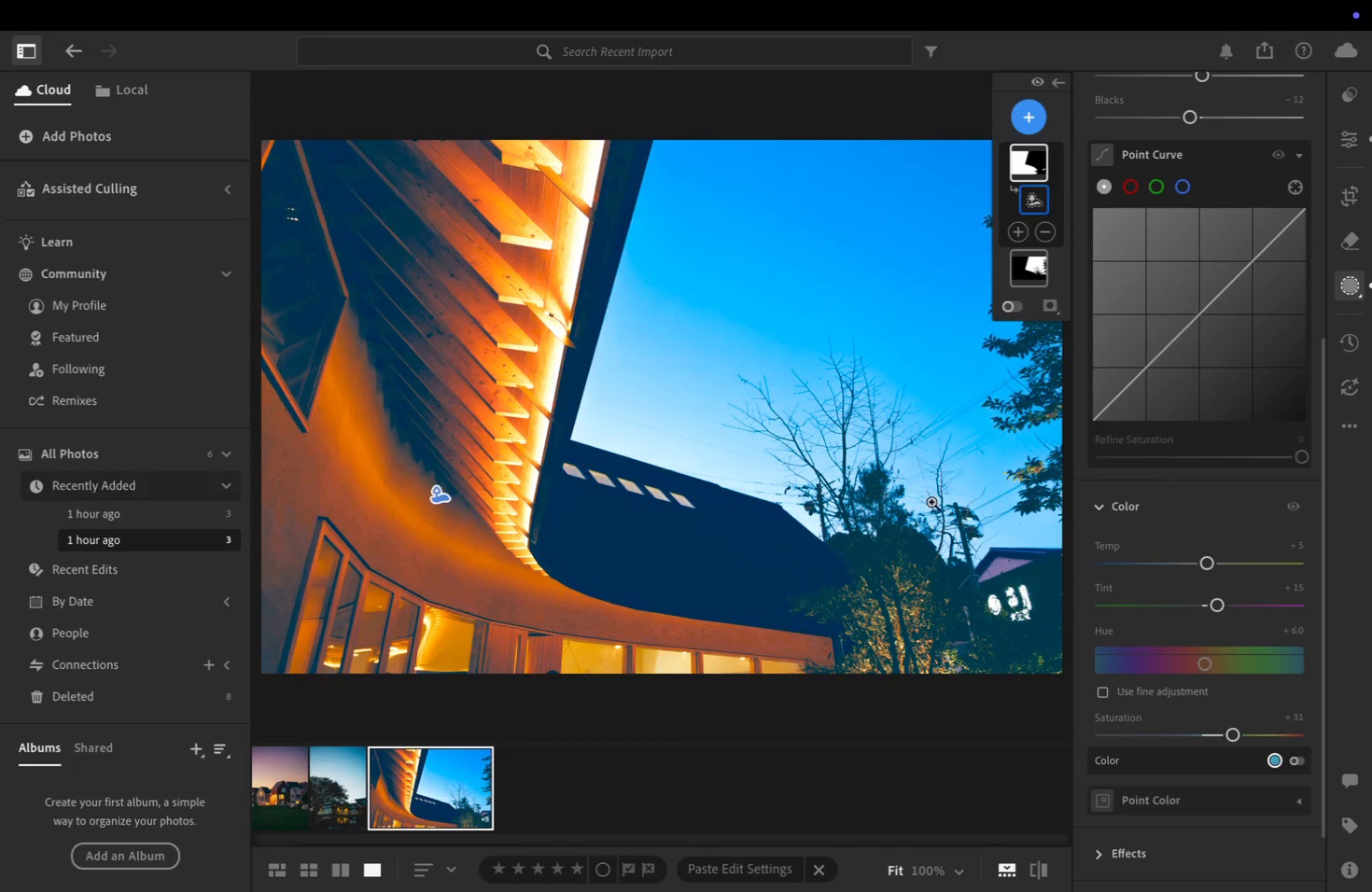 
right_click([892, 479])
 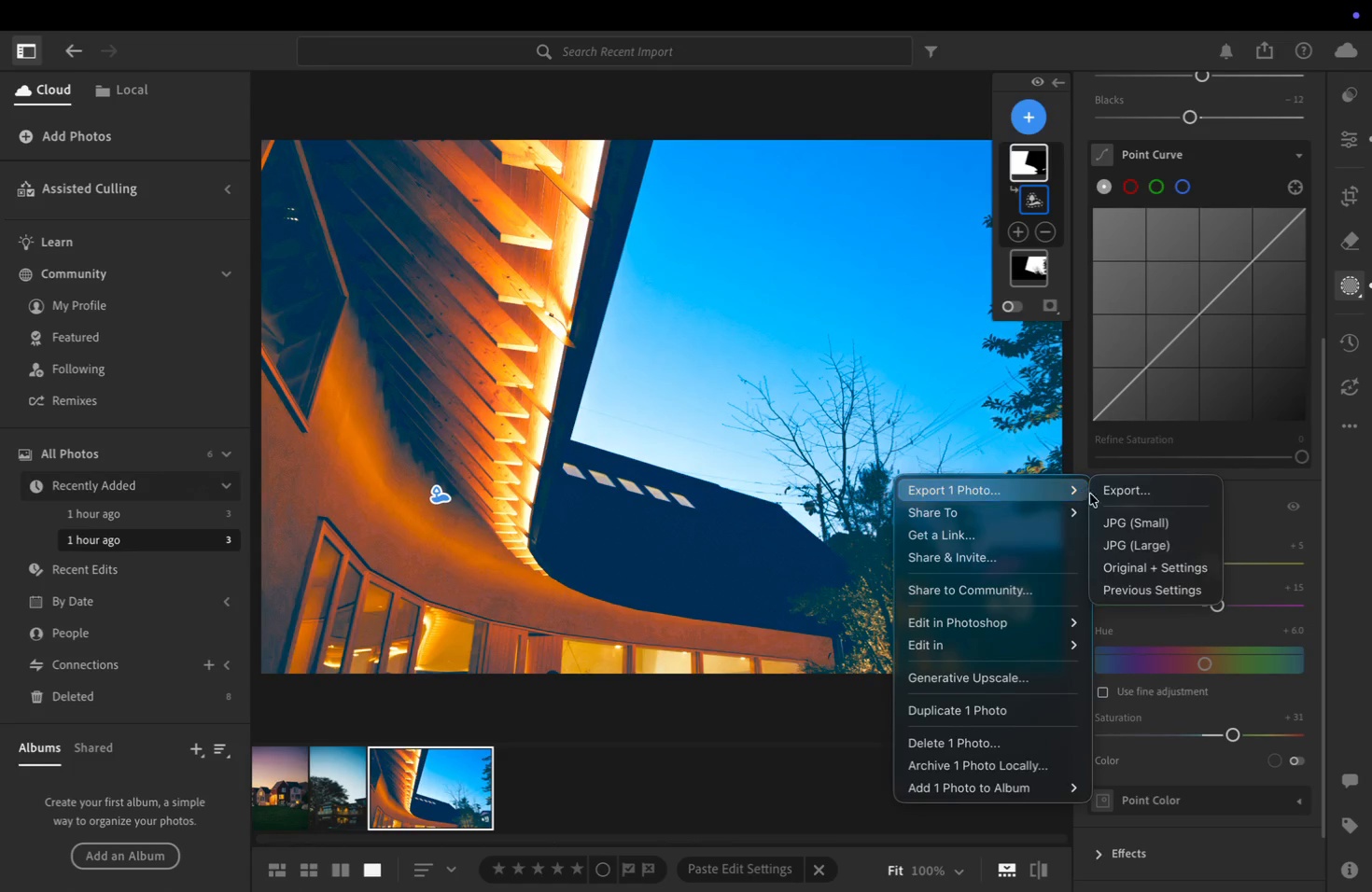 
left_click([1124, 495])
 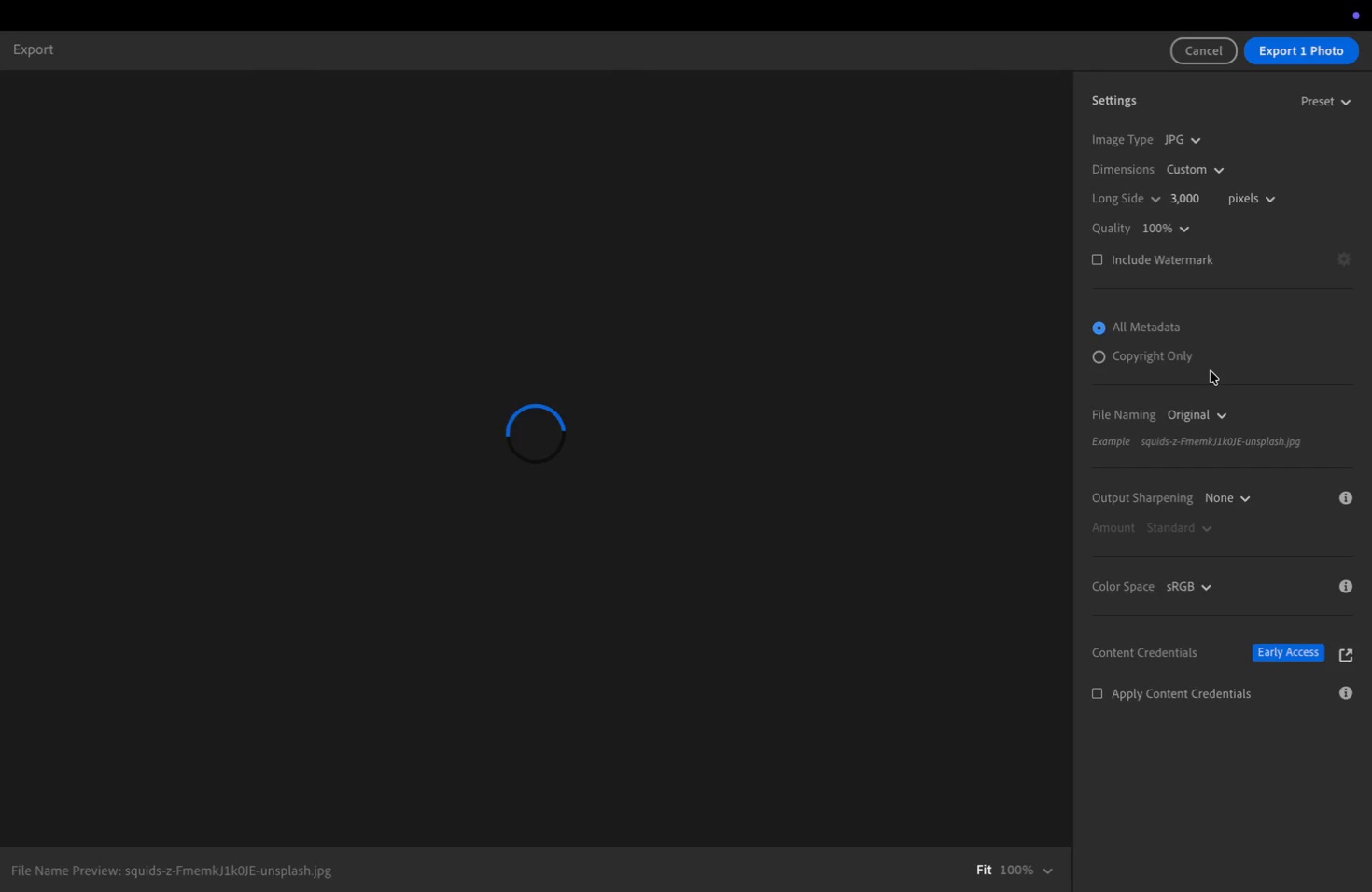 
wait(8.53)
 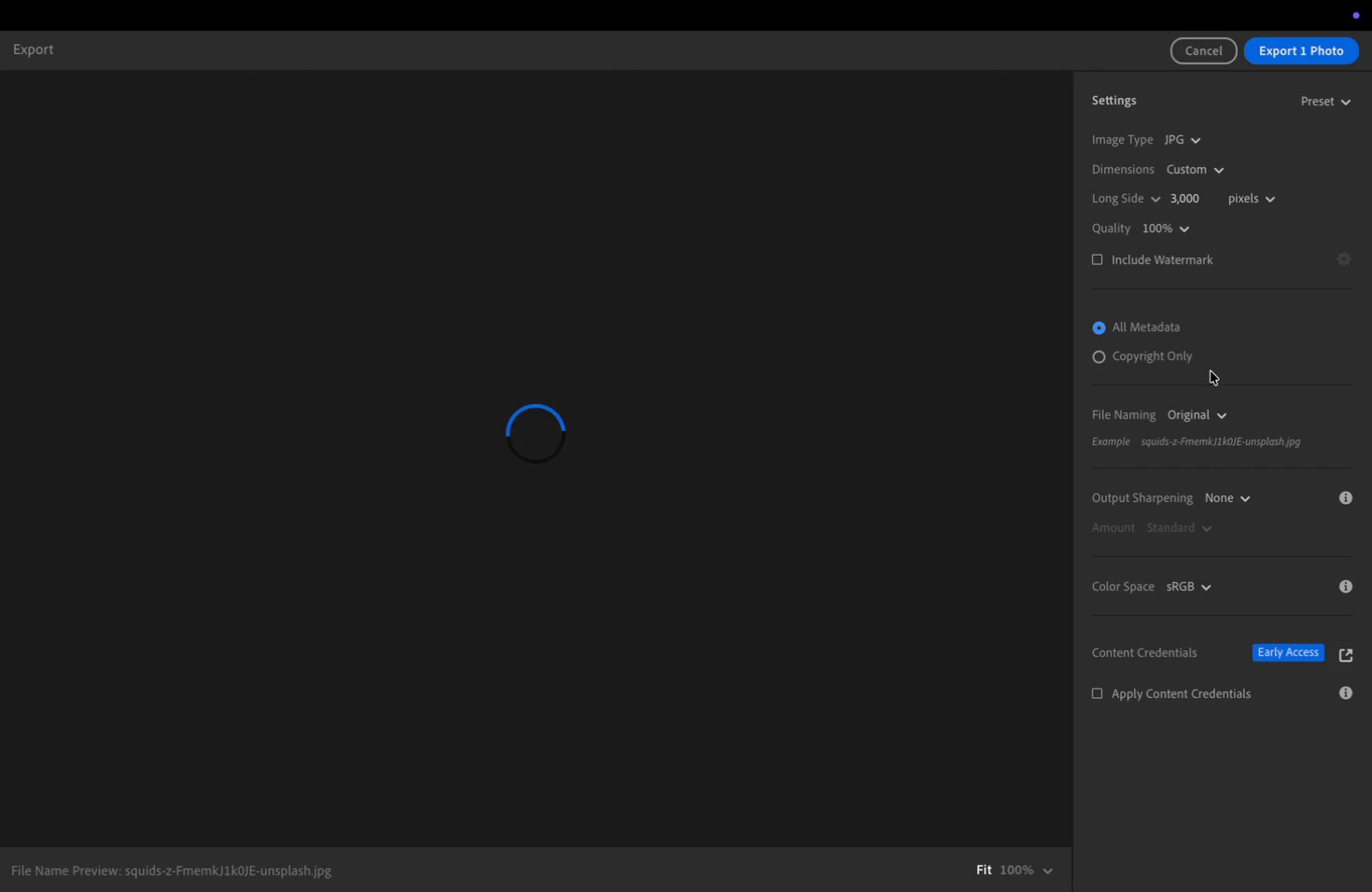 
left_click_drag(start_coordinate=[1265, 495], to_coordinate=[1371, 577])
 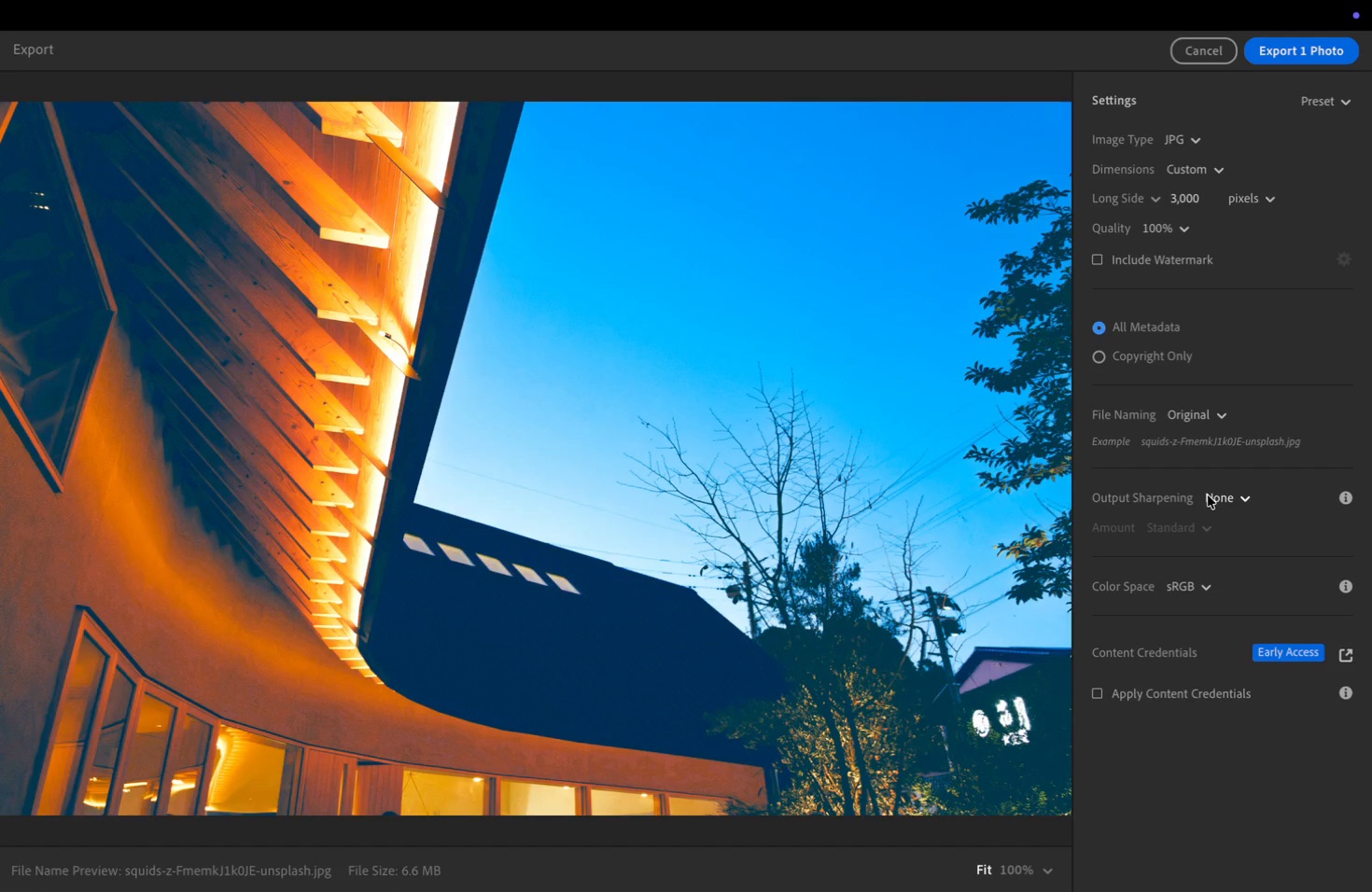 
wait(16.65)
 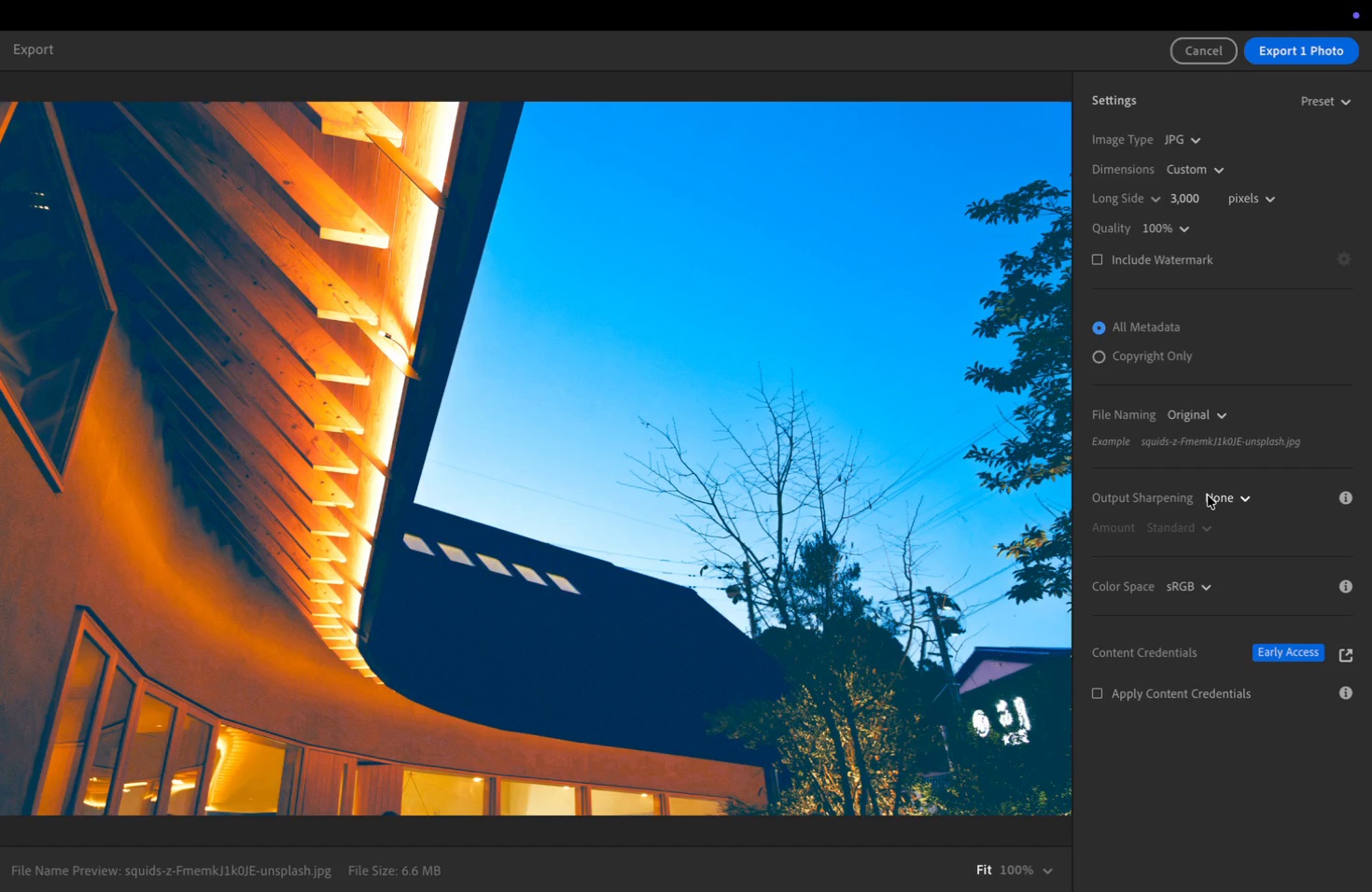 
left_click([1187, 412])
 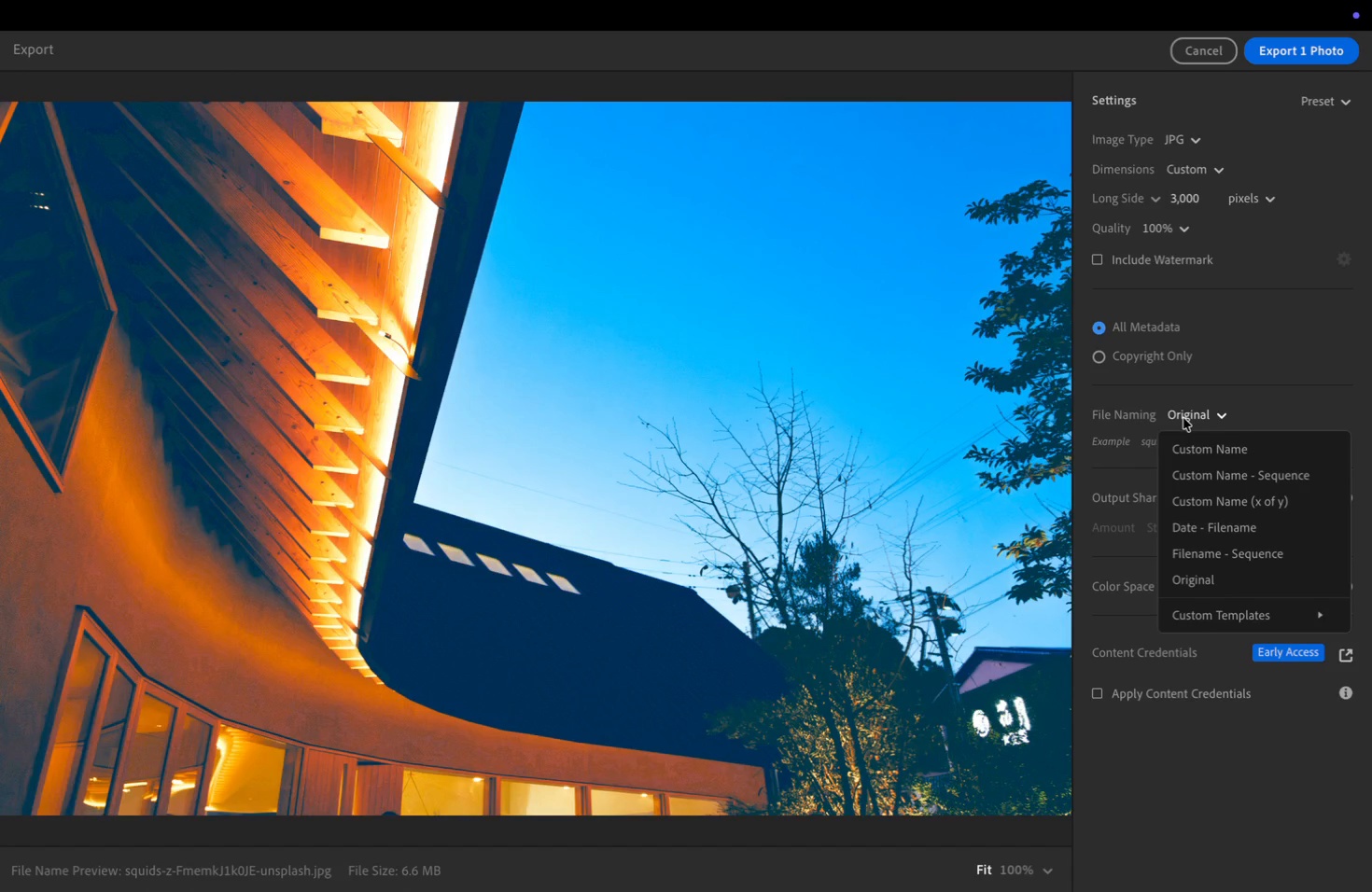 
wait(7.25)
 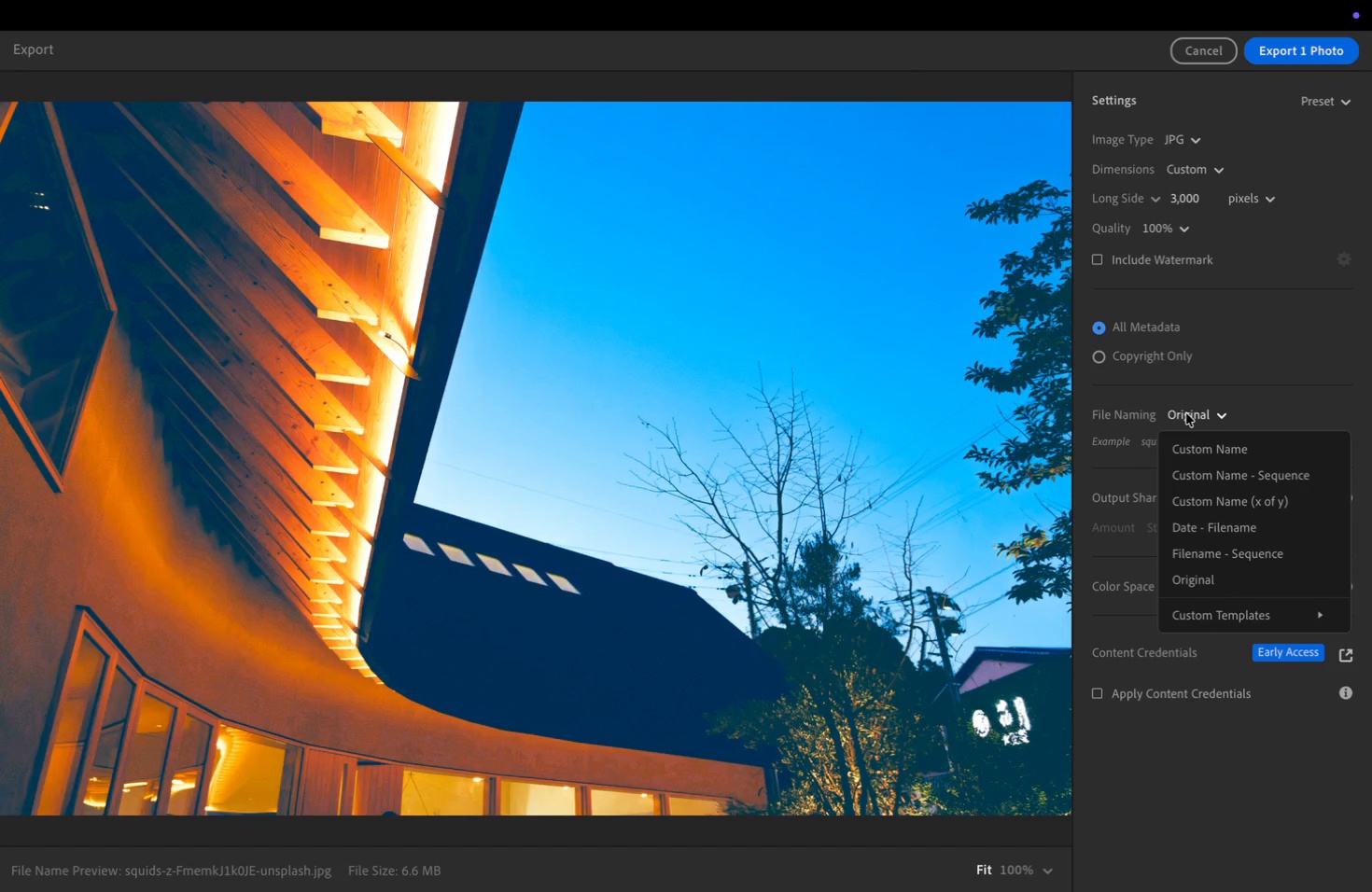 
left_click([1259, 542])
 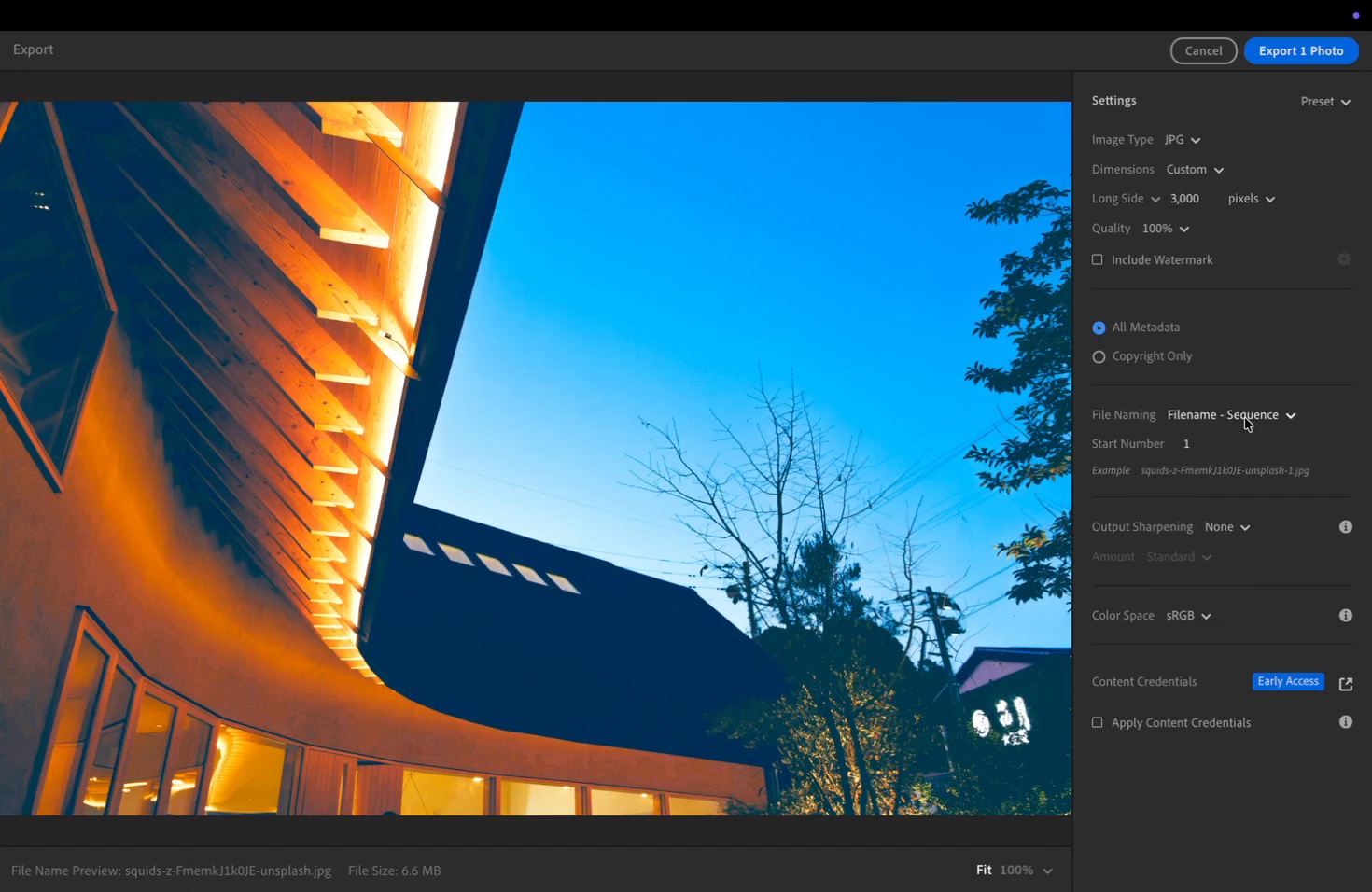 
left_click([1245, 418])
 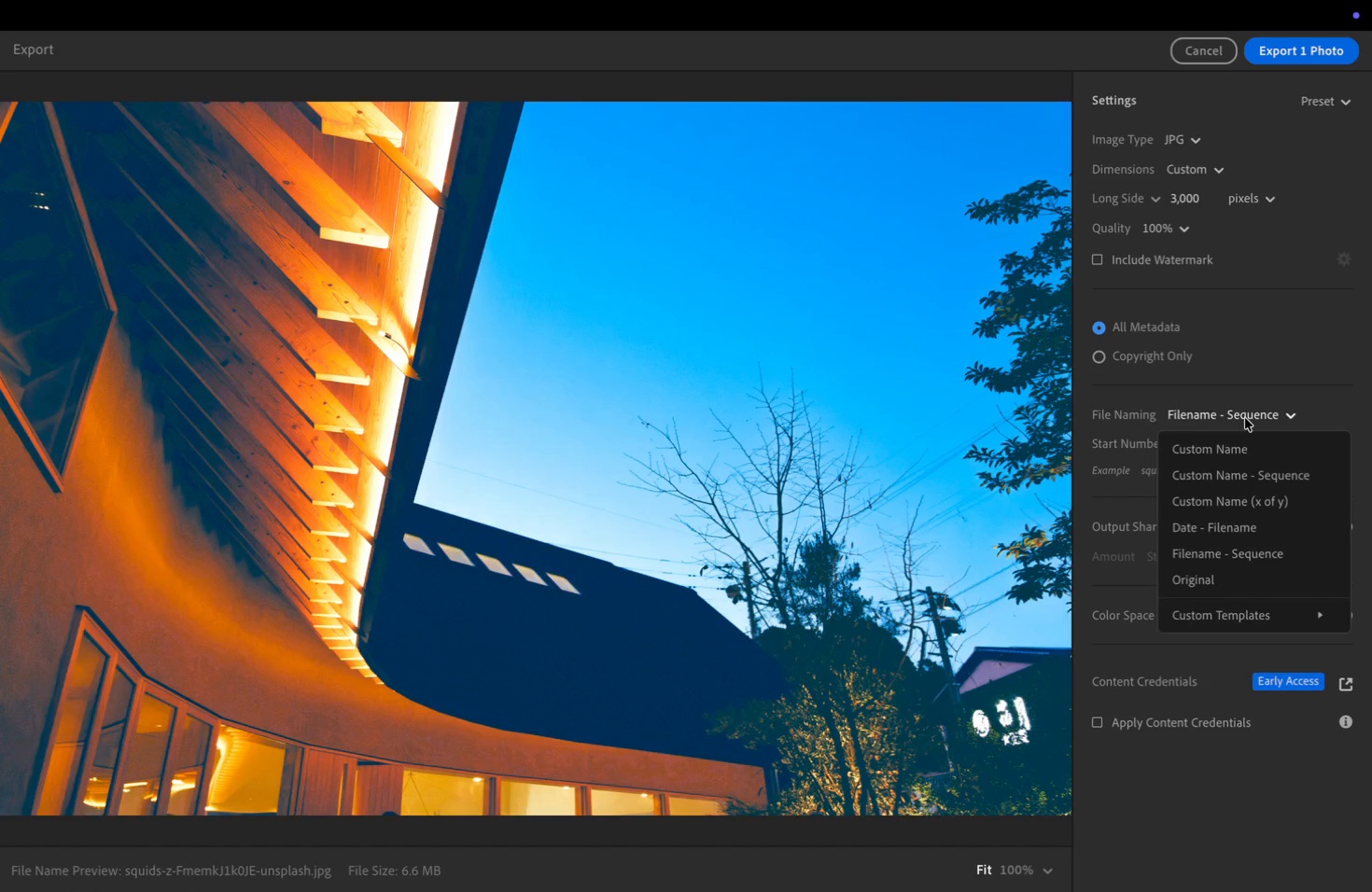 
left_click([1245, 418])
 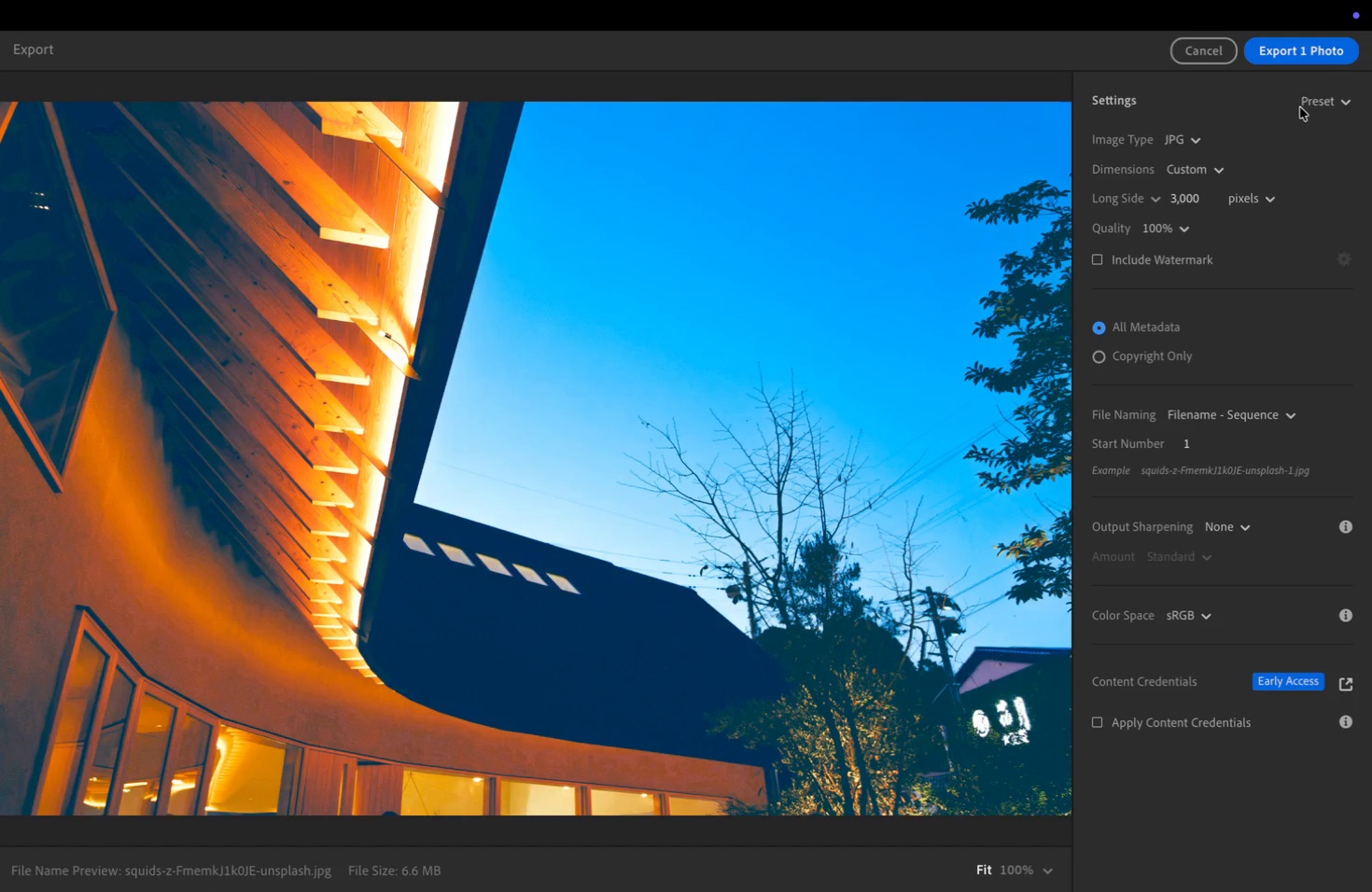 
left_click([1306, 53])
 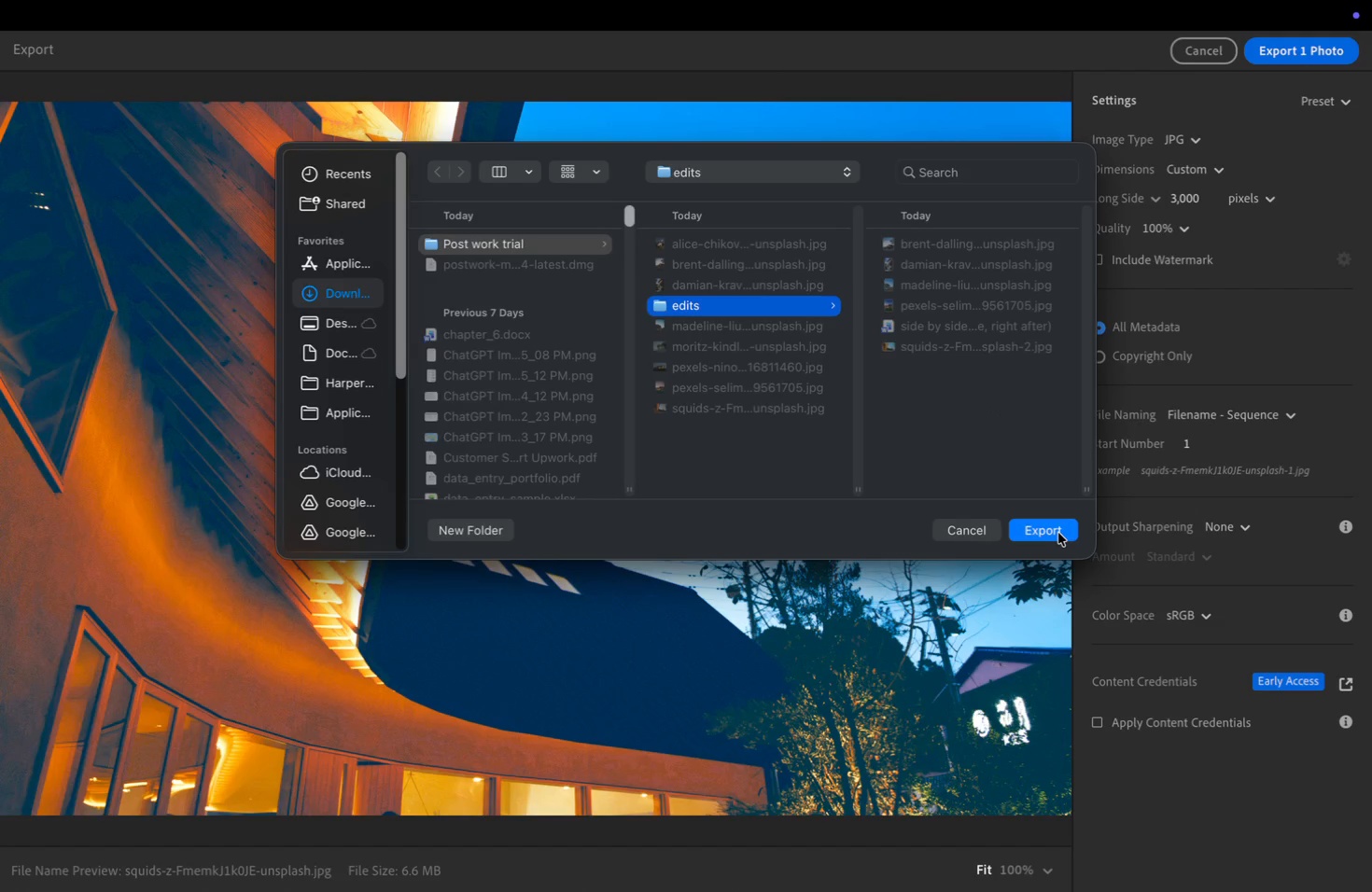 
left_click([1058, 532])
 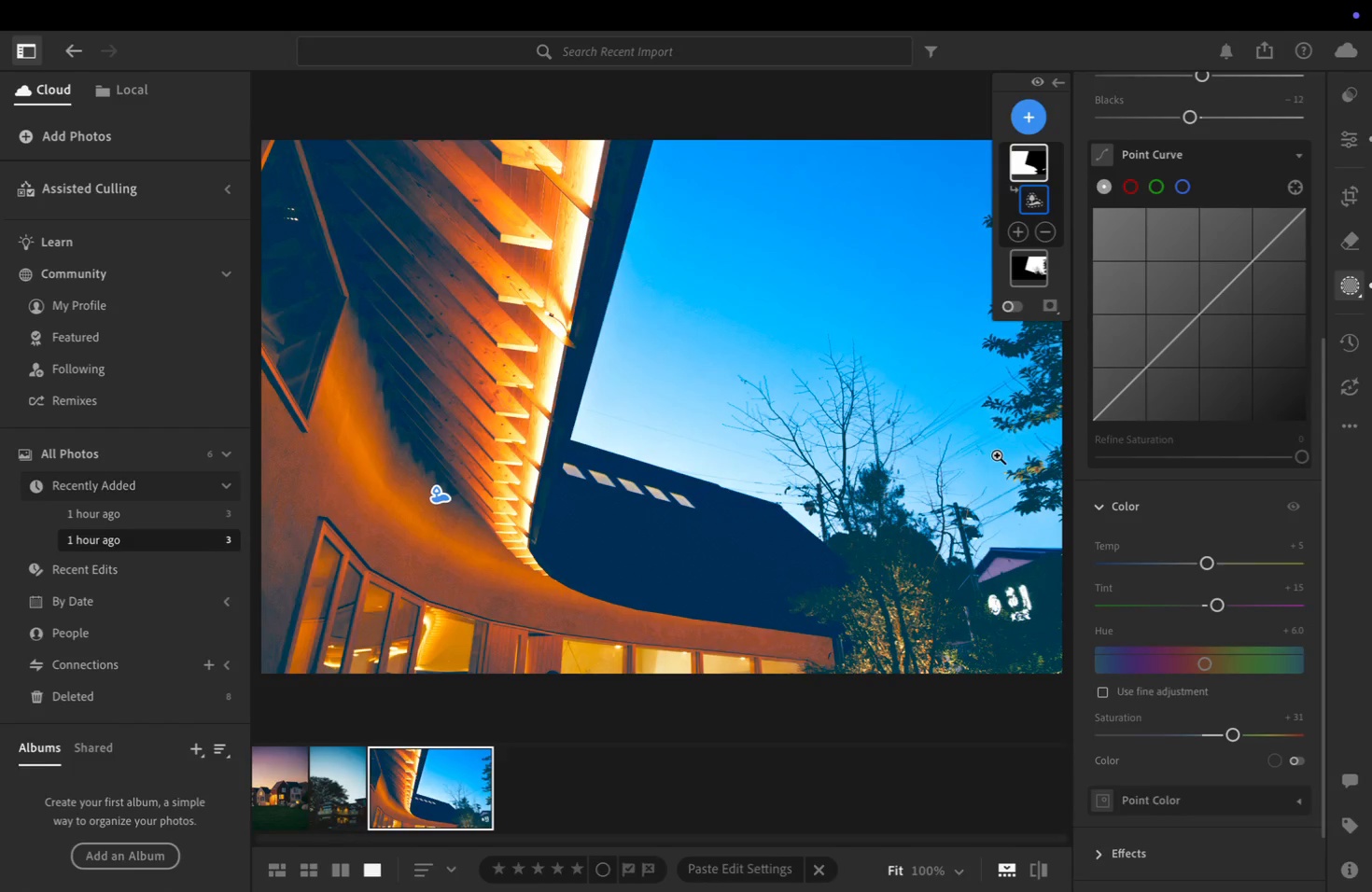 
wait(10.33)
 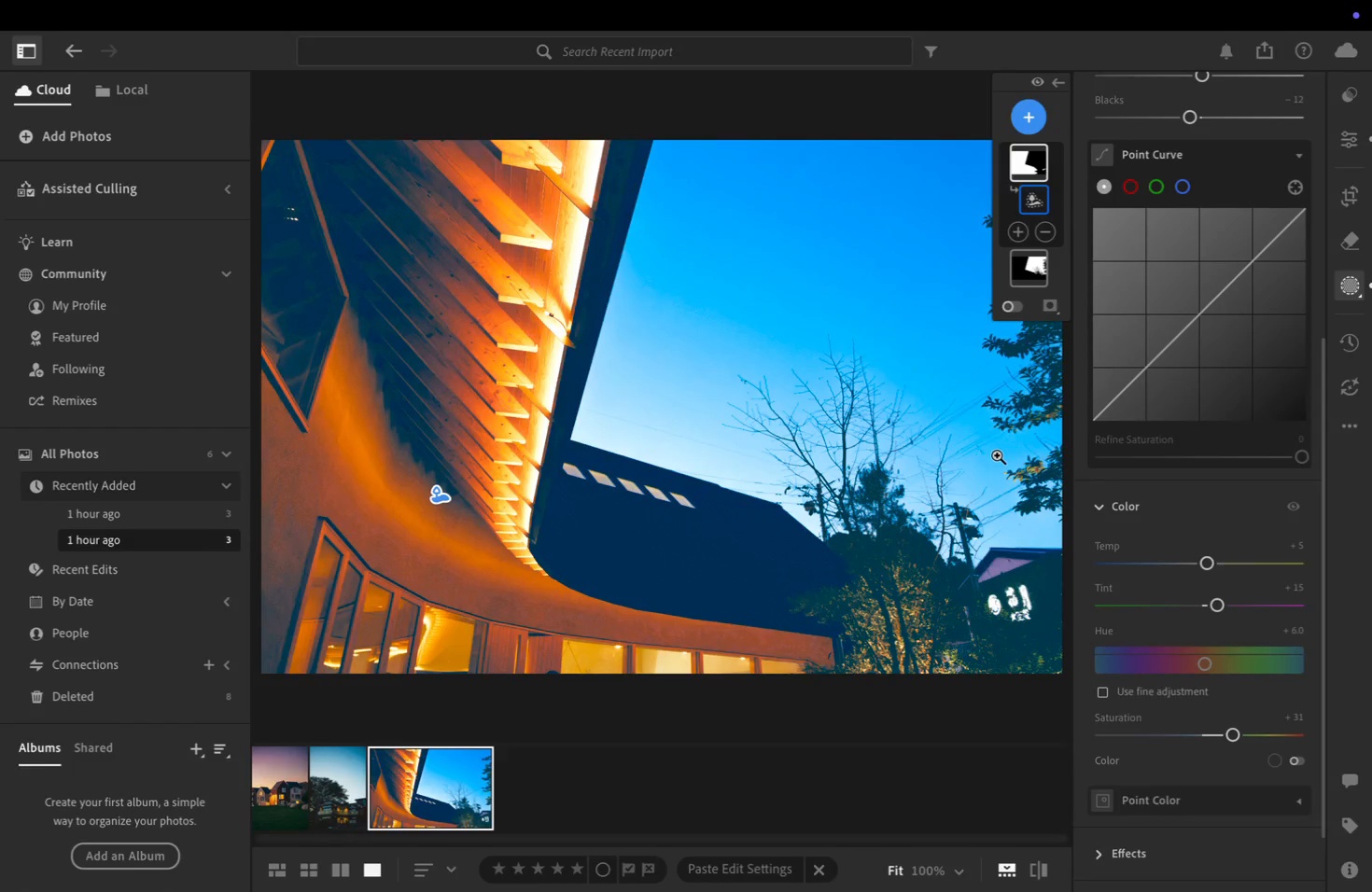 
scroll: coordinate [744, 500], scroll_direction: down, amount: 139.0
 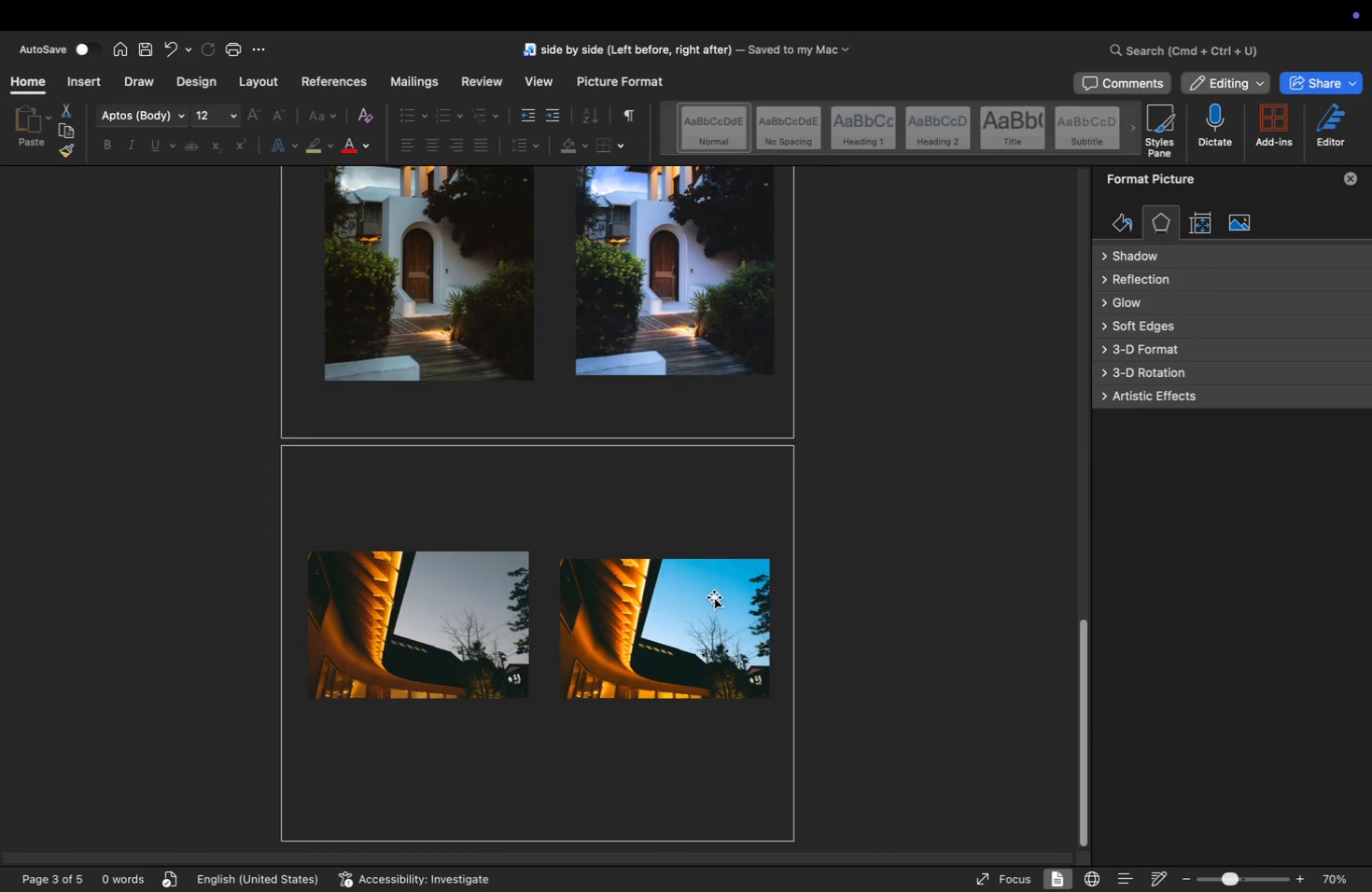 
right_click([706, 597])
 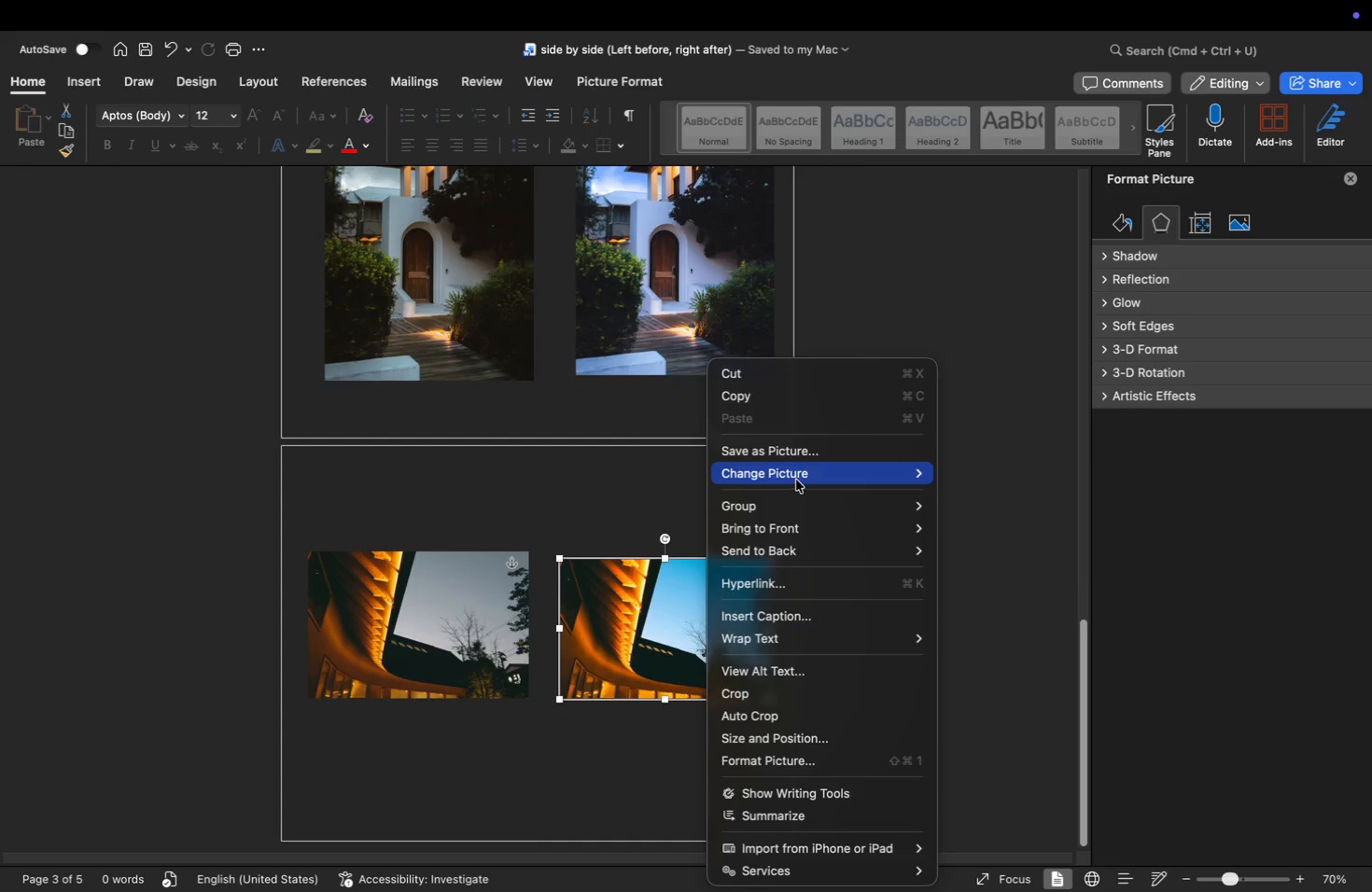 
left_click([959, 477])
 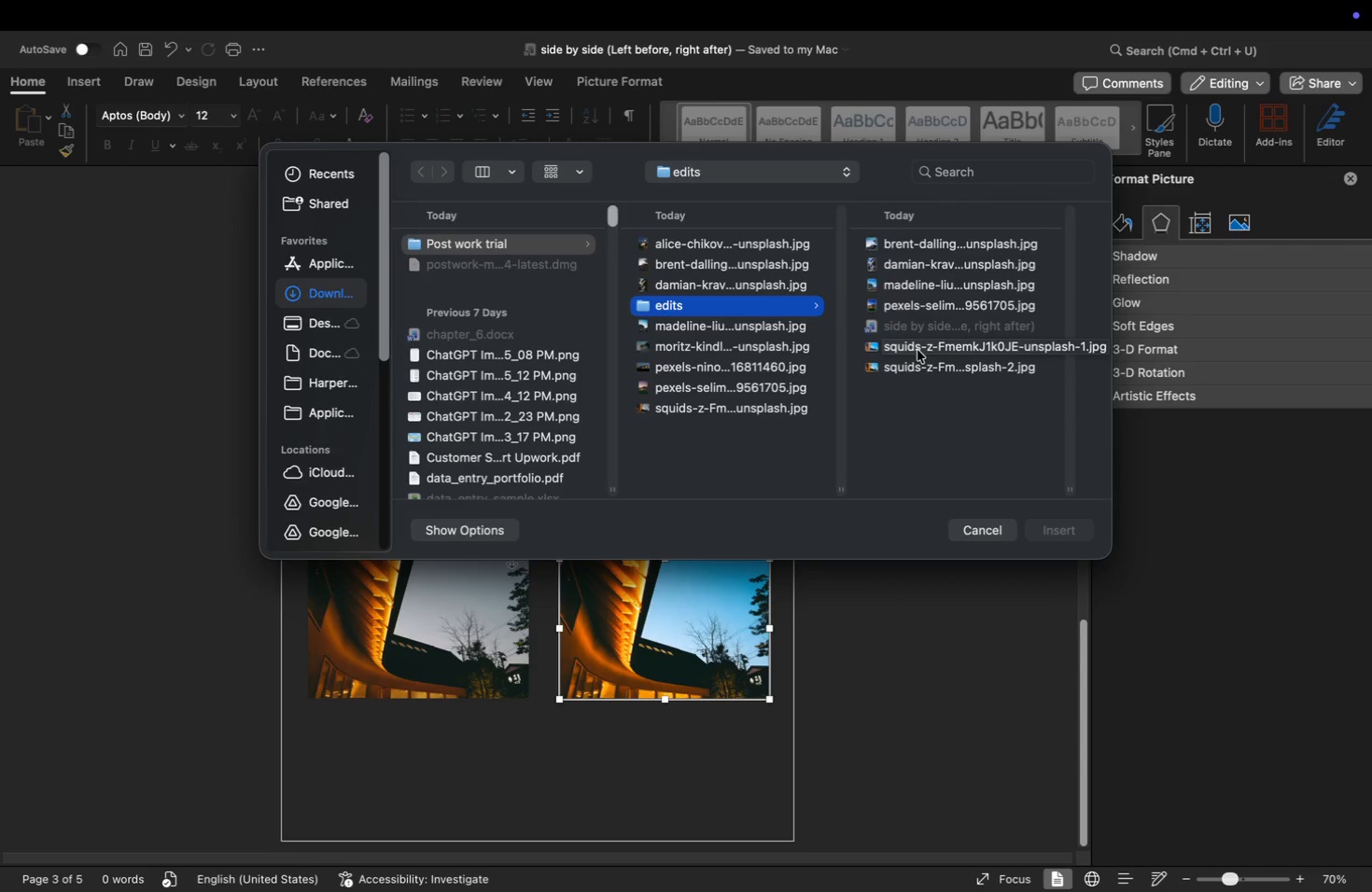 
wait(11.39)
 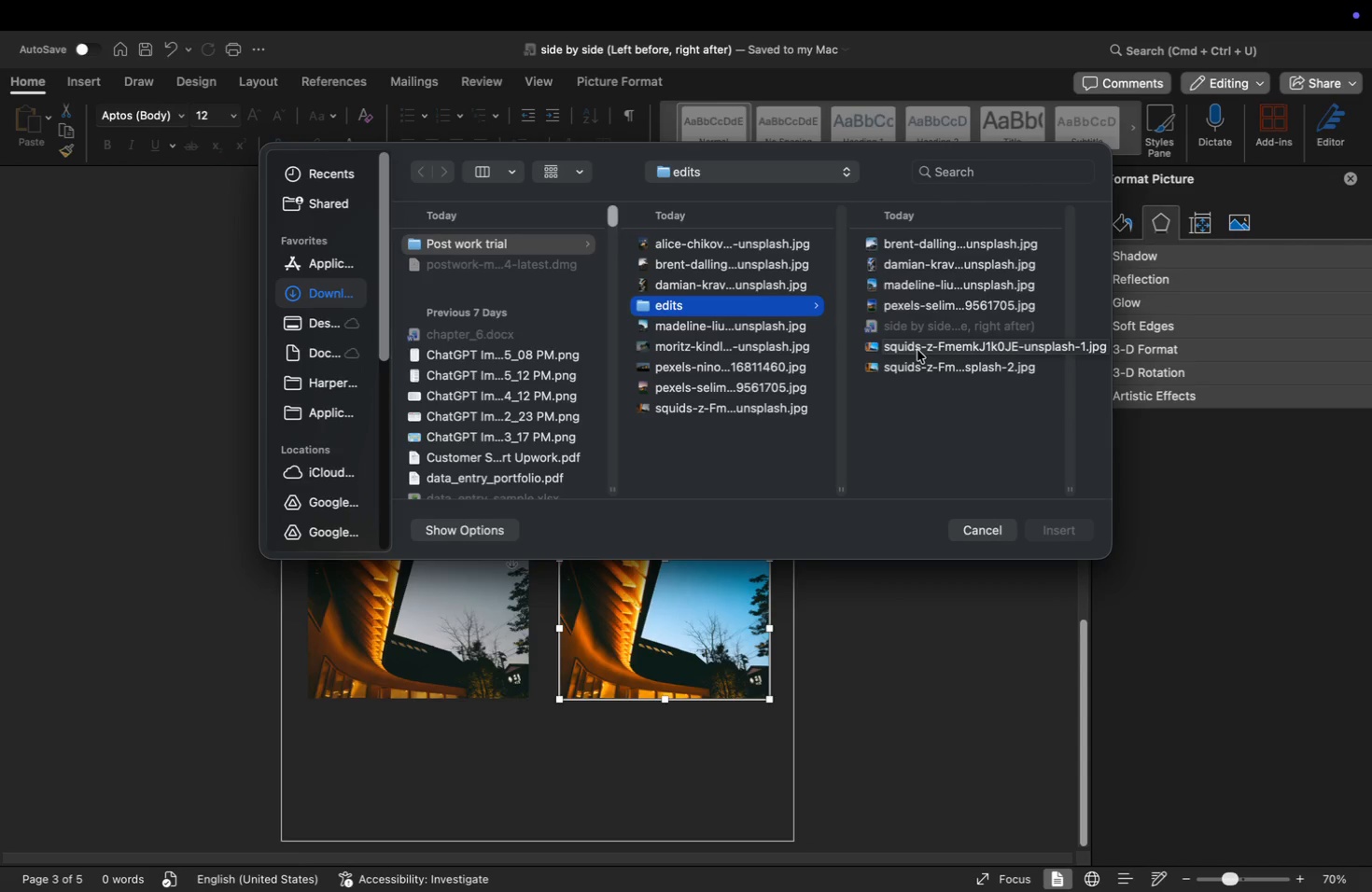 
scroll: coordinate [982, 406], scroll_direction: down, amount: 1.0
 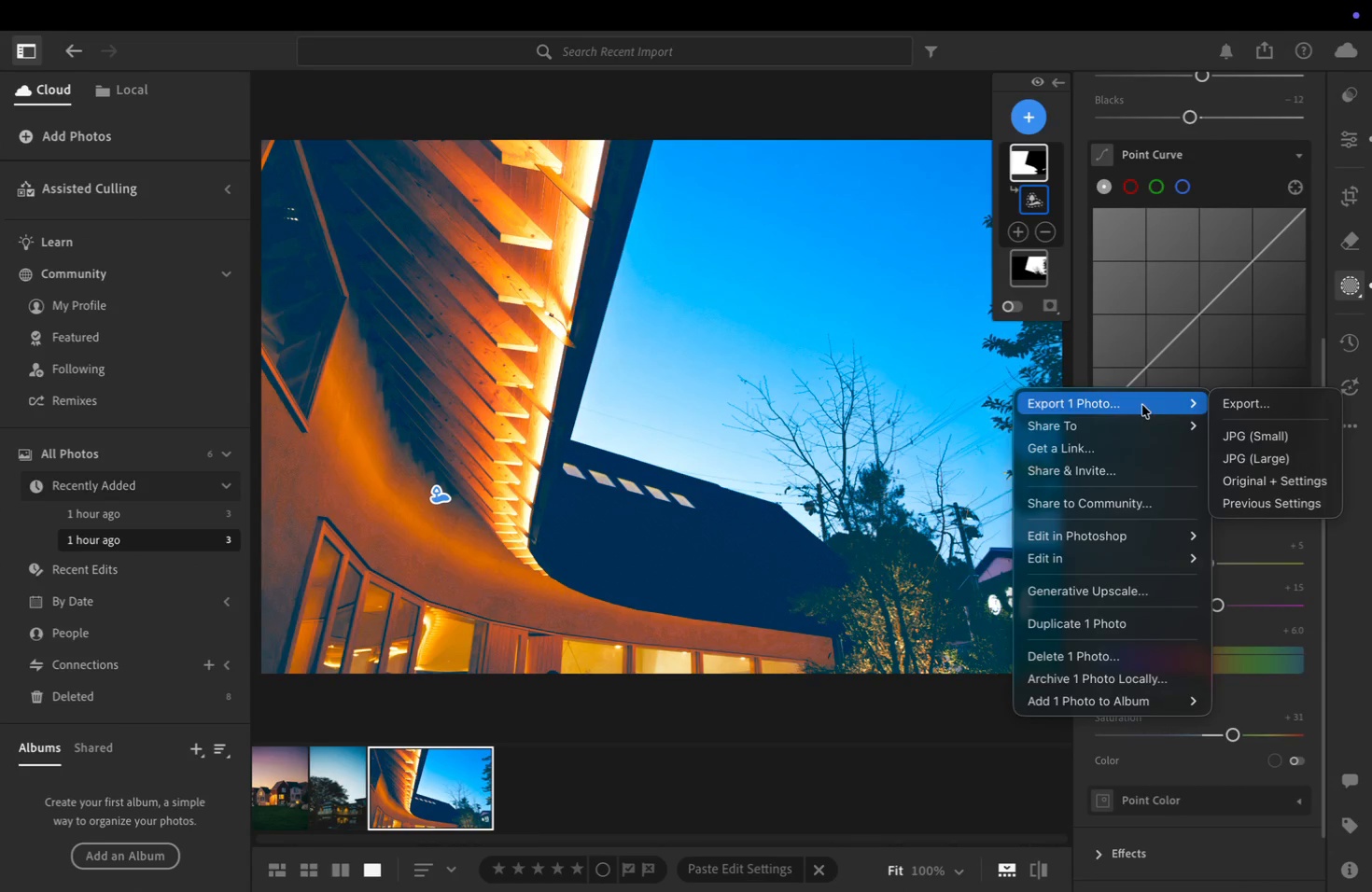 
left_click([1245, 399])
 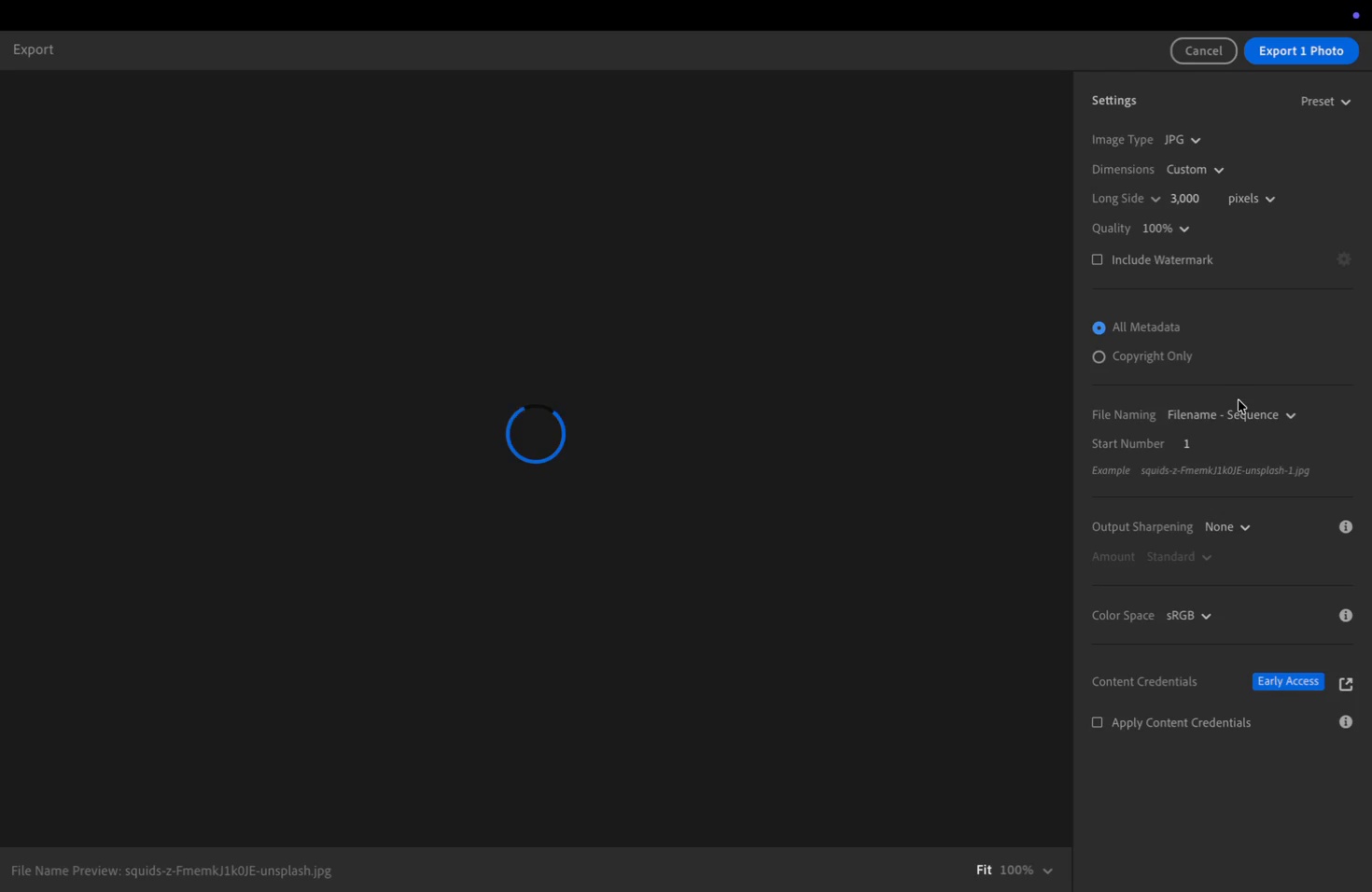 
left_click([1240, 411])
 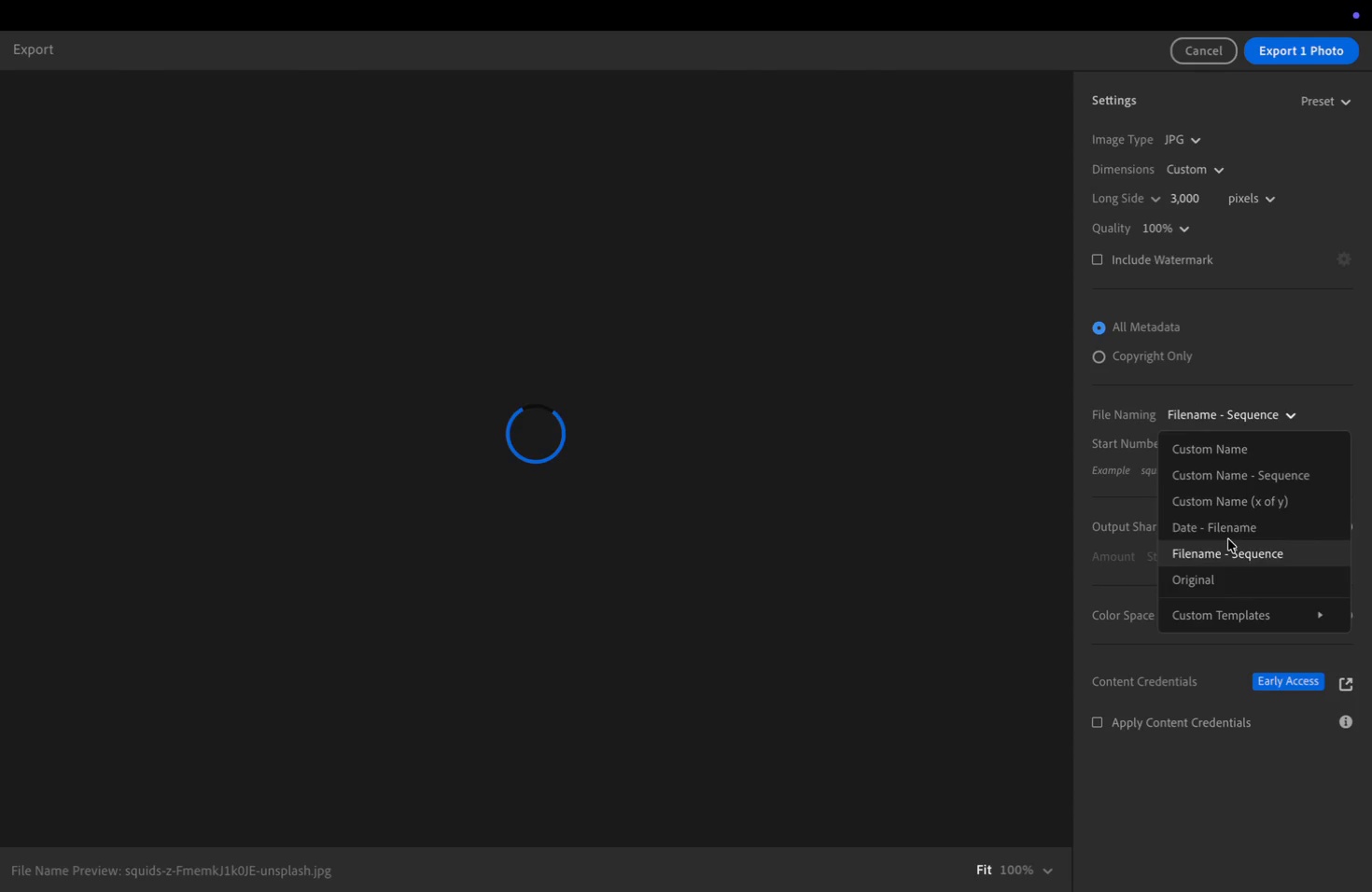 
wait(5.56)
 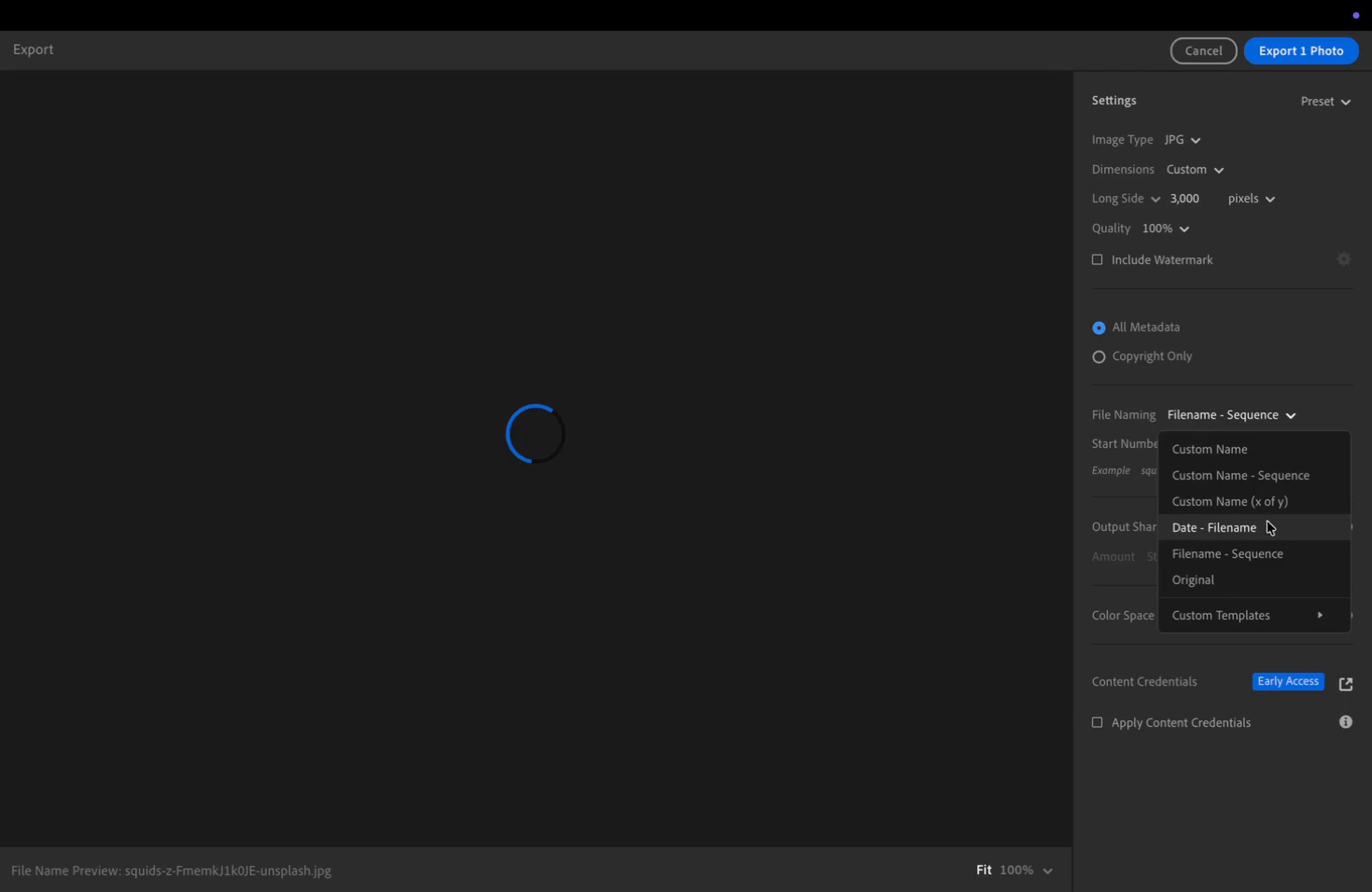 
left_click([1225, 473])
 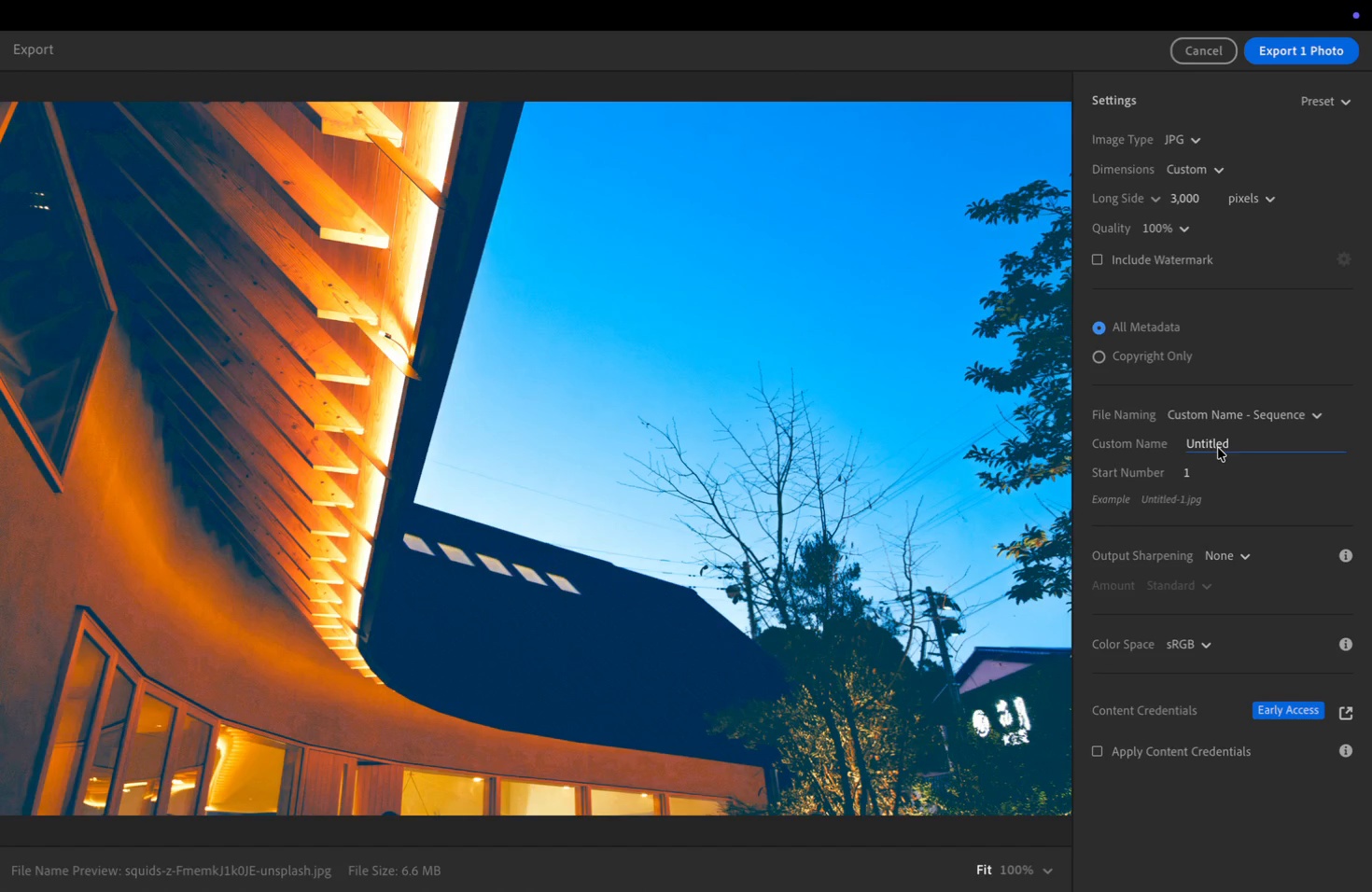 
double_click([1221, 442])
 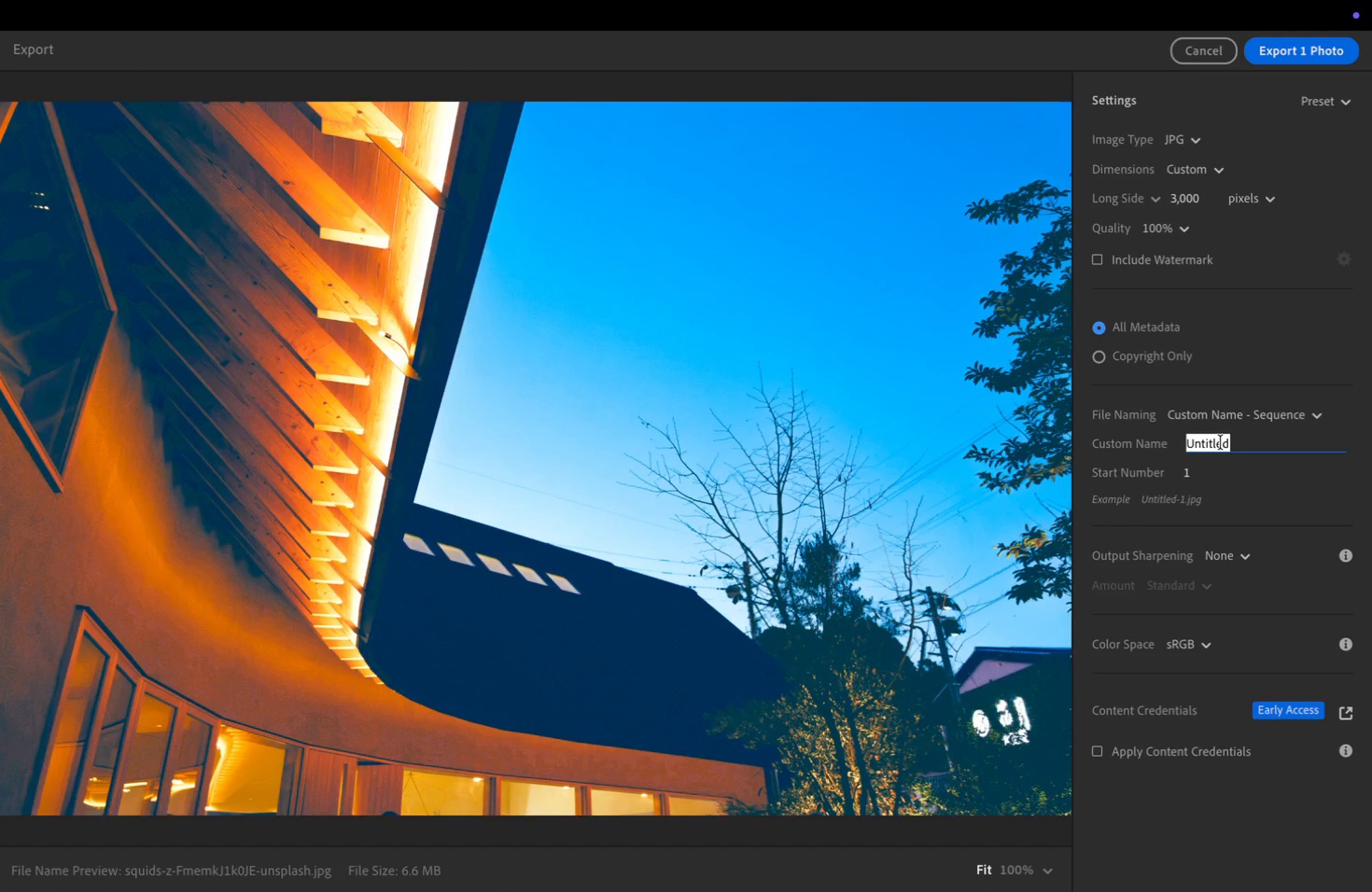 
type(Edits)
 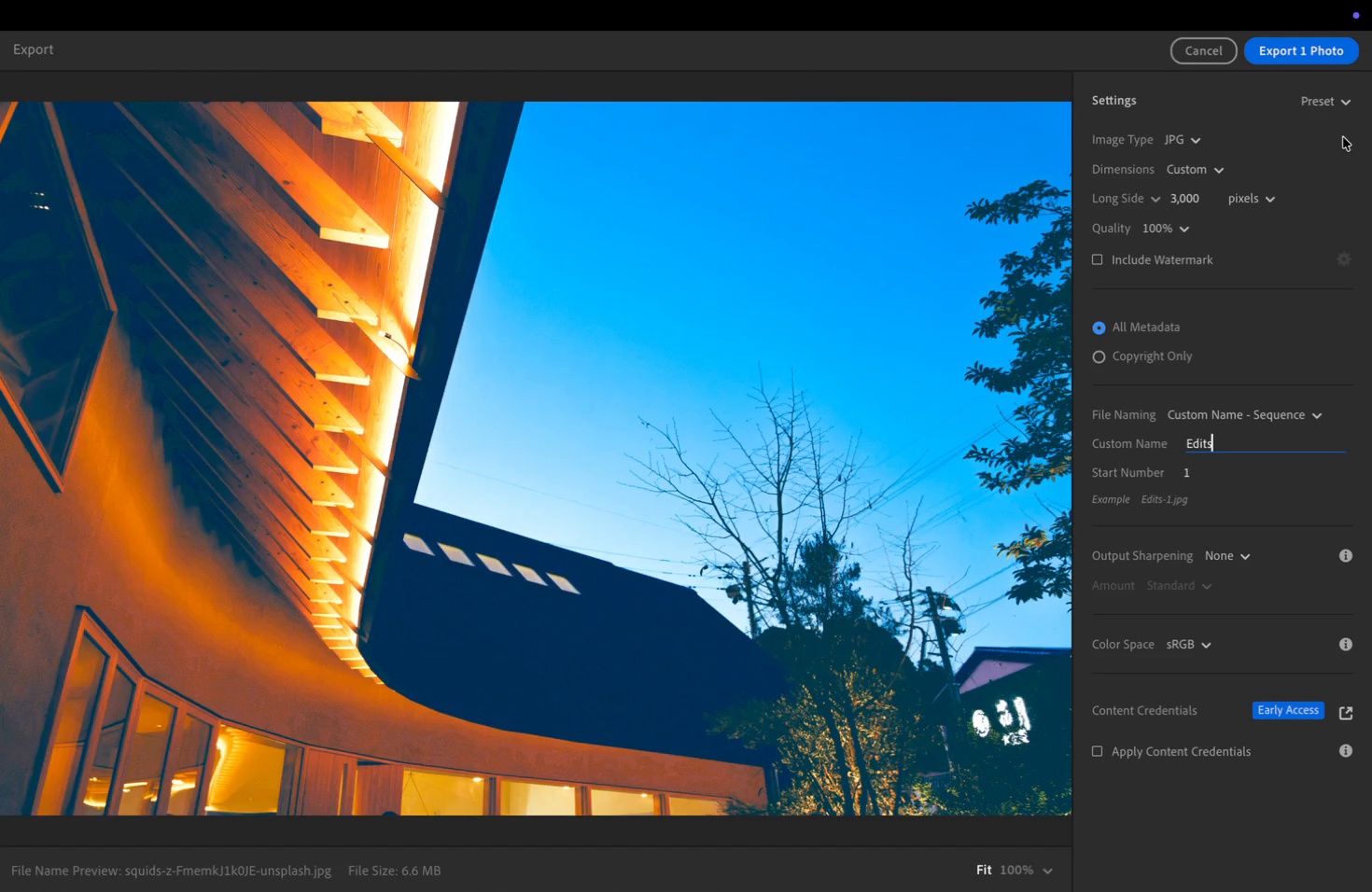 
left_click([1297, 49])
 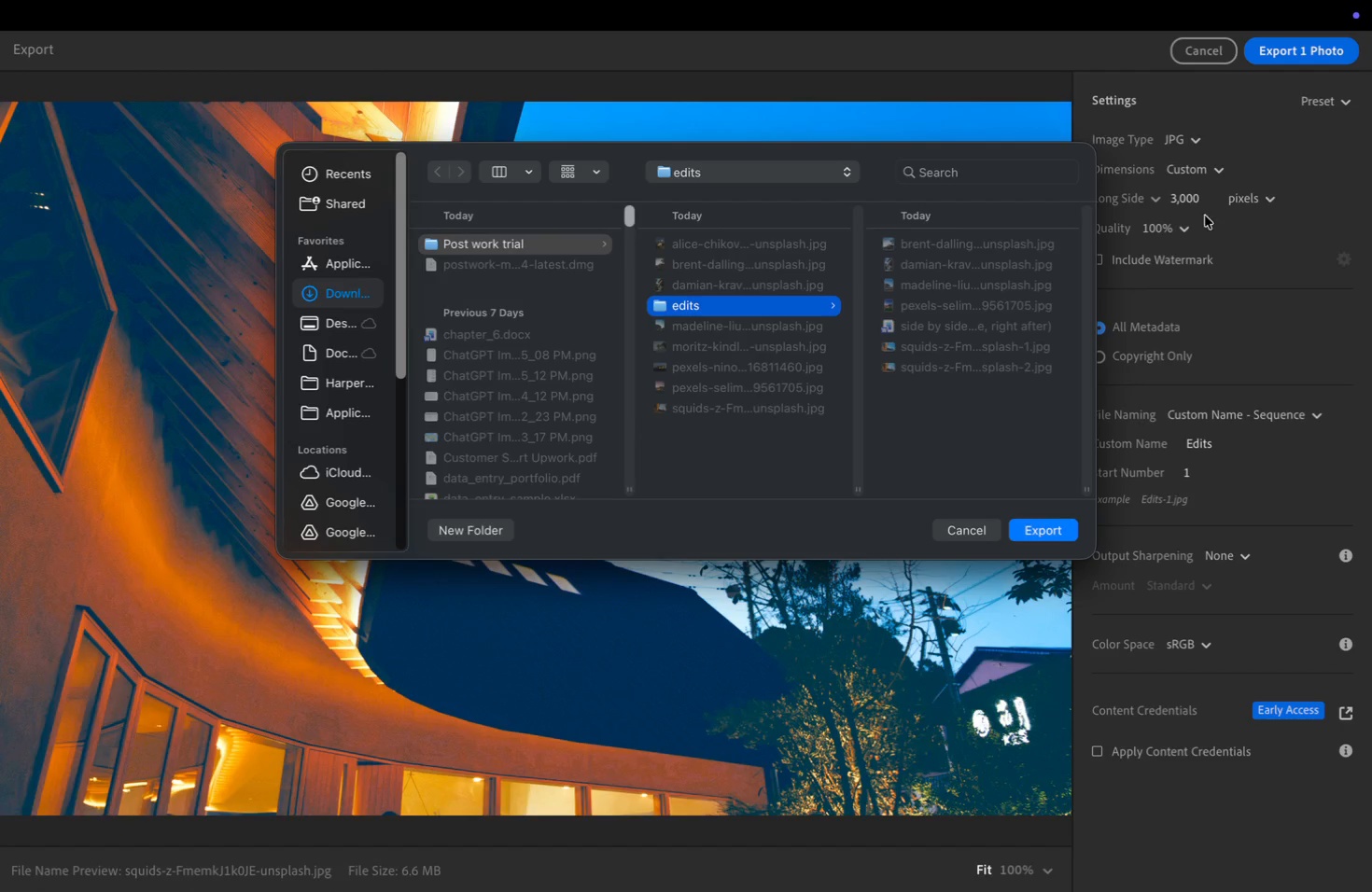 
left_click([1037, 525])
 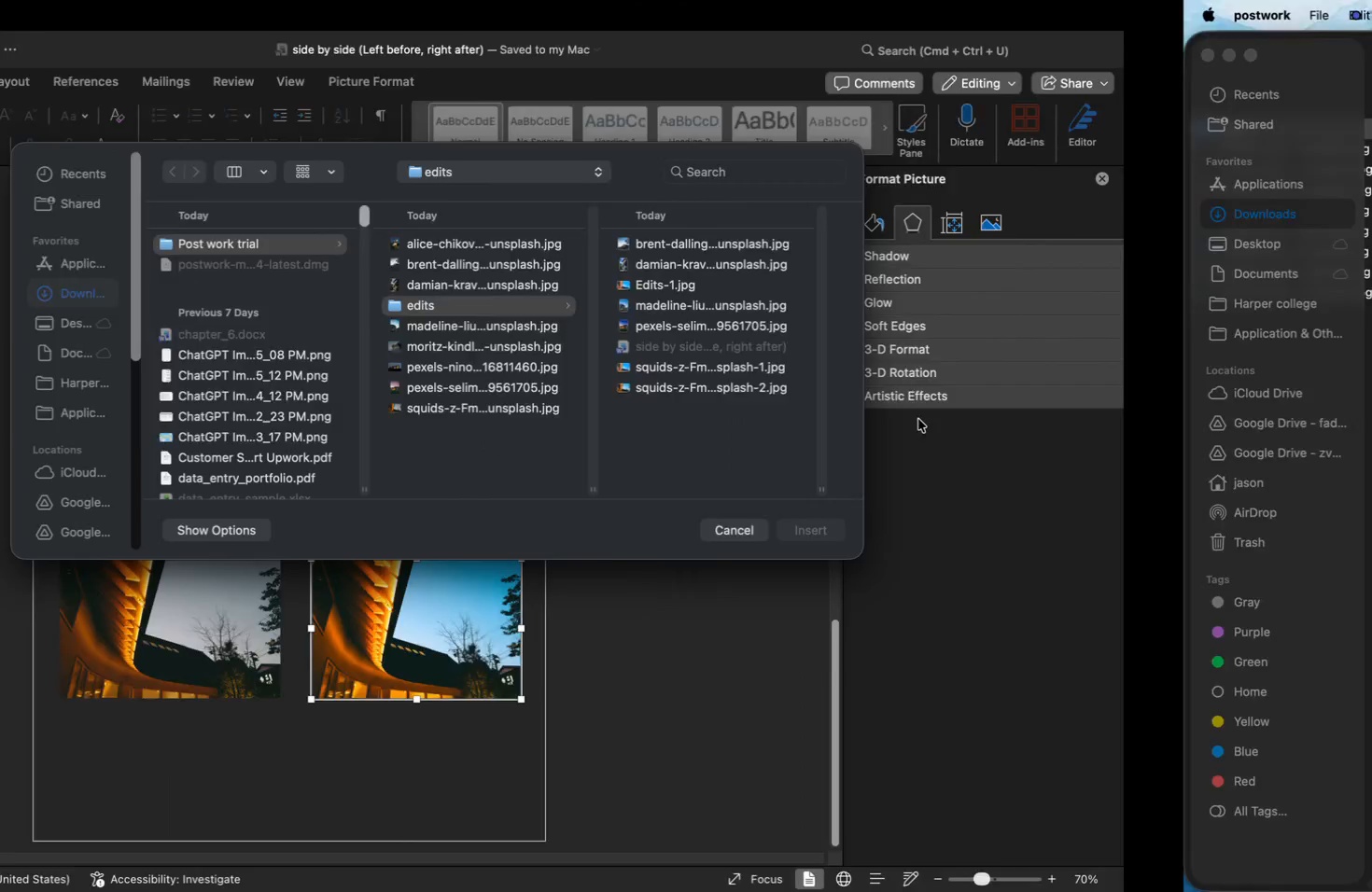 
wait(5.95)
 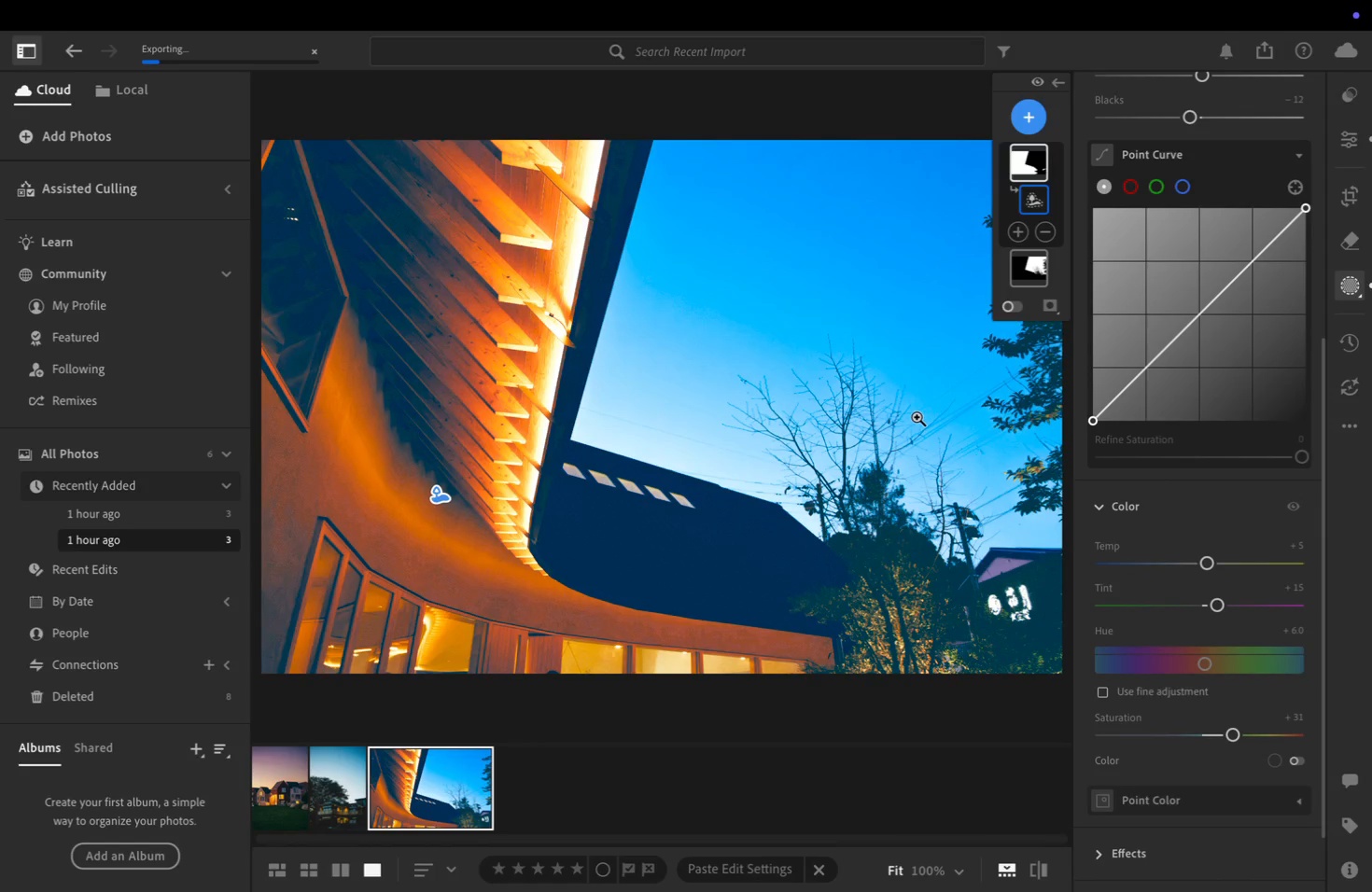 
left_click([925, 278])
 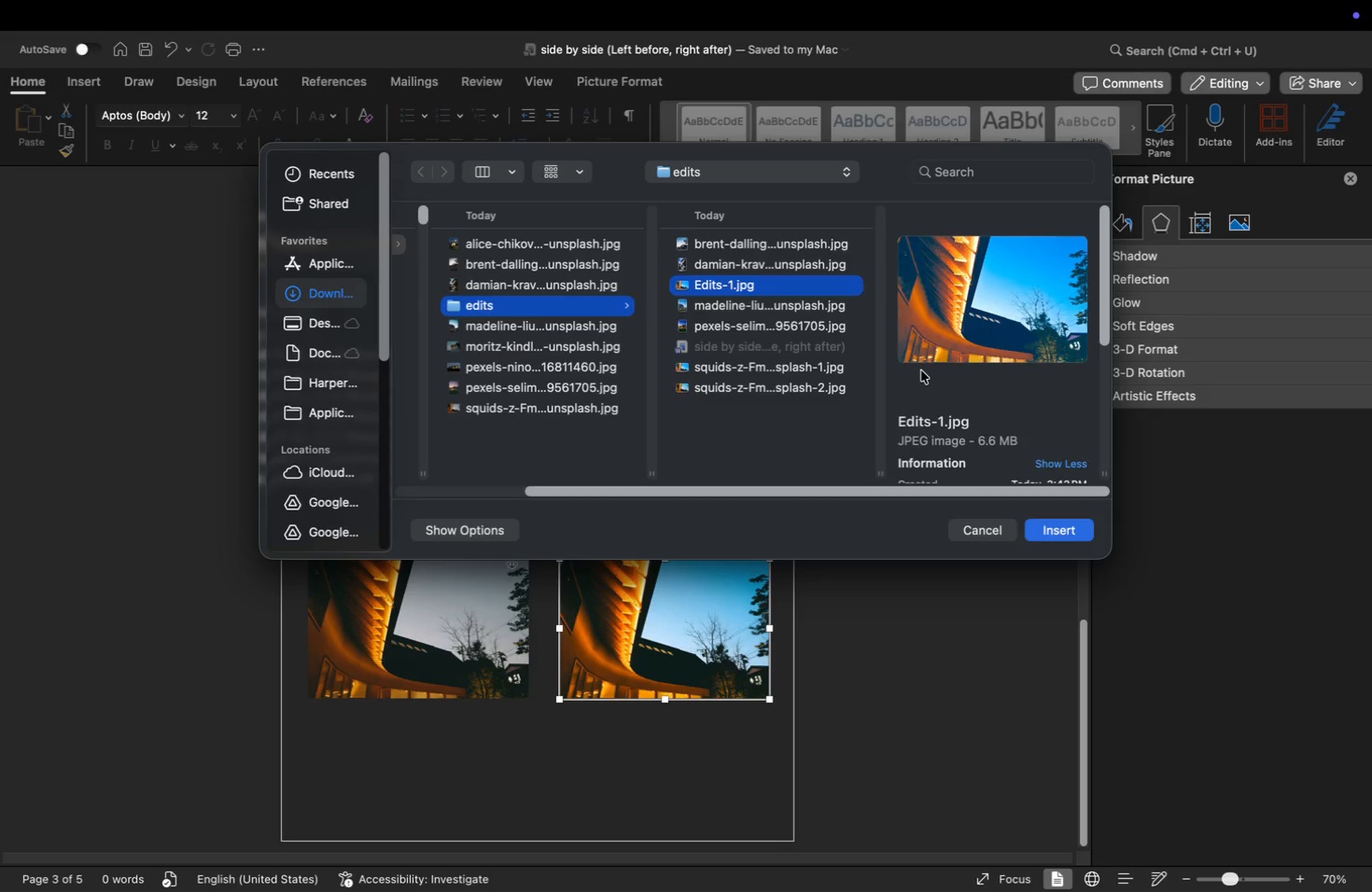 
key(Space)
 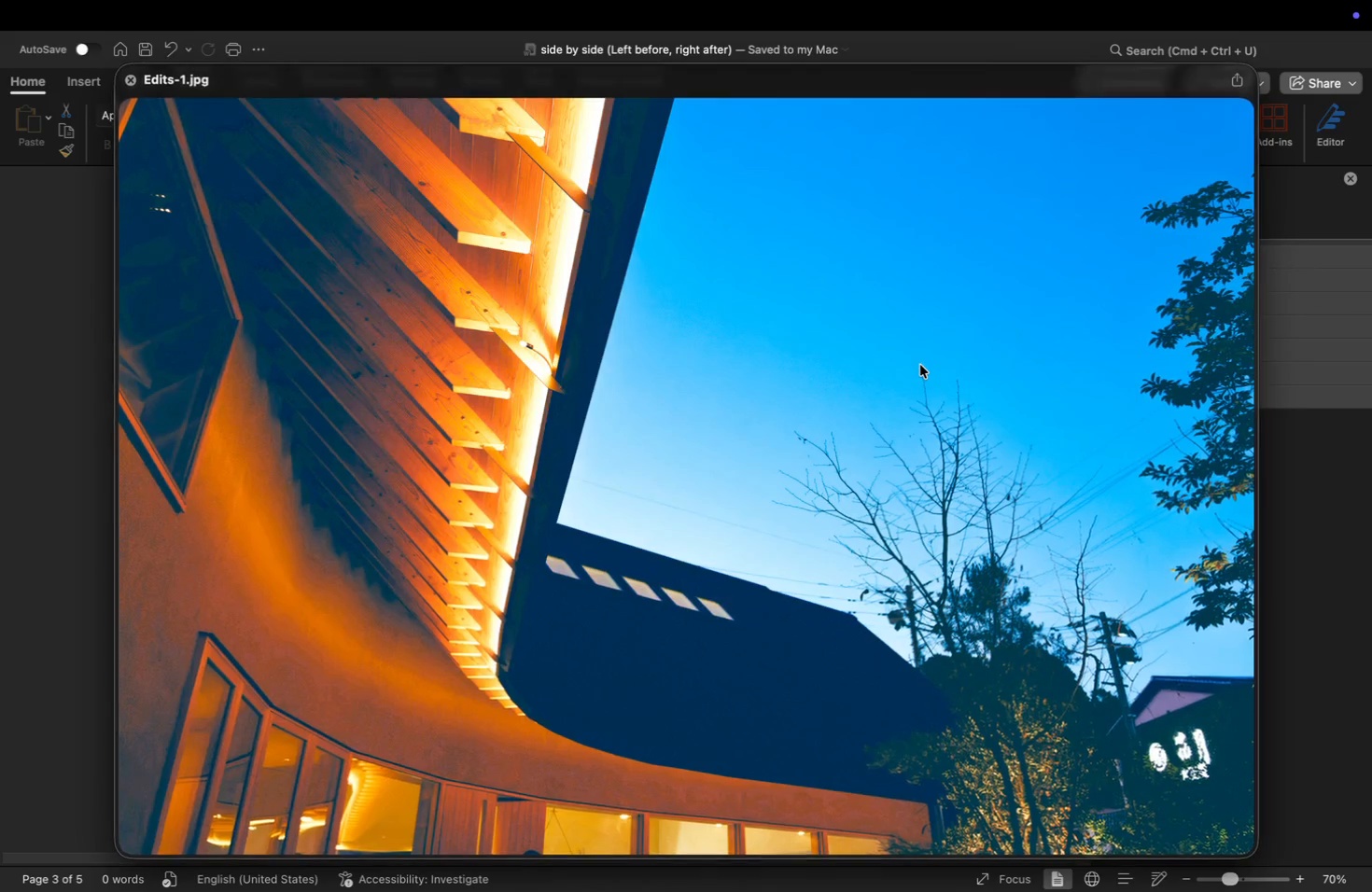 
key(Space)
 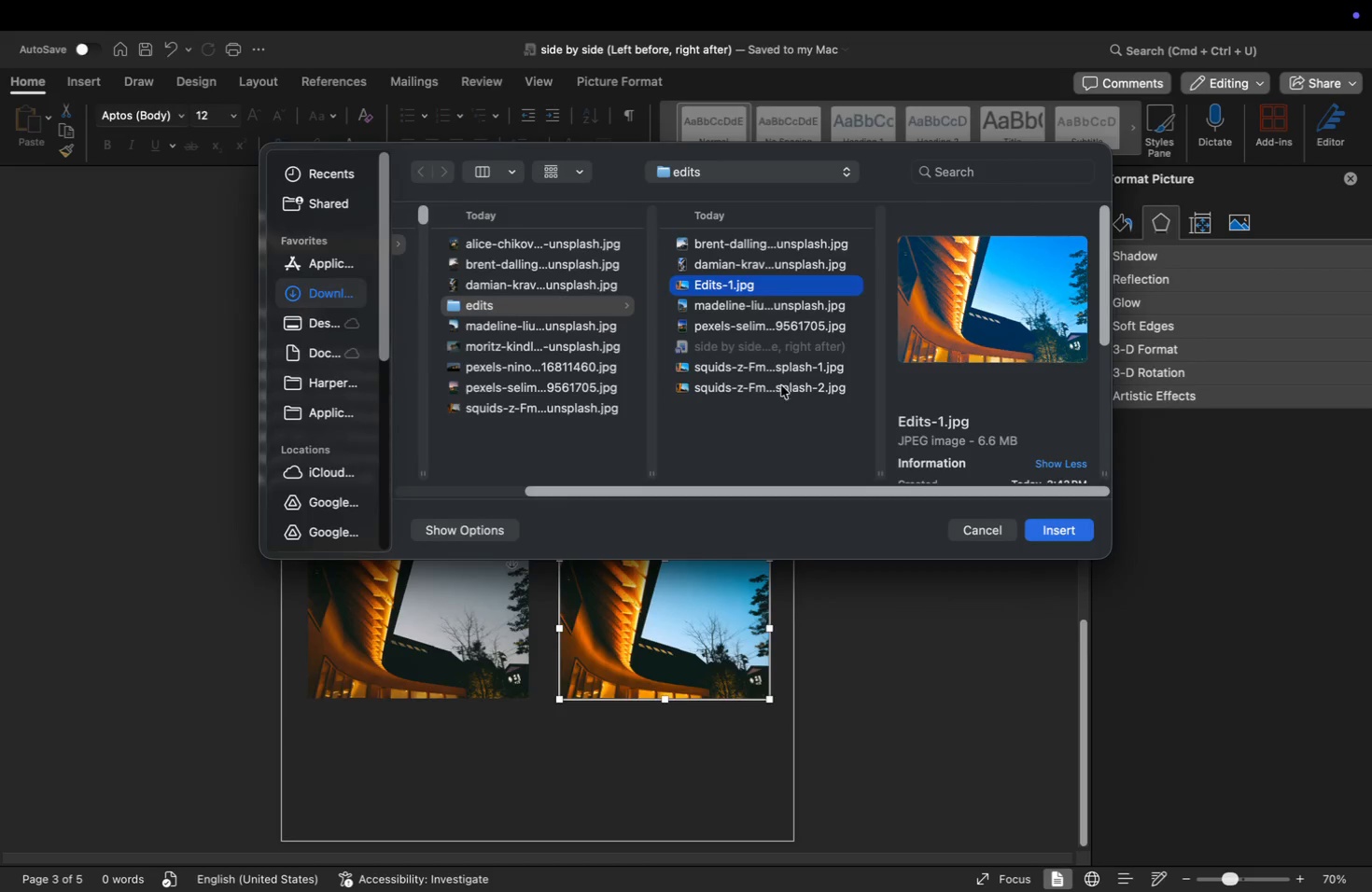 
left_click([775, 390])
 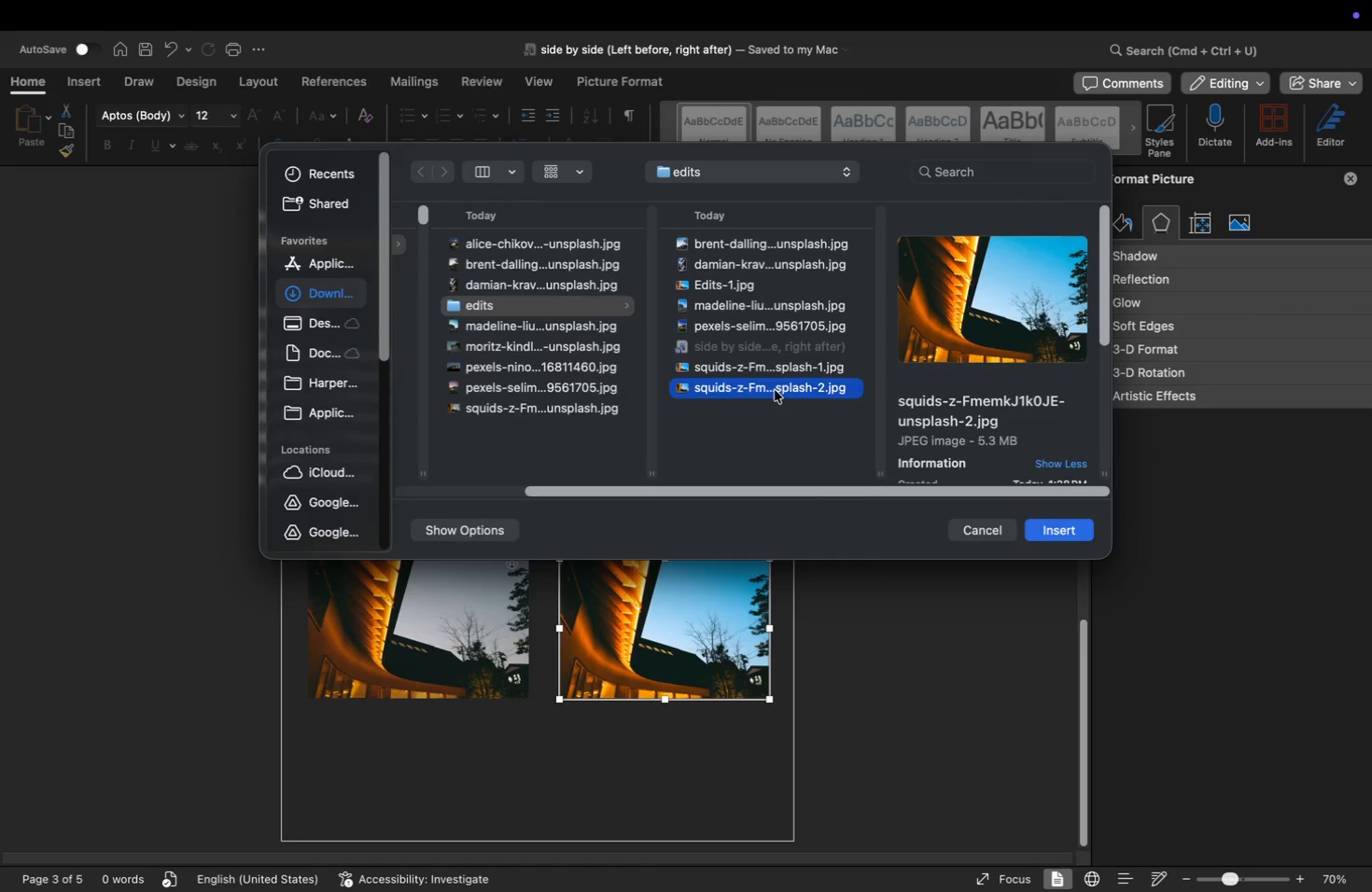 
key(Space)
 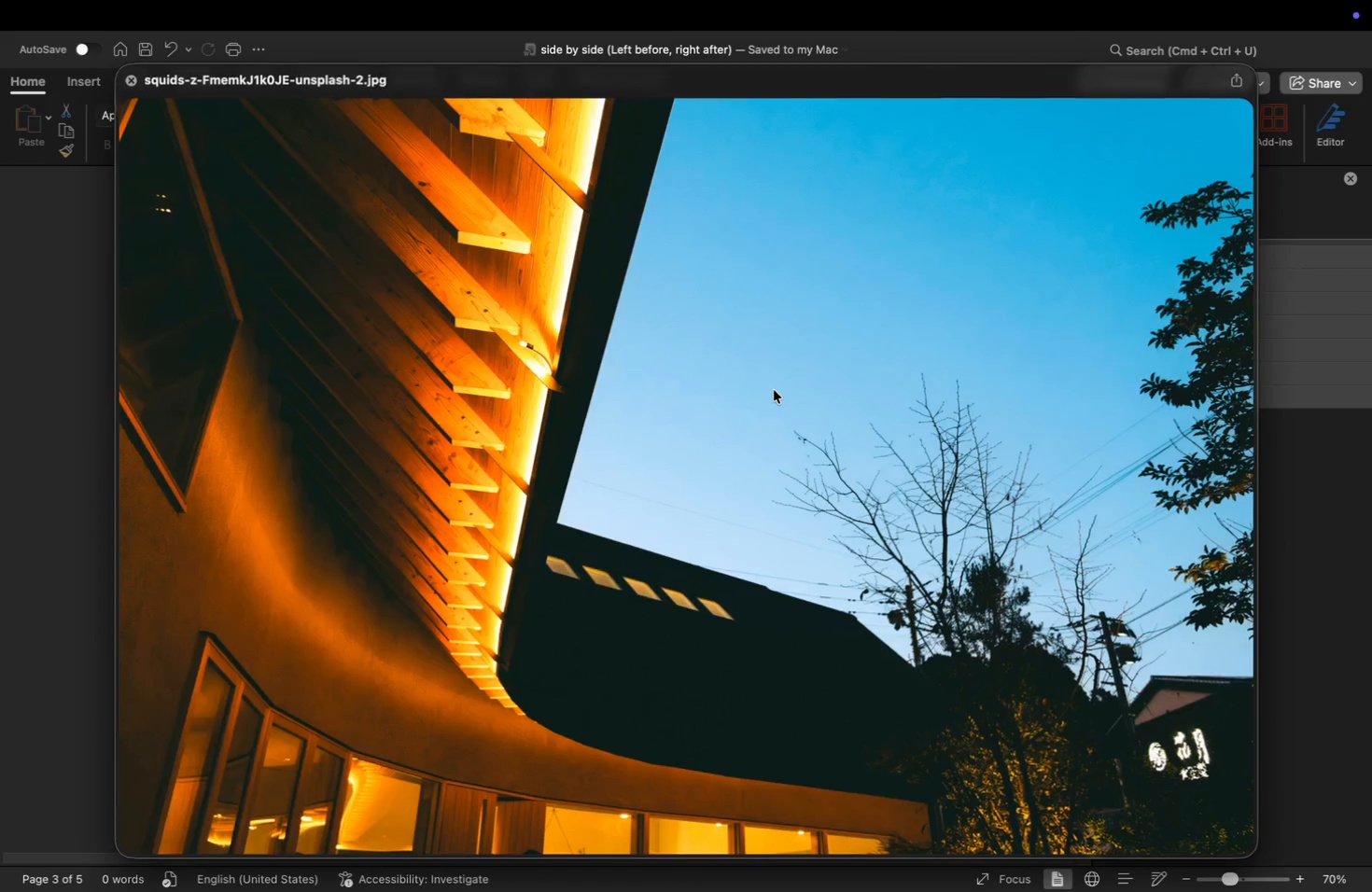 
key(Space)
 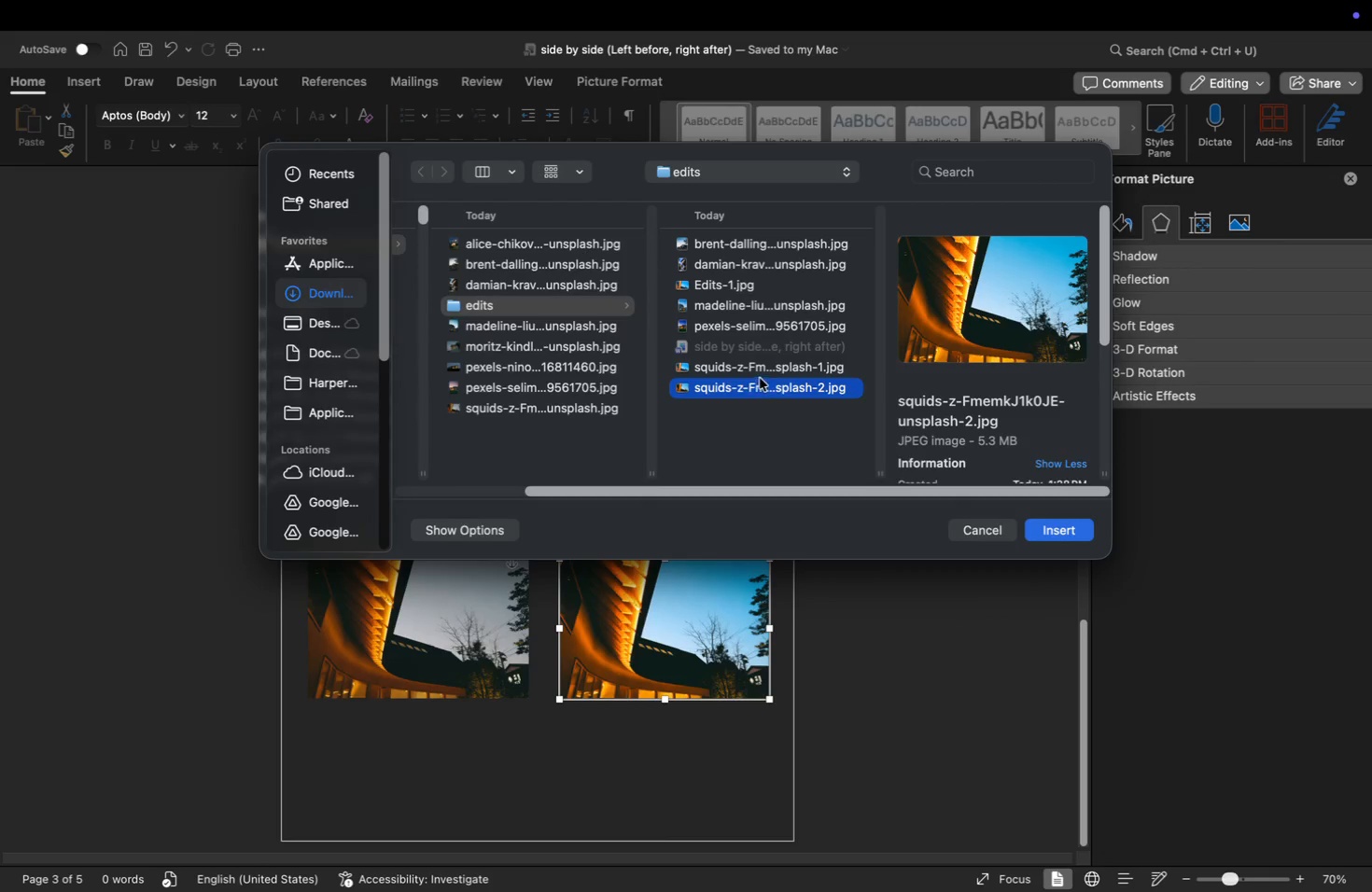 
left_click([767, 369])
 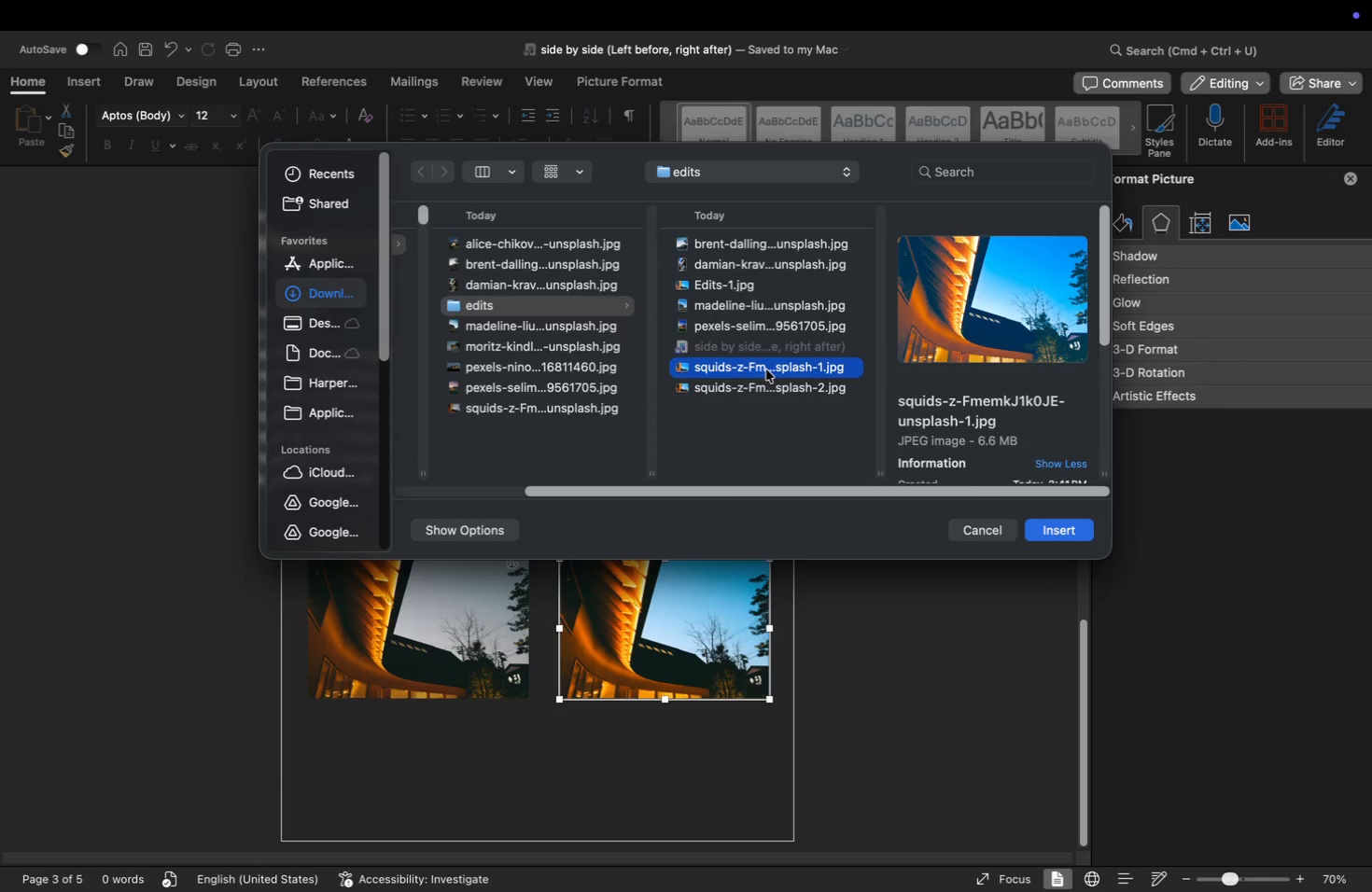 
key(Space)
 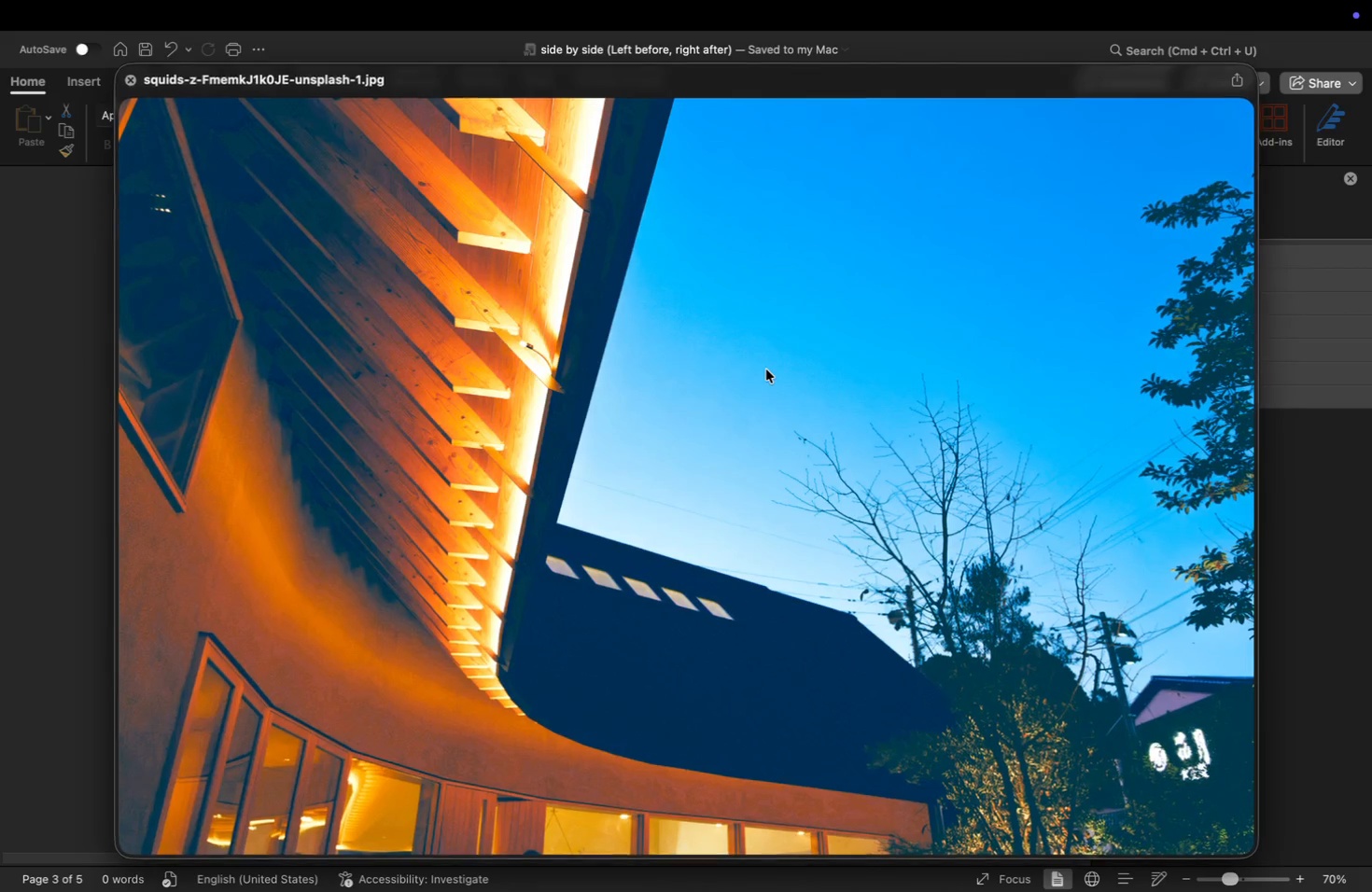 
key(Space)
 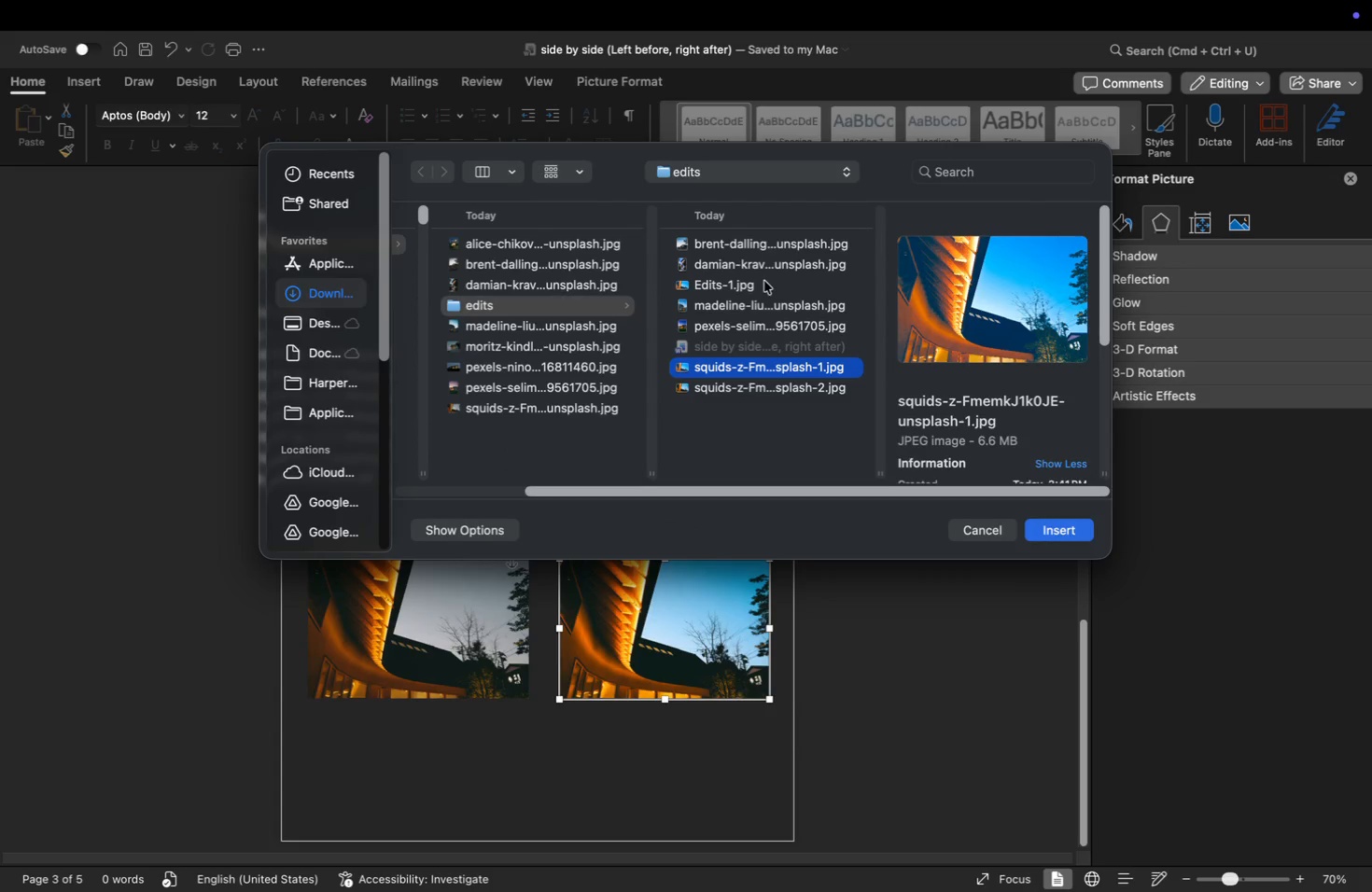 
left_click([763, 281])
 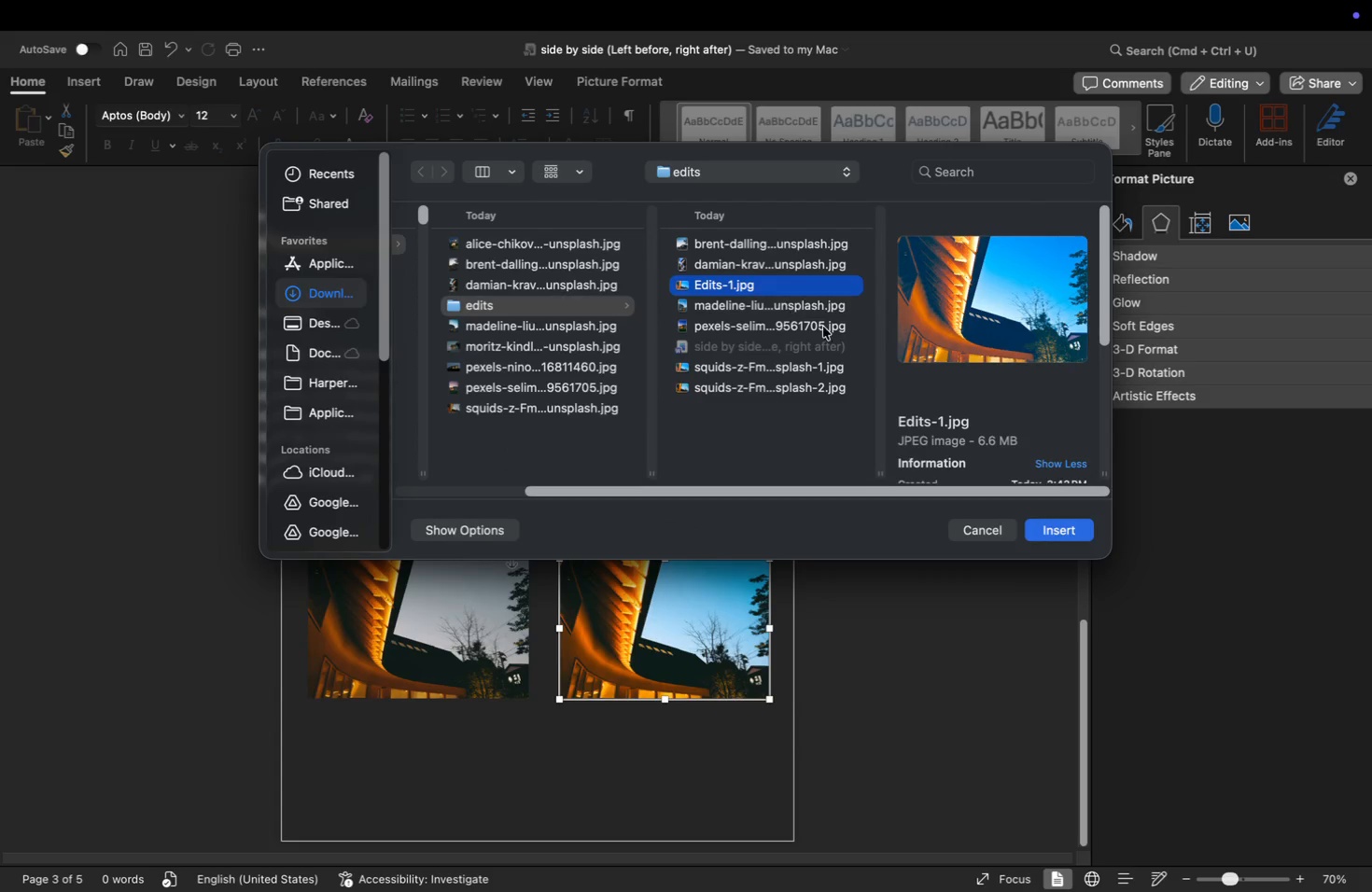 
key(Space)
 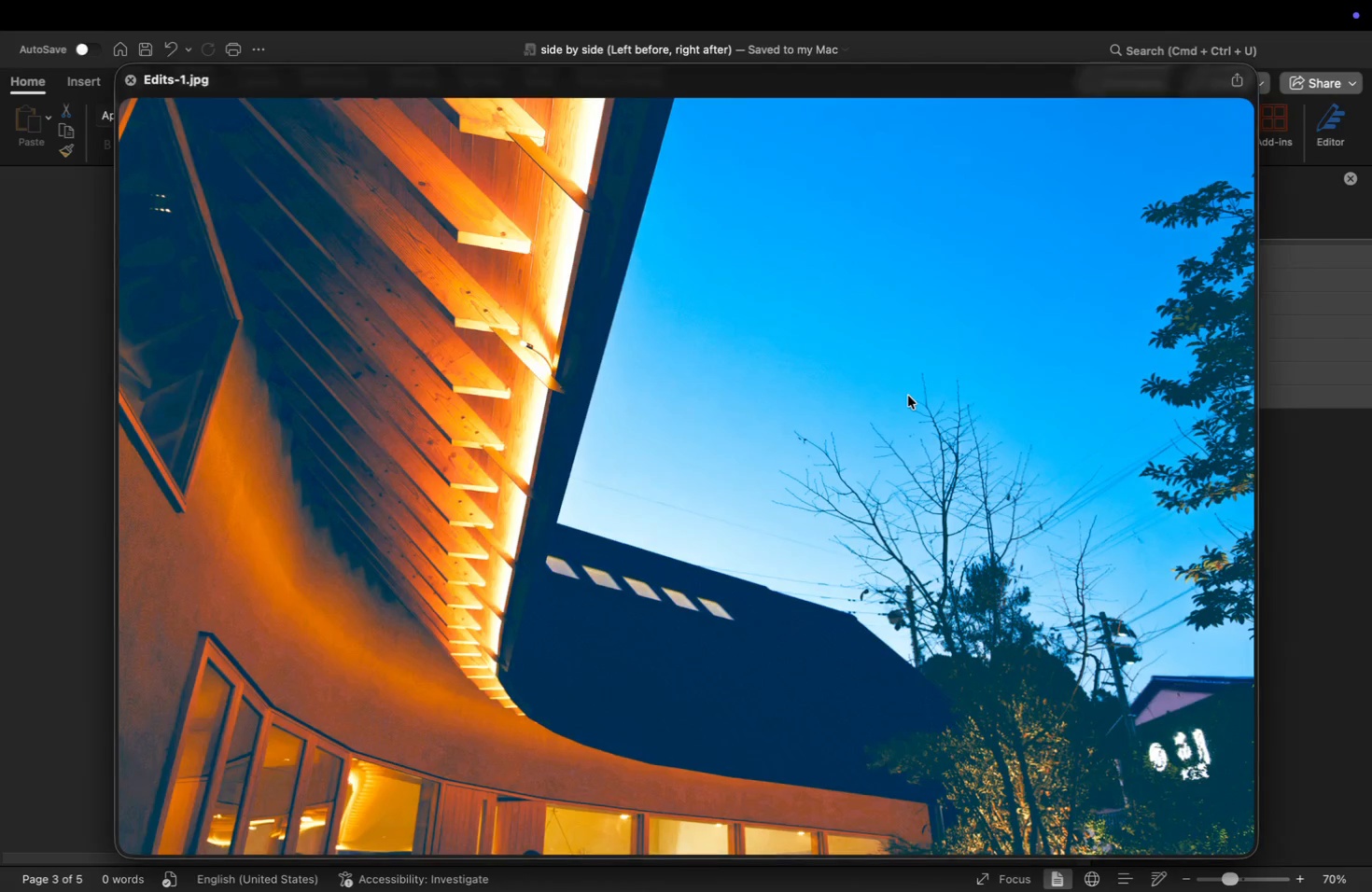 
key(Space)
 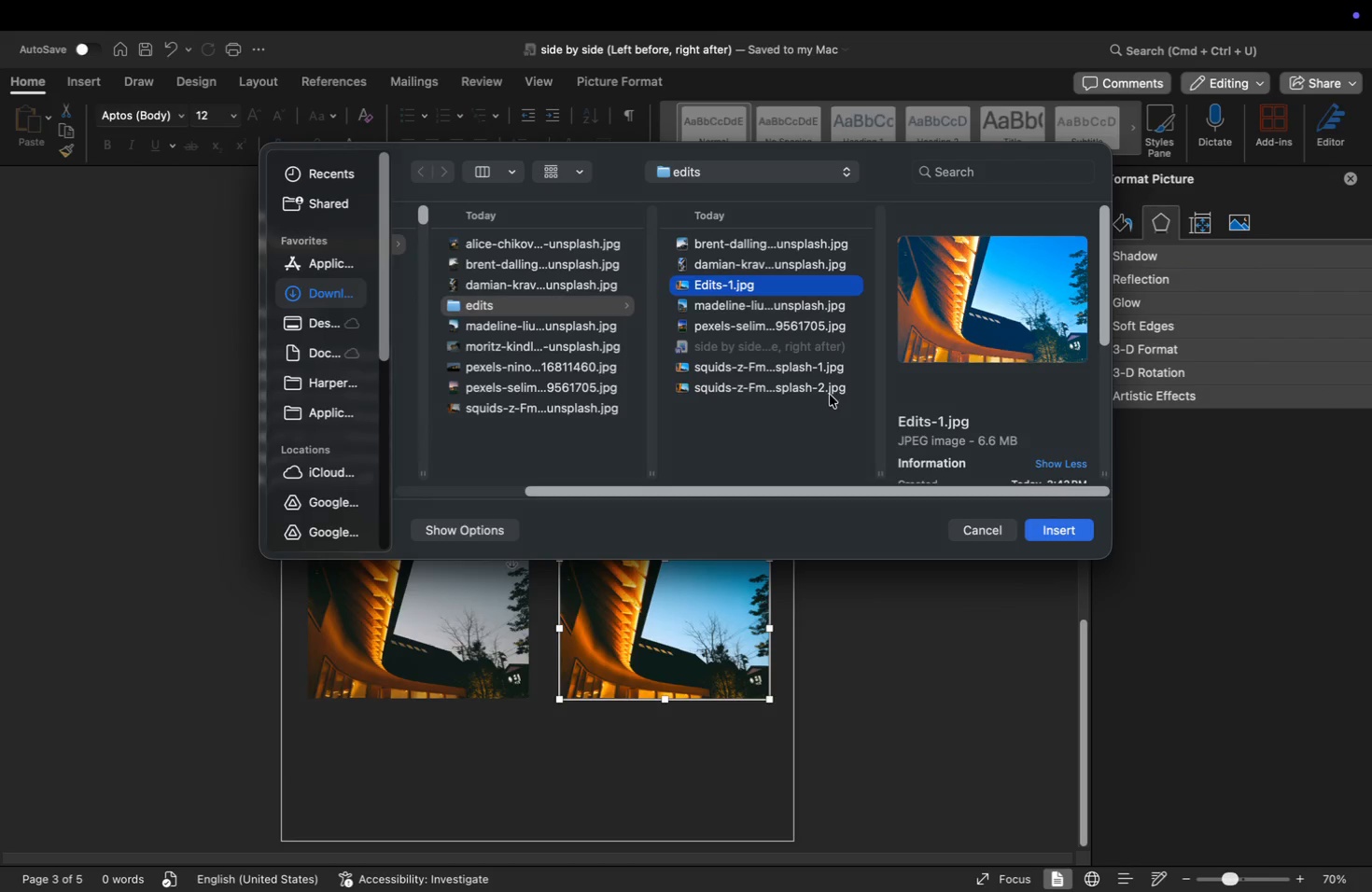 
left_click([825, 387])
 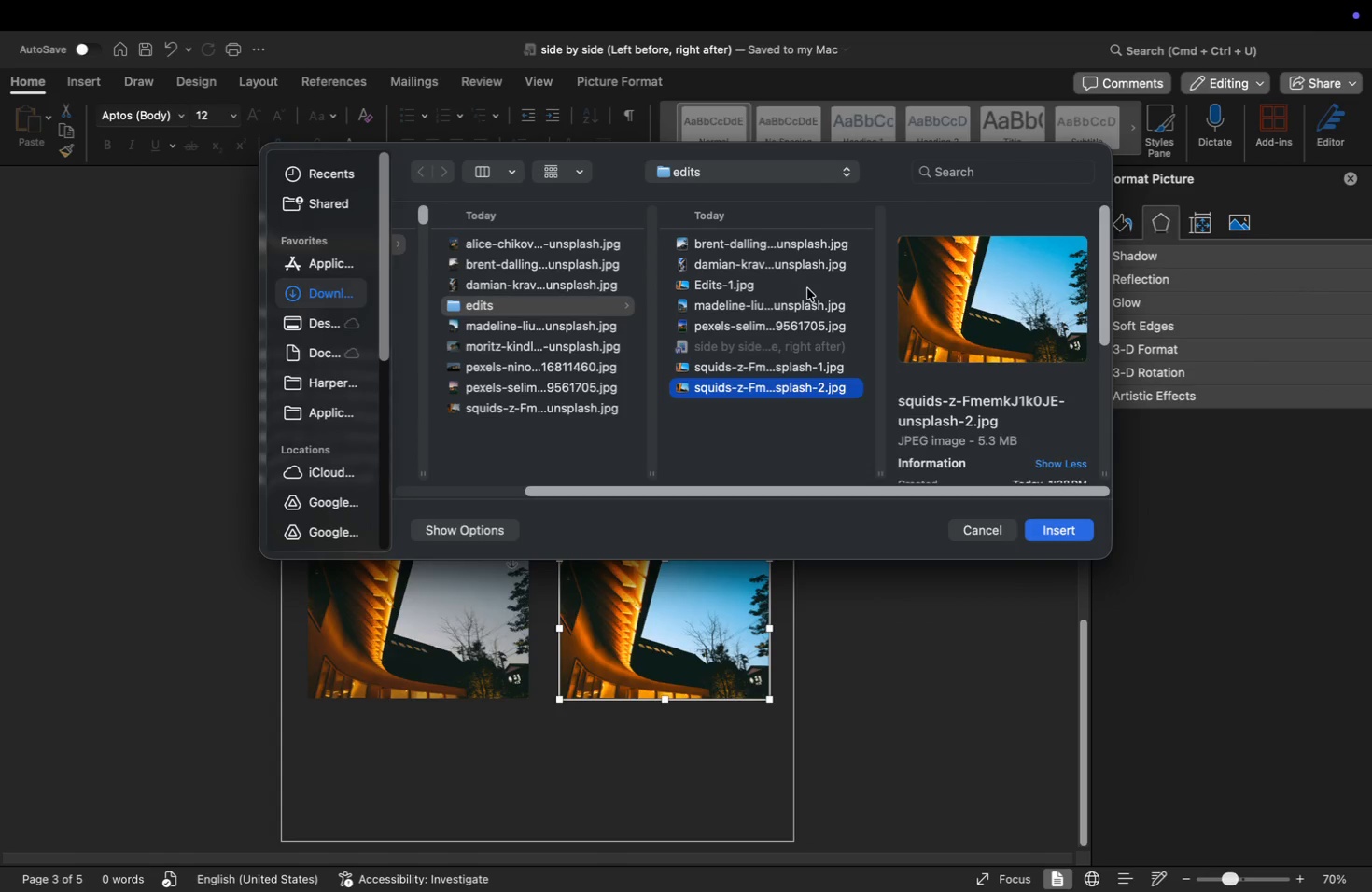 
left_click([771, 288])
 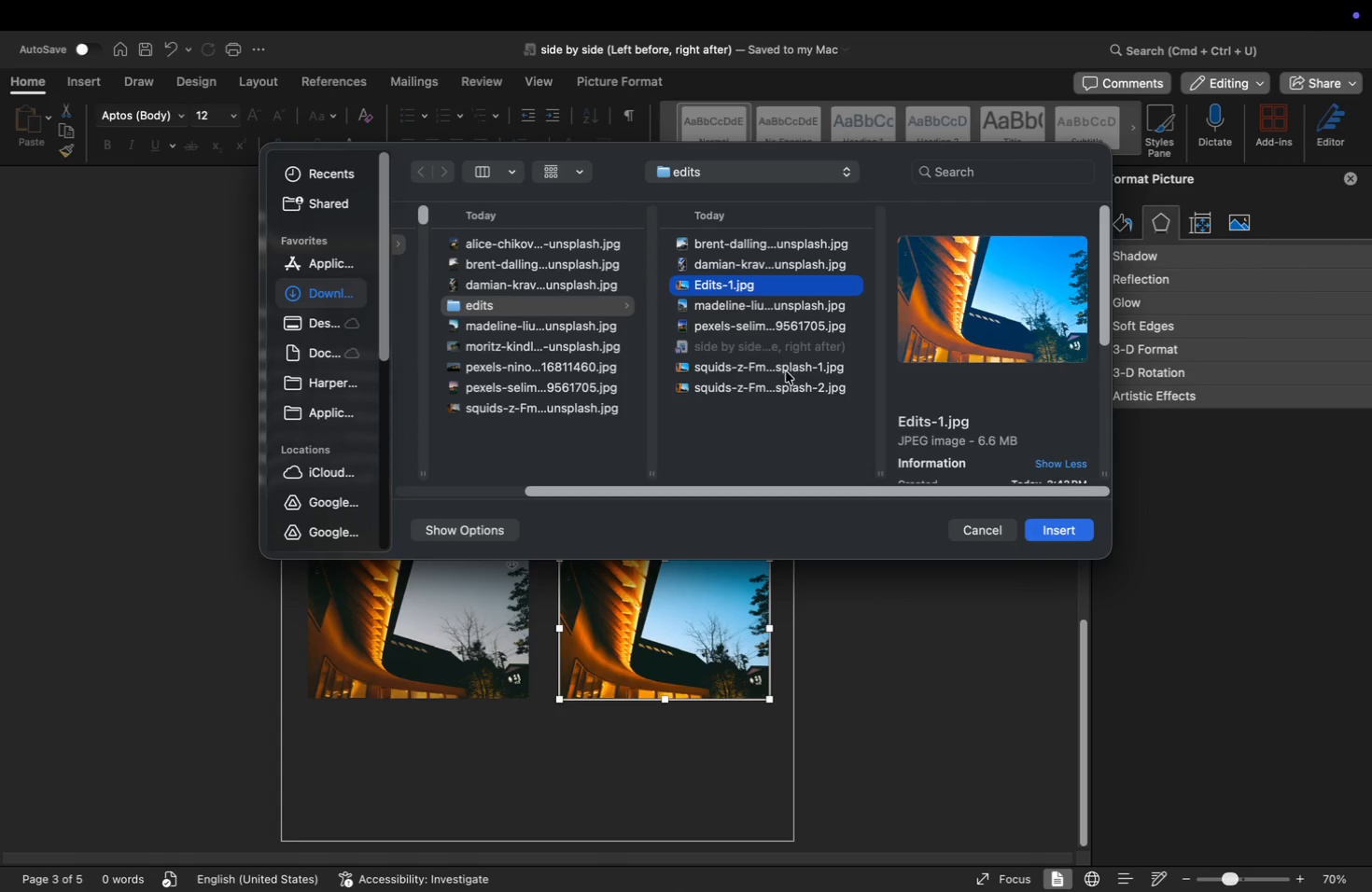 
left_click([788, 384])
 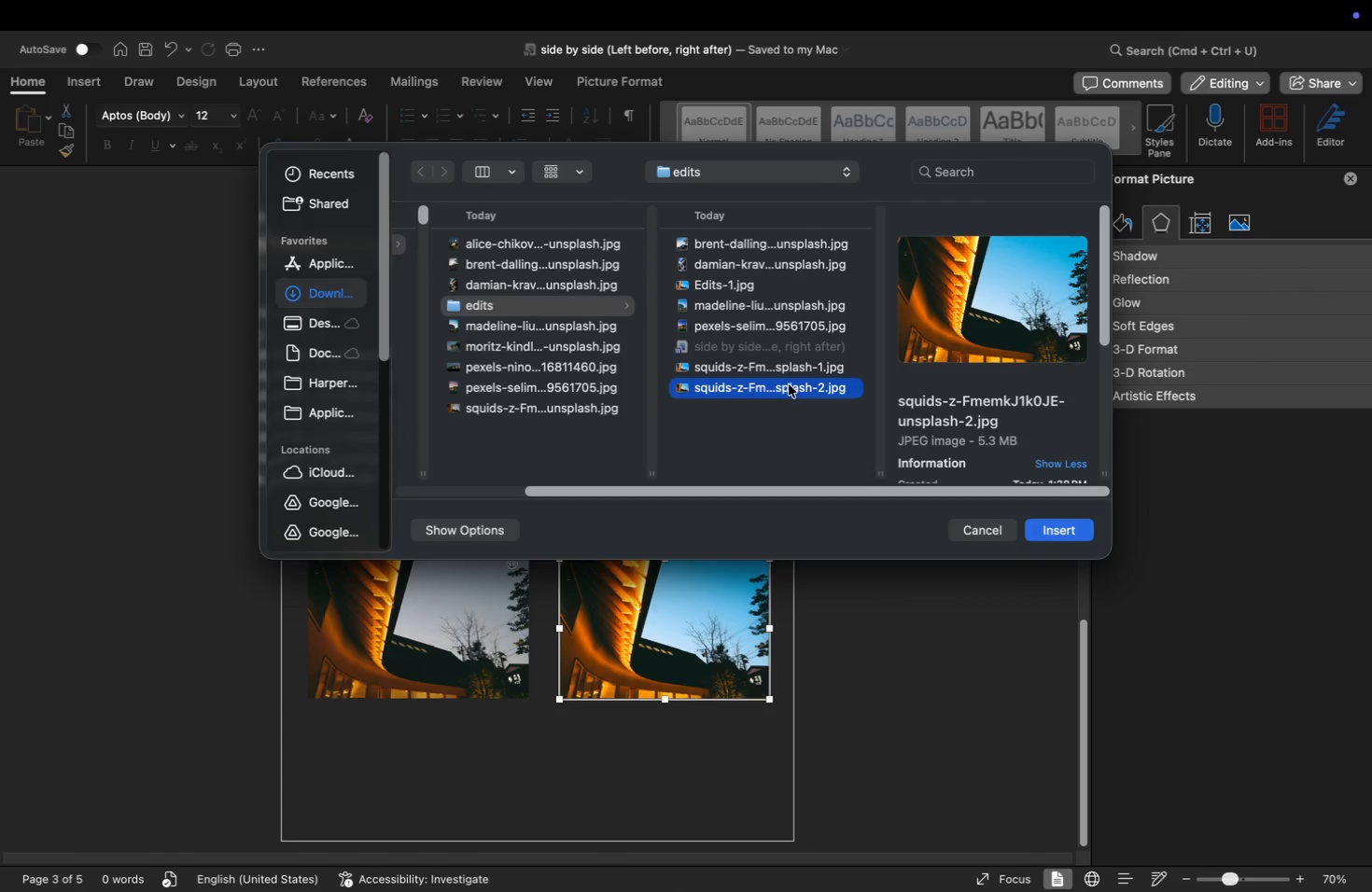 
key(Space)
 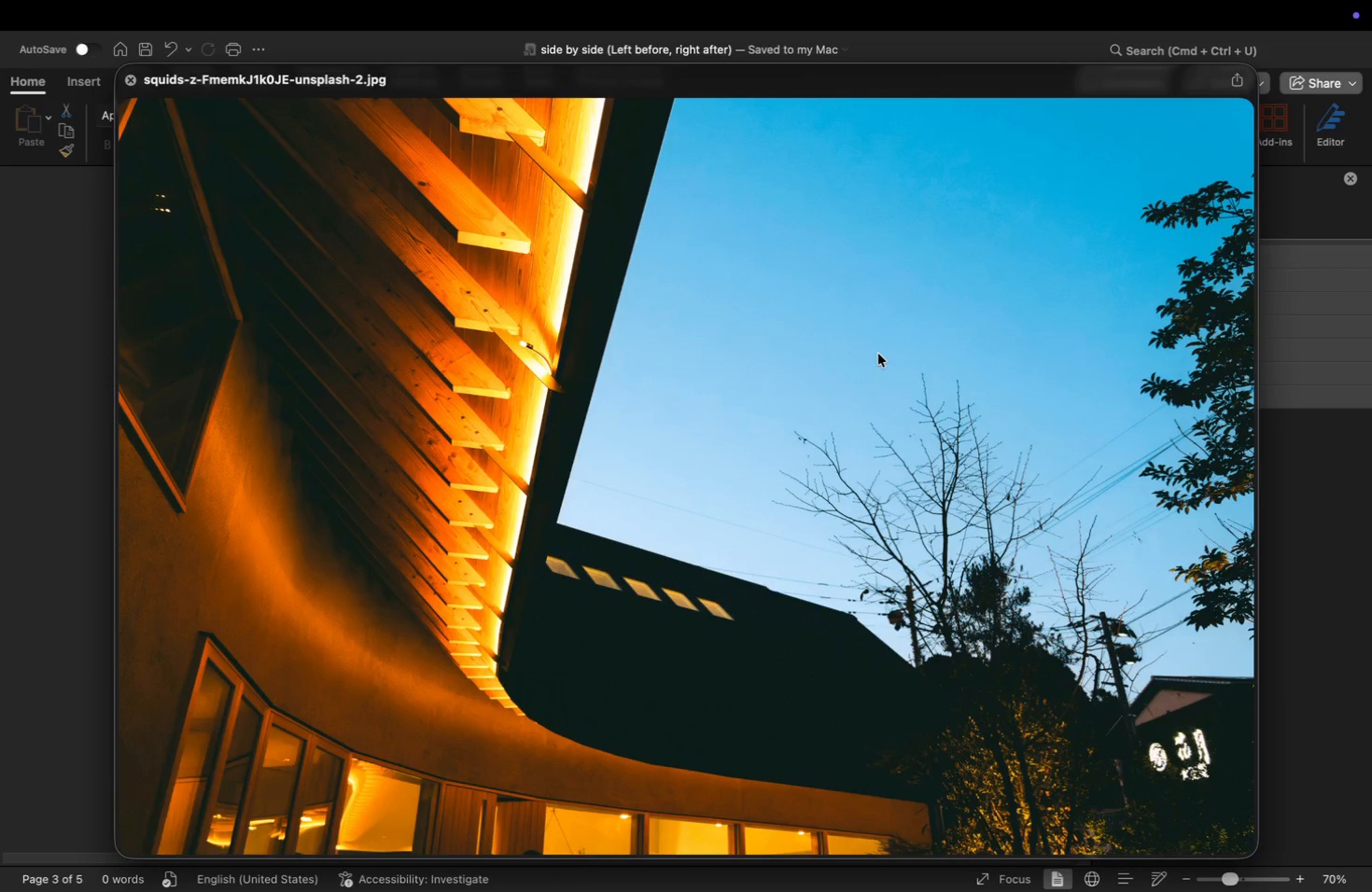 
wait(5.25)
 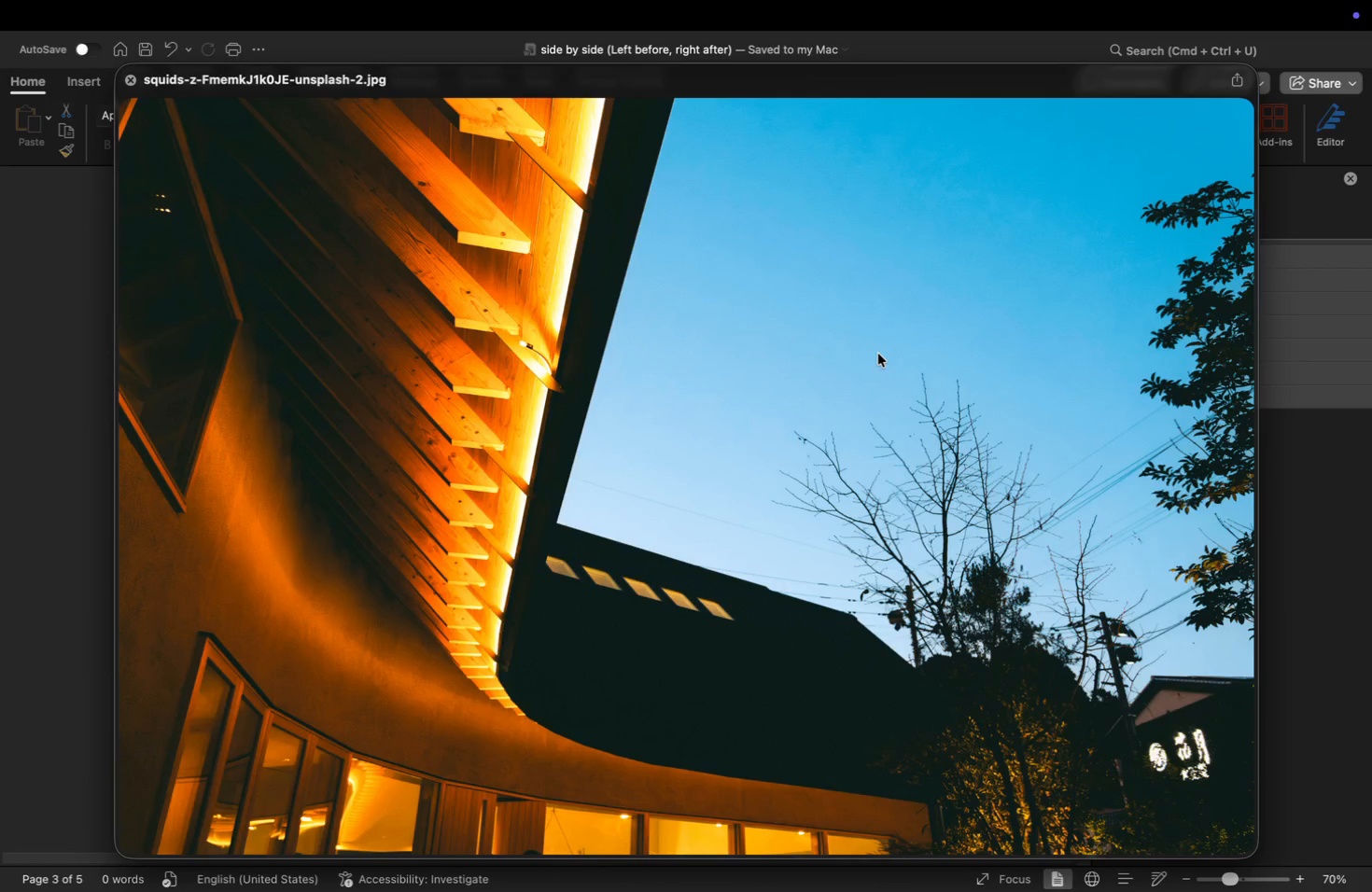 
key(Space)
 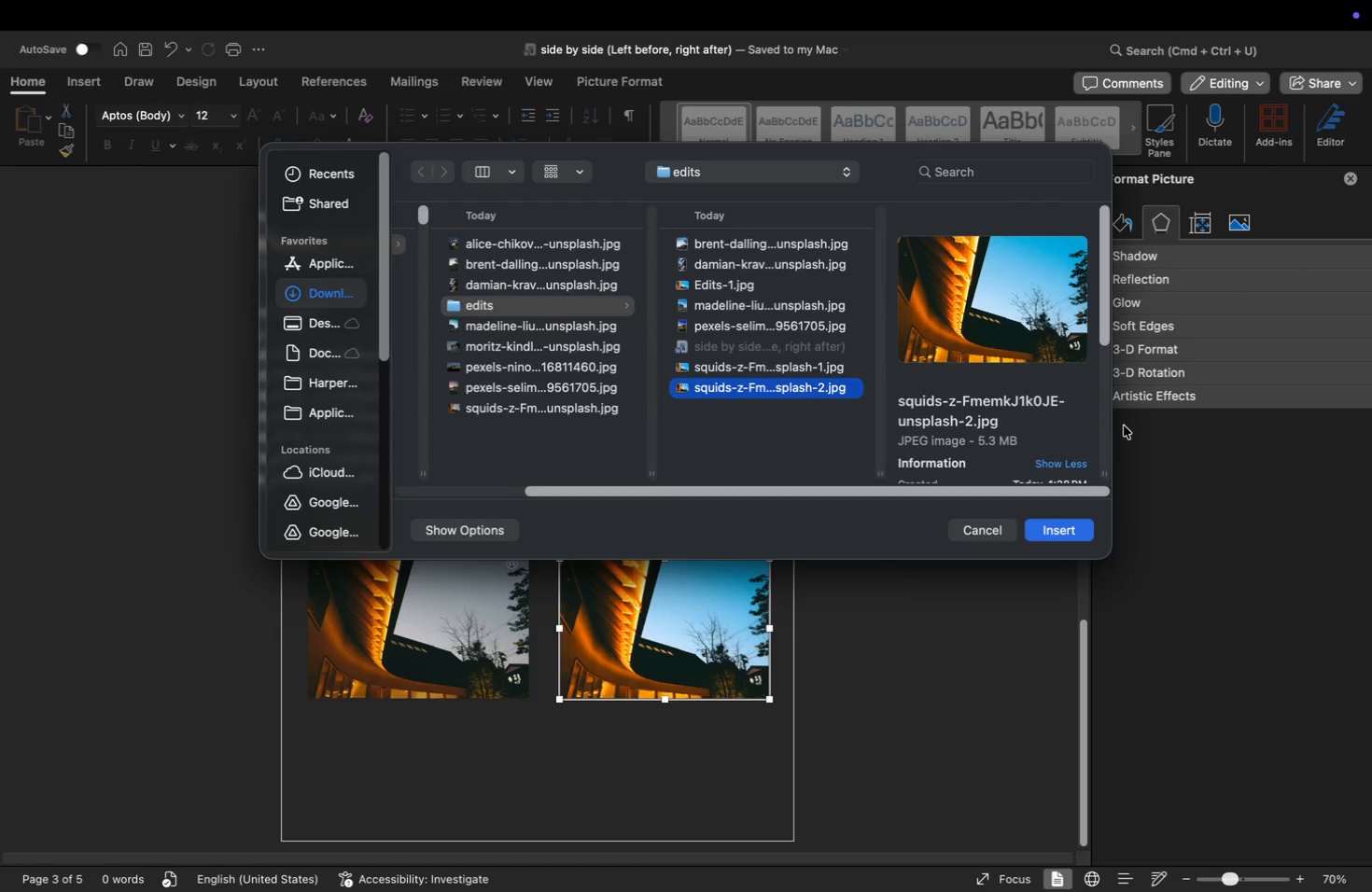 
wait(6.91)
 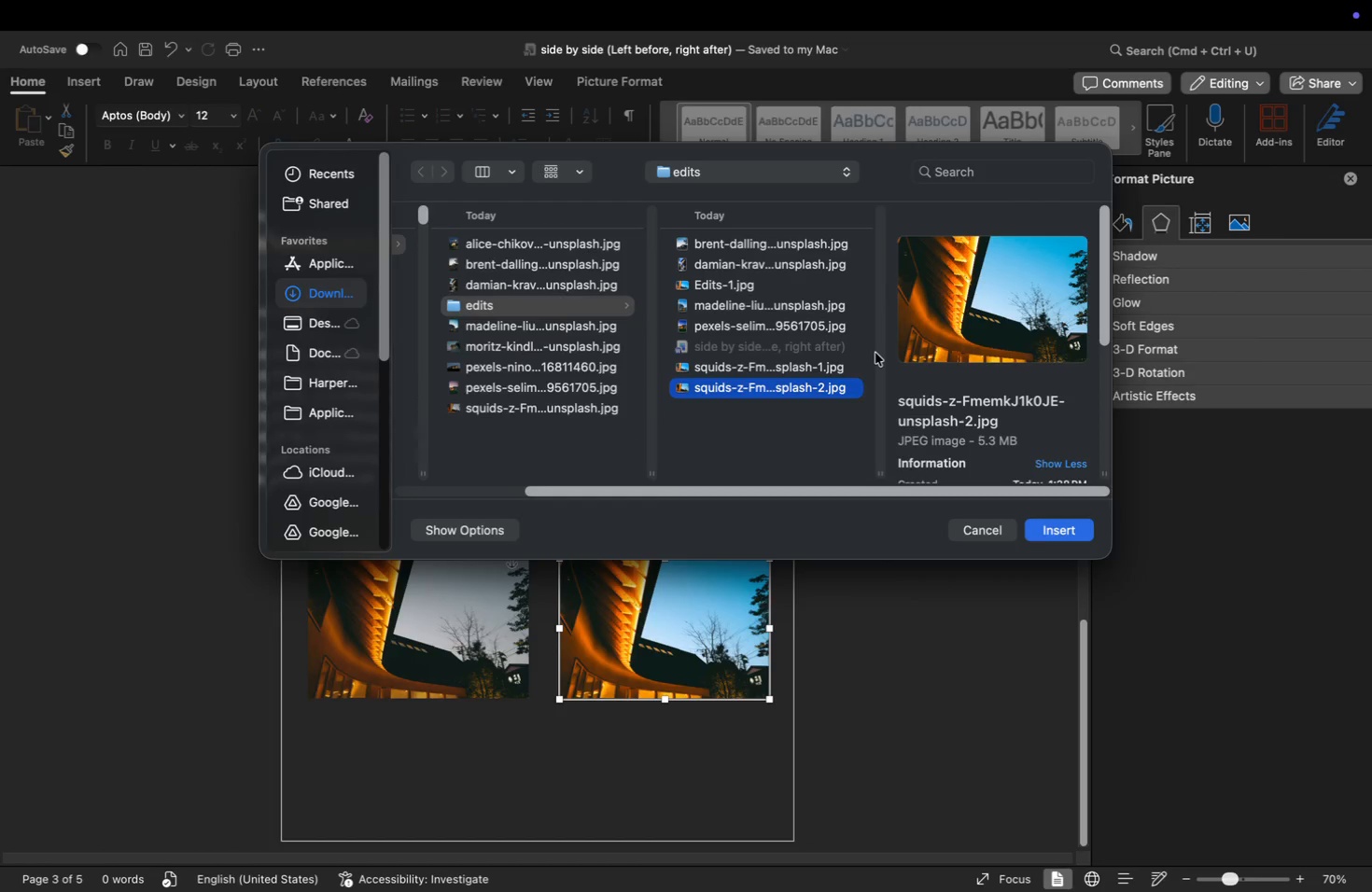 
left_click([760, 288])
 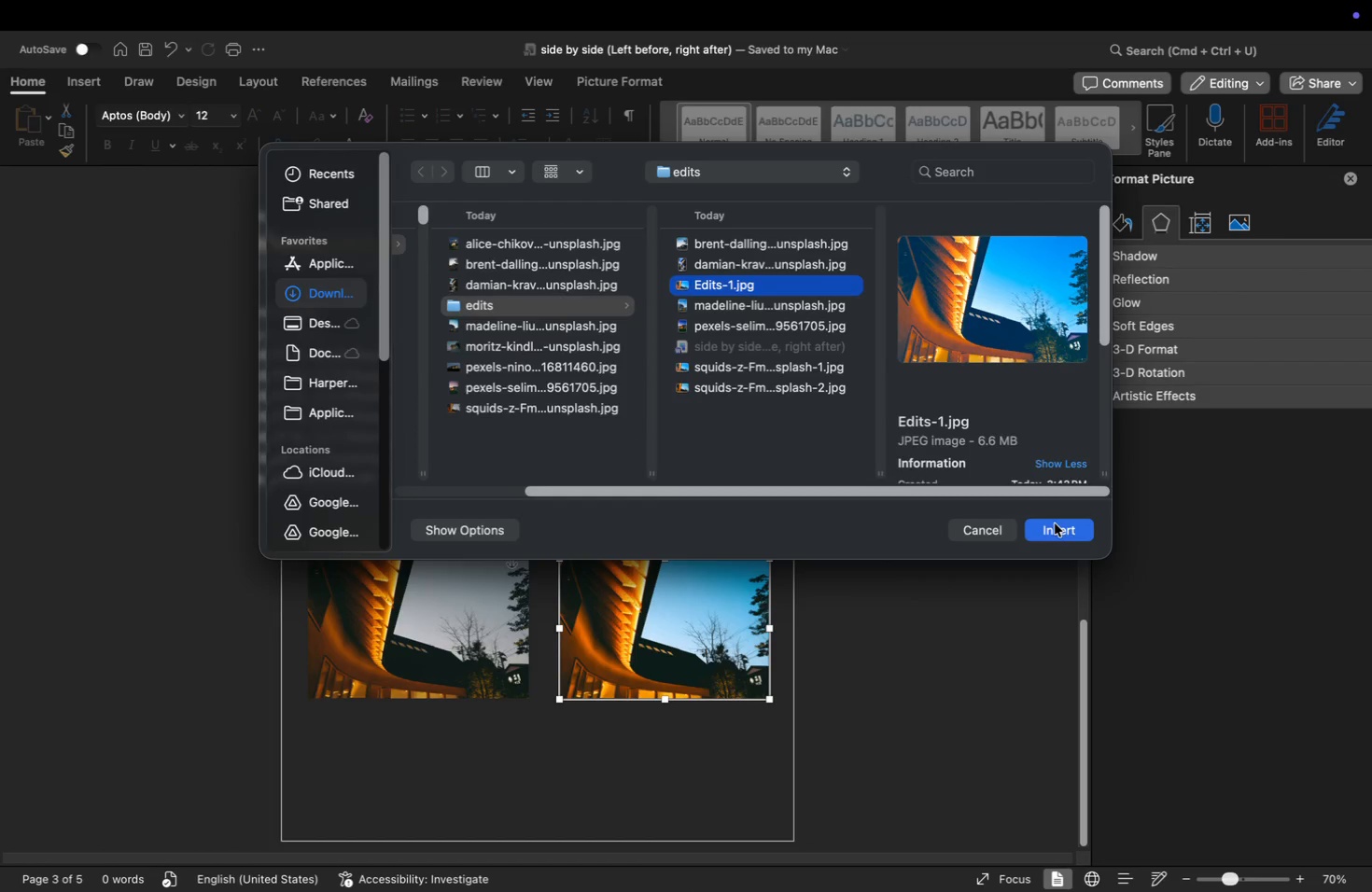 
left_click([1056, 525])
 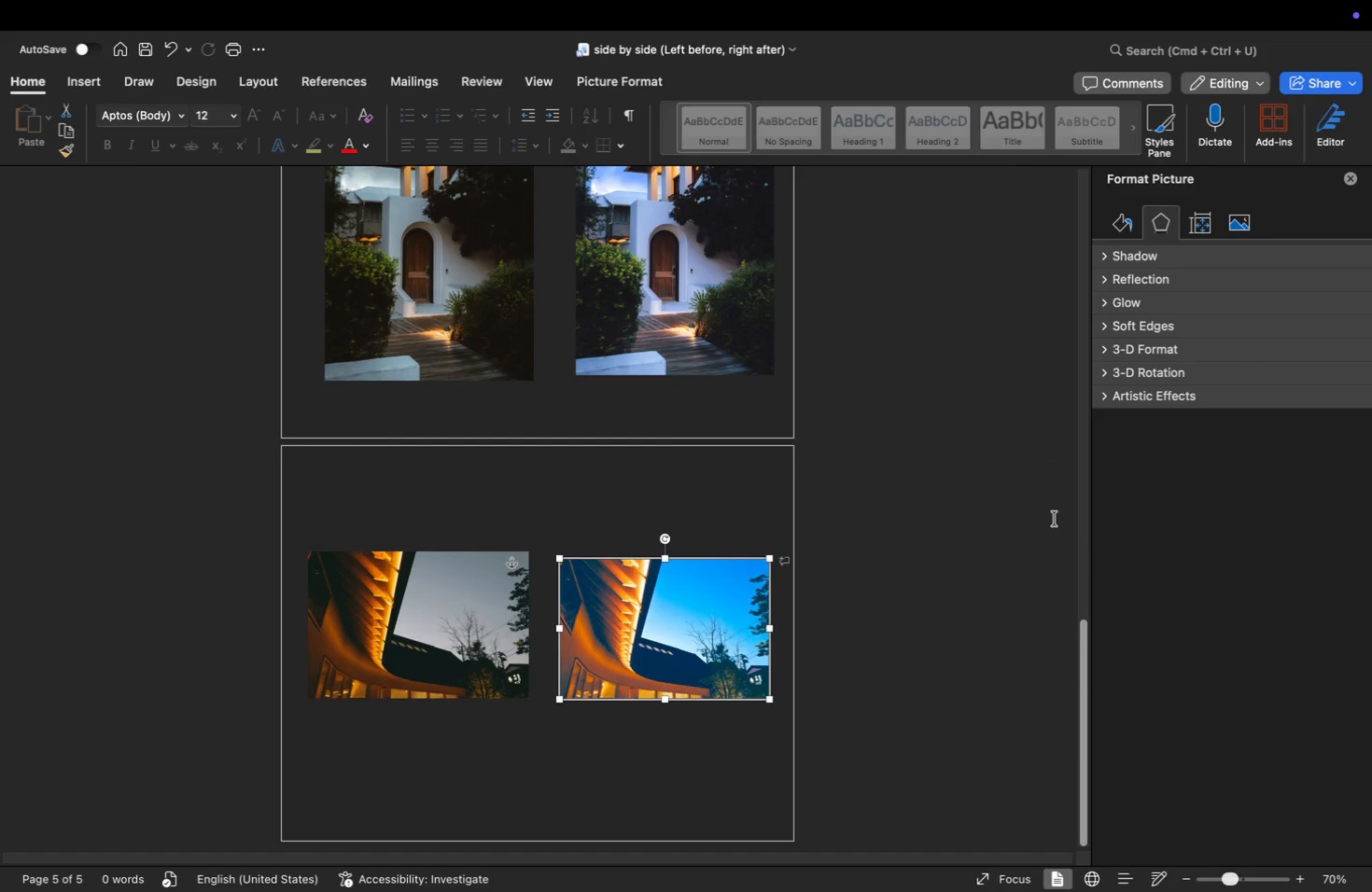 
wait(7.94)
 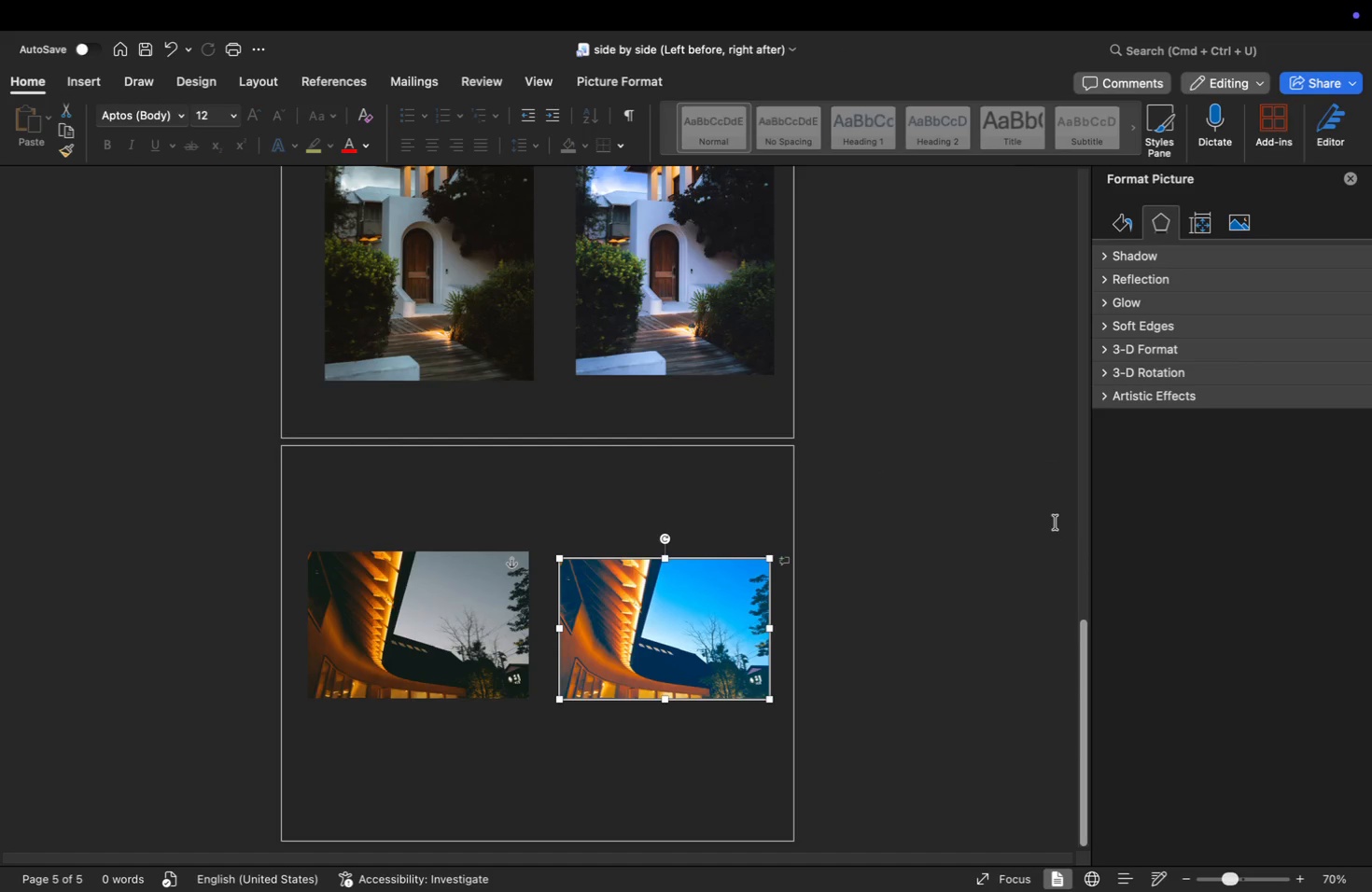 
scroll: coordinate [1055, 519], scroll_direction: up, amount: 68.0
 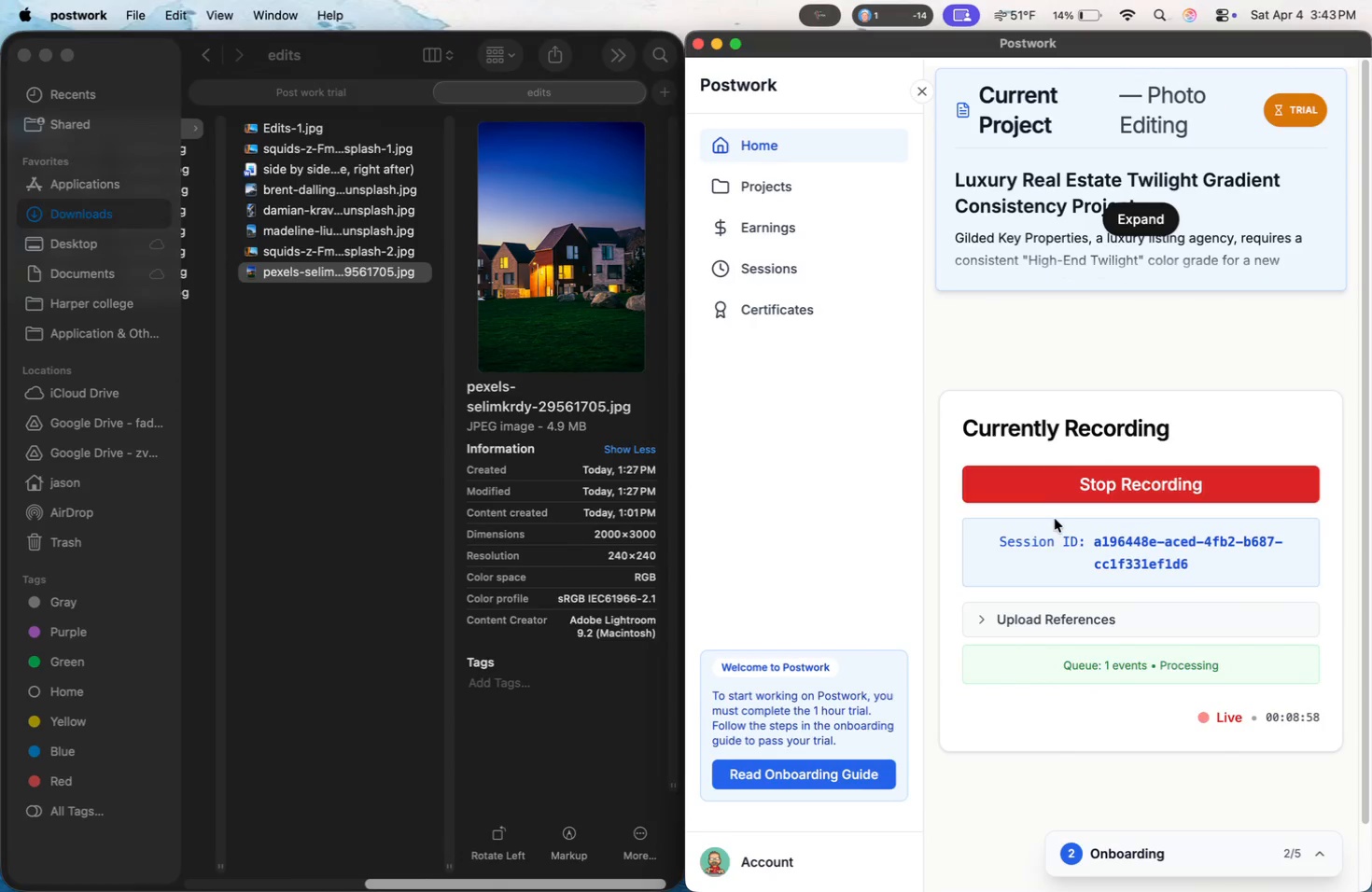 
wait(8.08)
 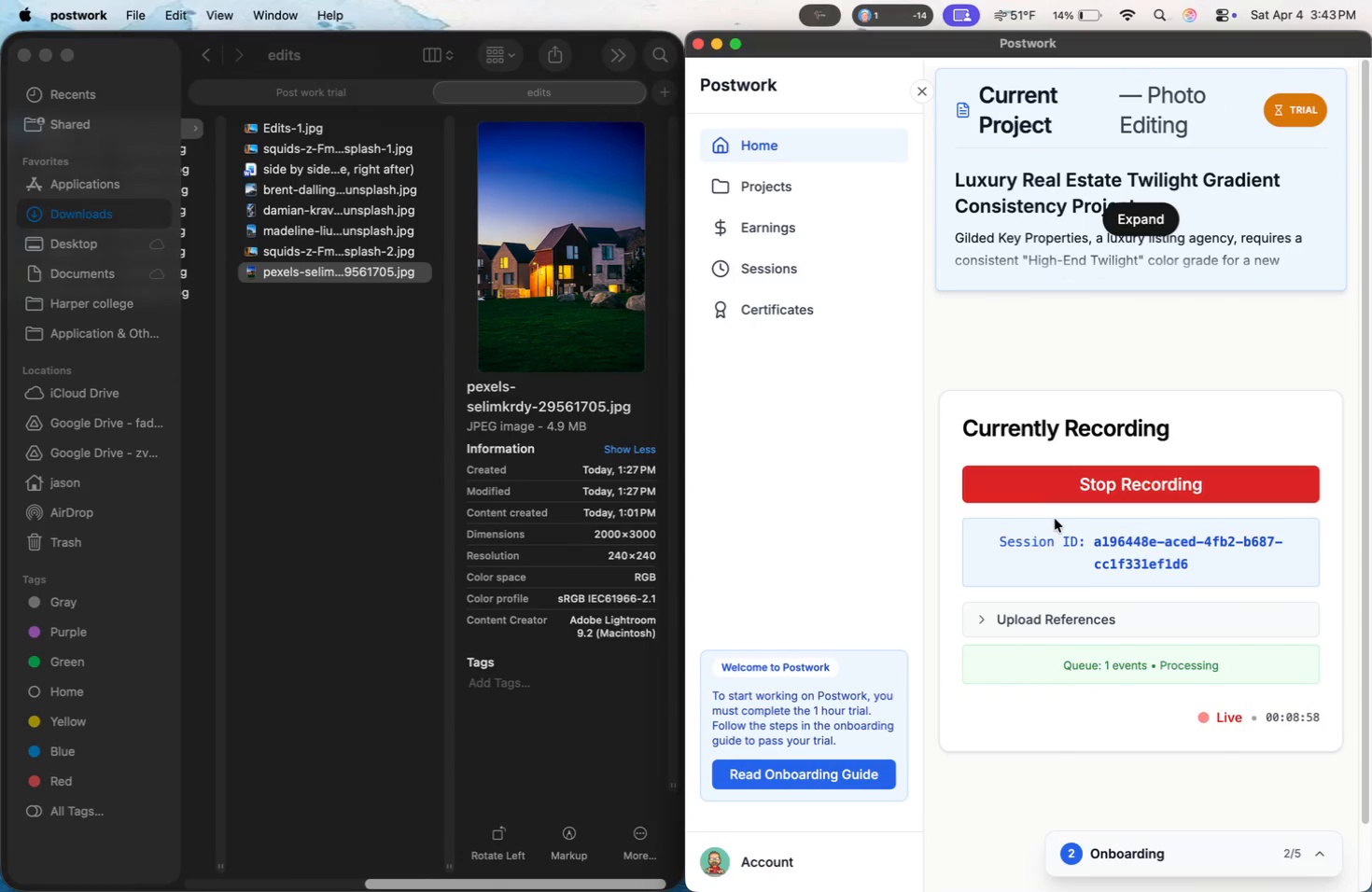 
left_click([336, 815])
 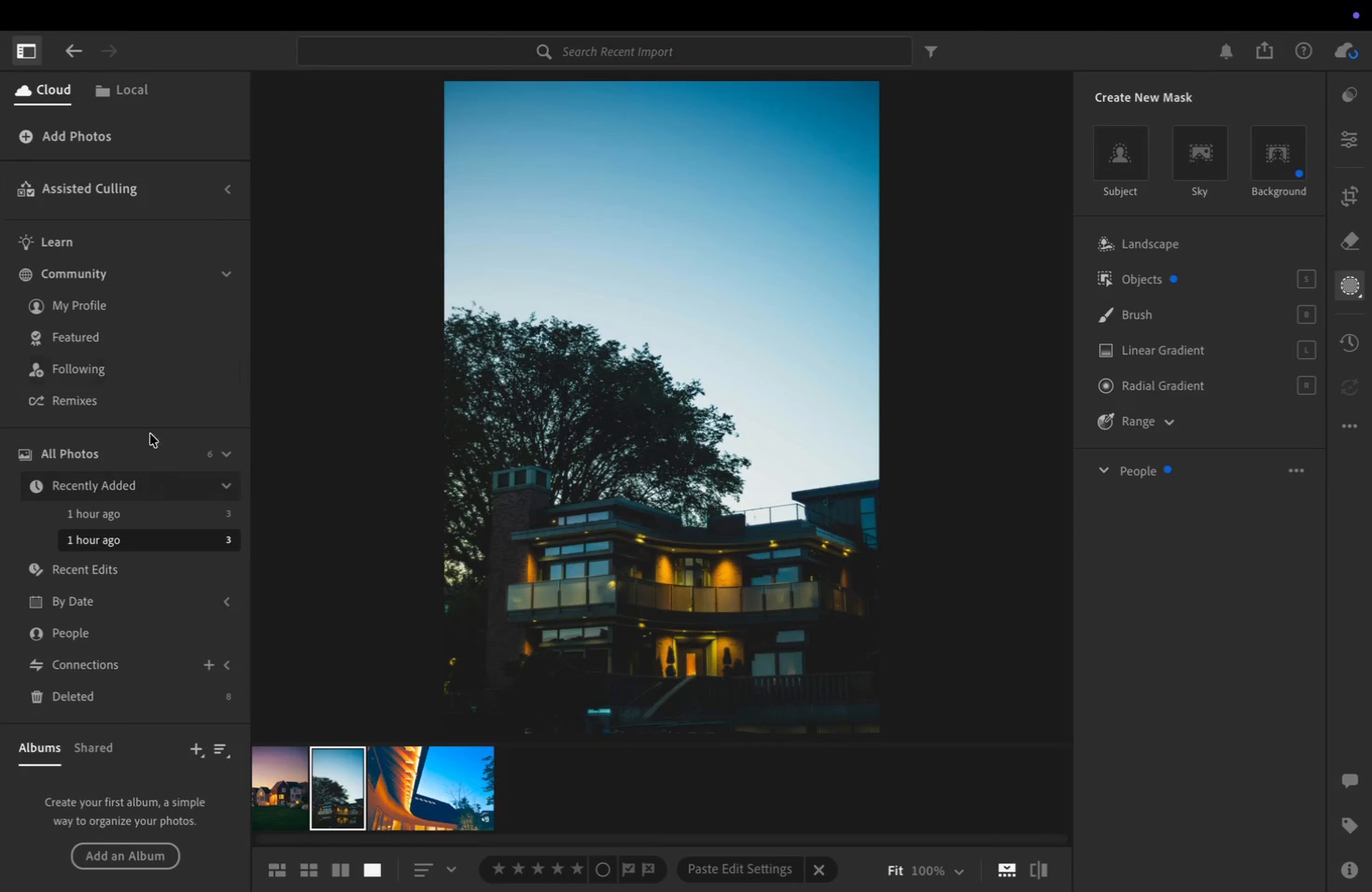 
left_click([142, 512])
 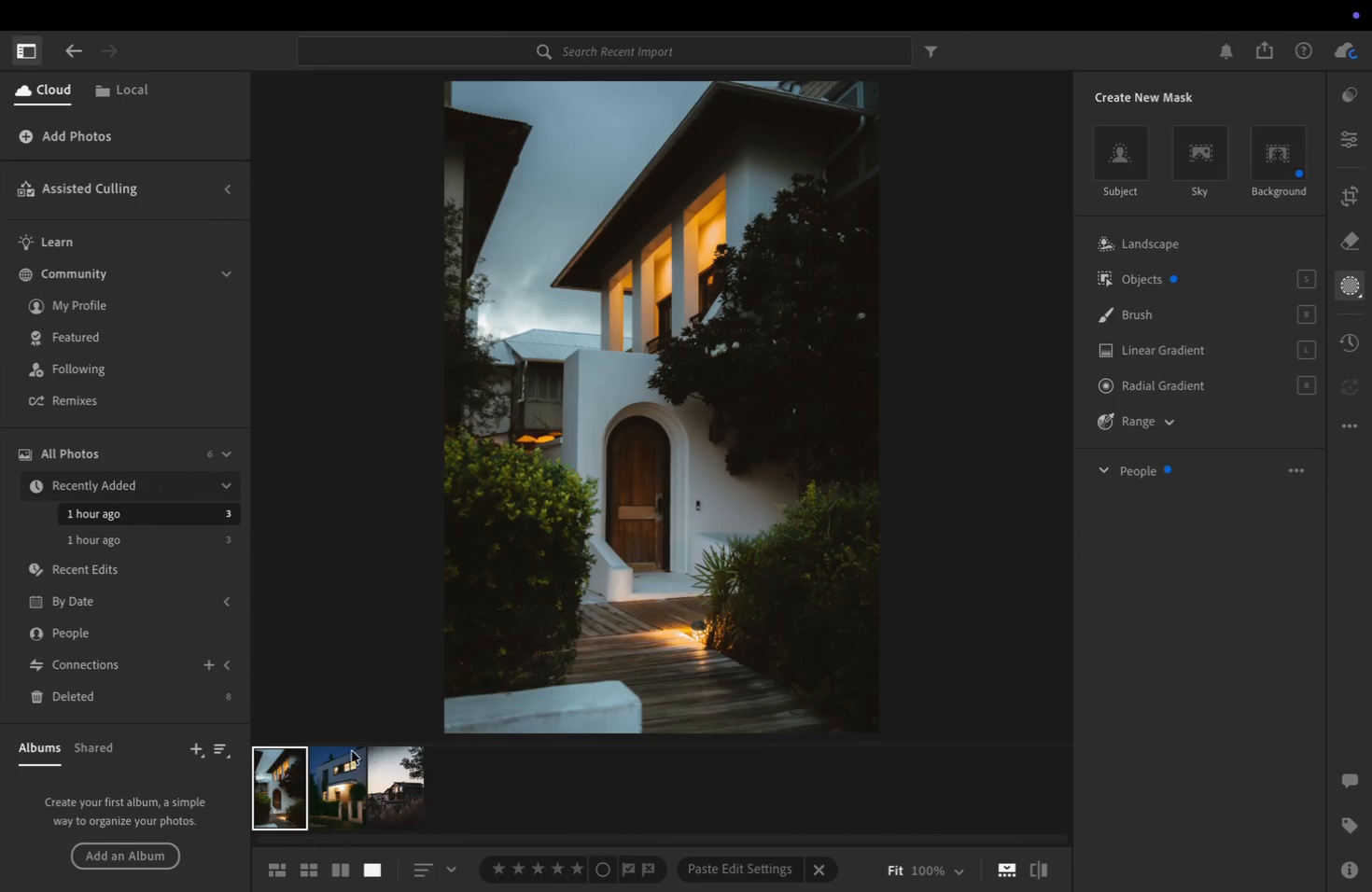 
left_click([339, 765])
 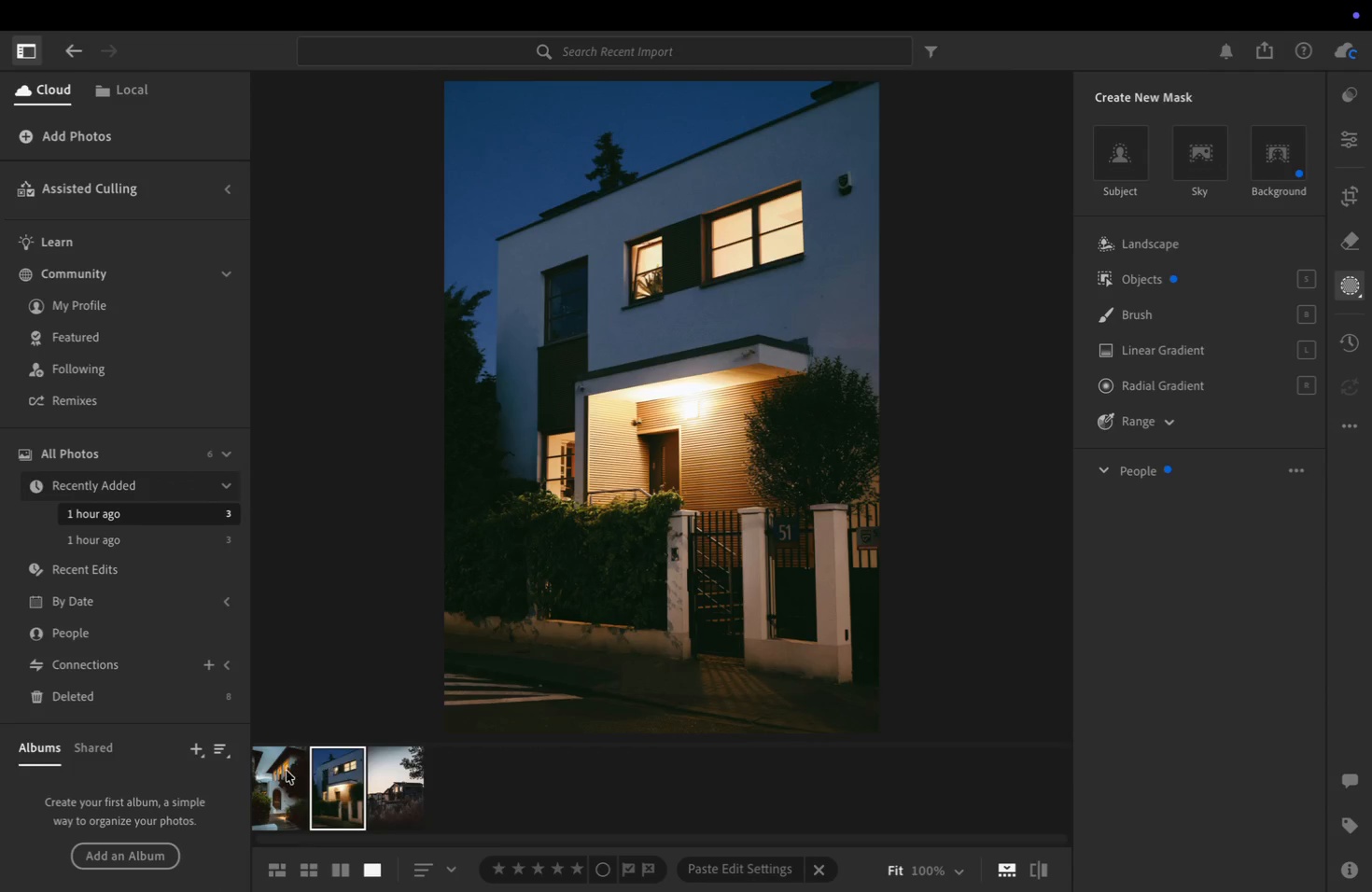 
left_click([271, 772])
 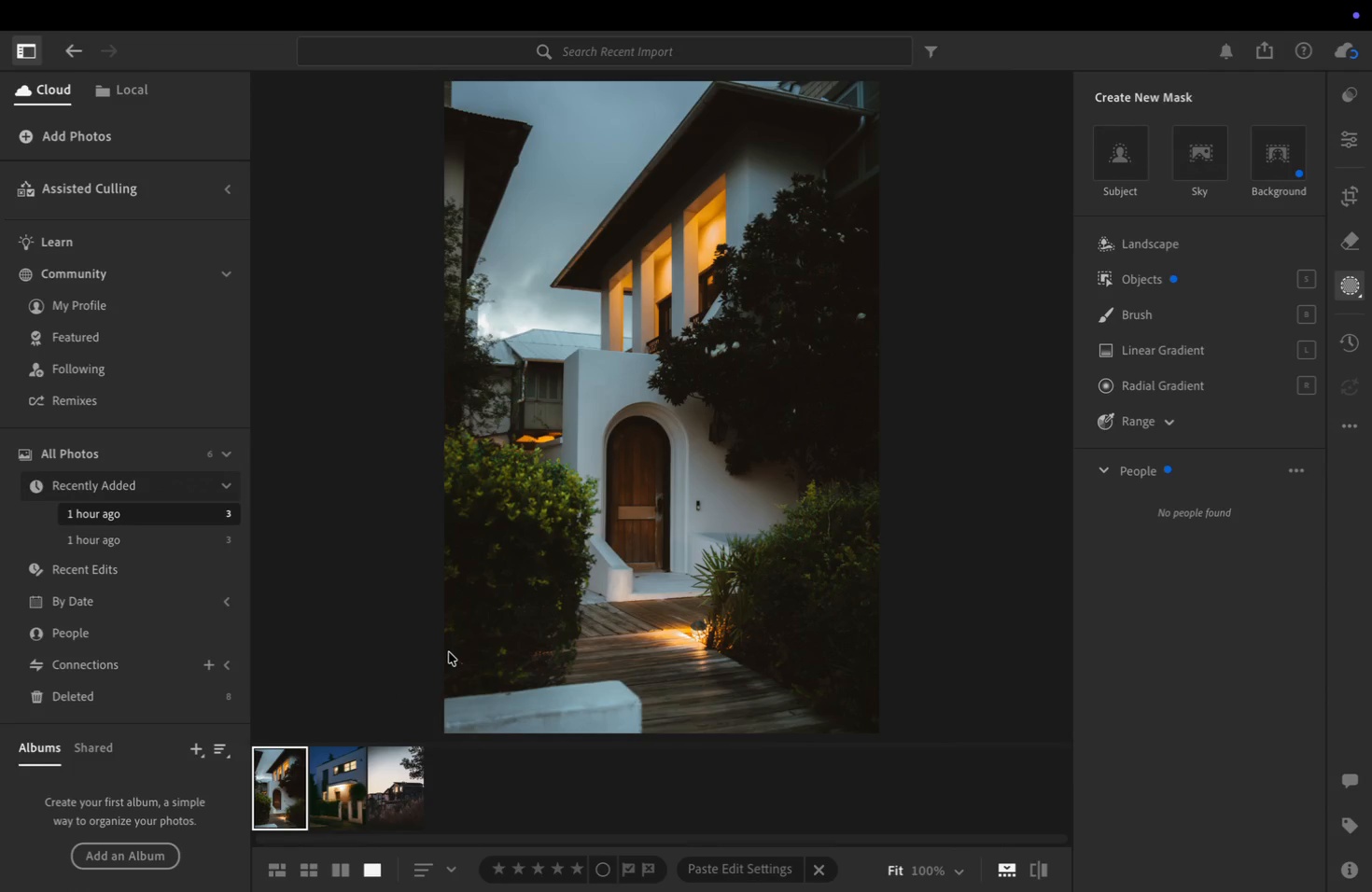 
mouse_move([1320, 143])
 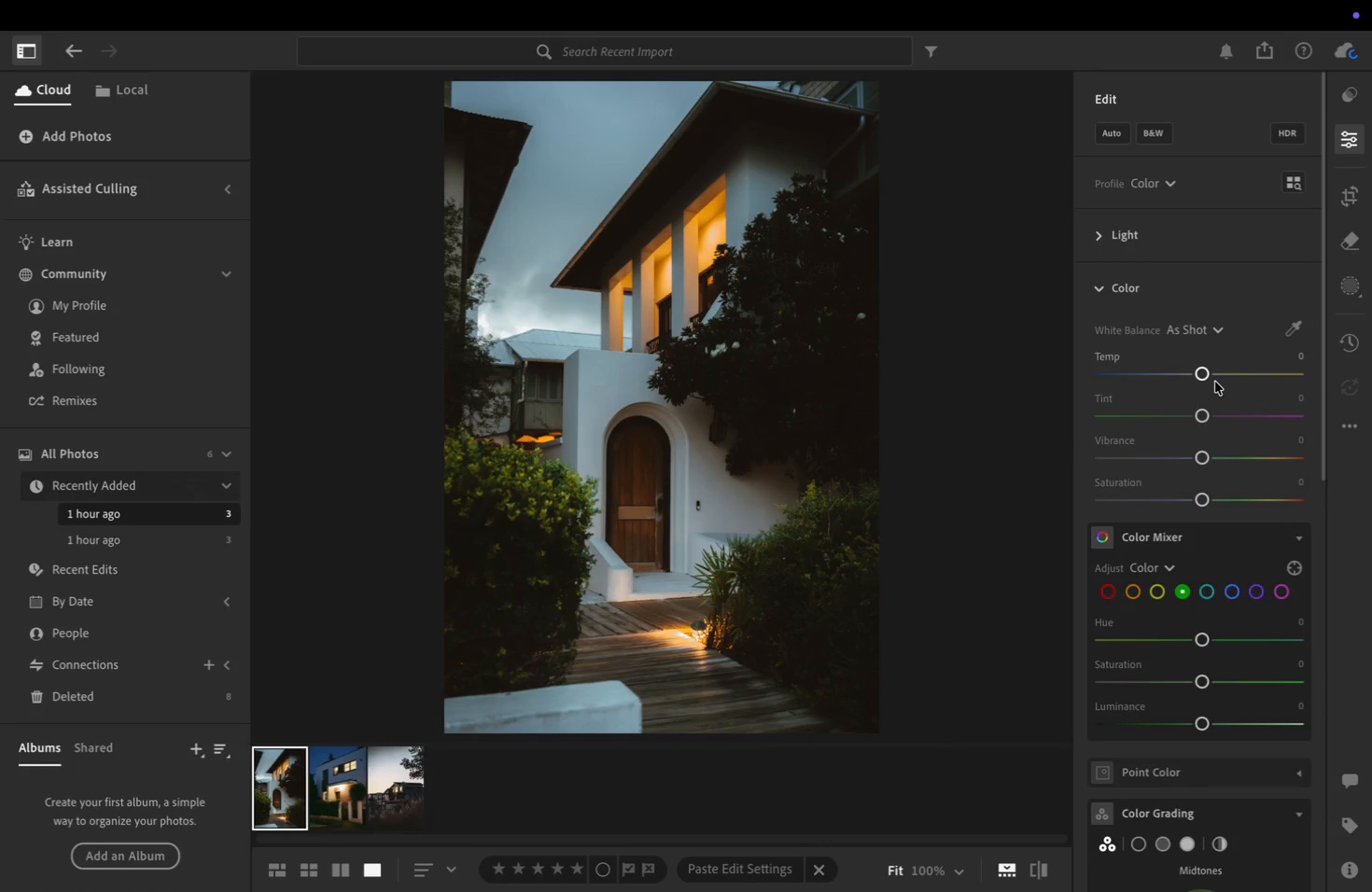 
left_click_drag(start_coordinate=[1204, 372], to_coordinate=[1177, 388])
 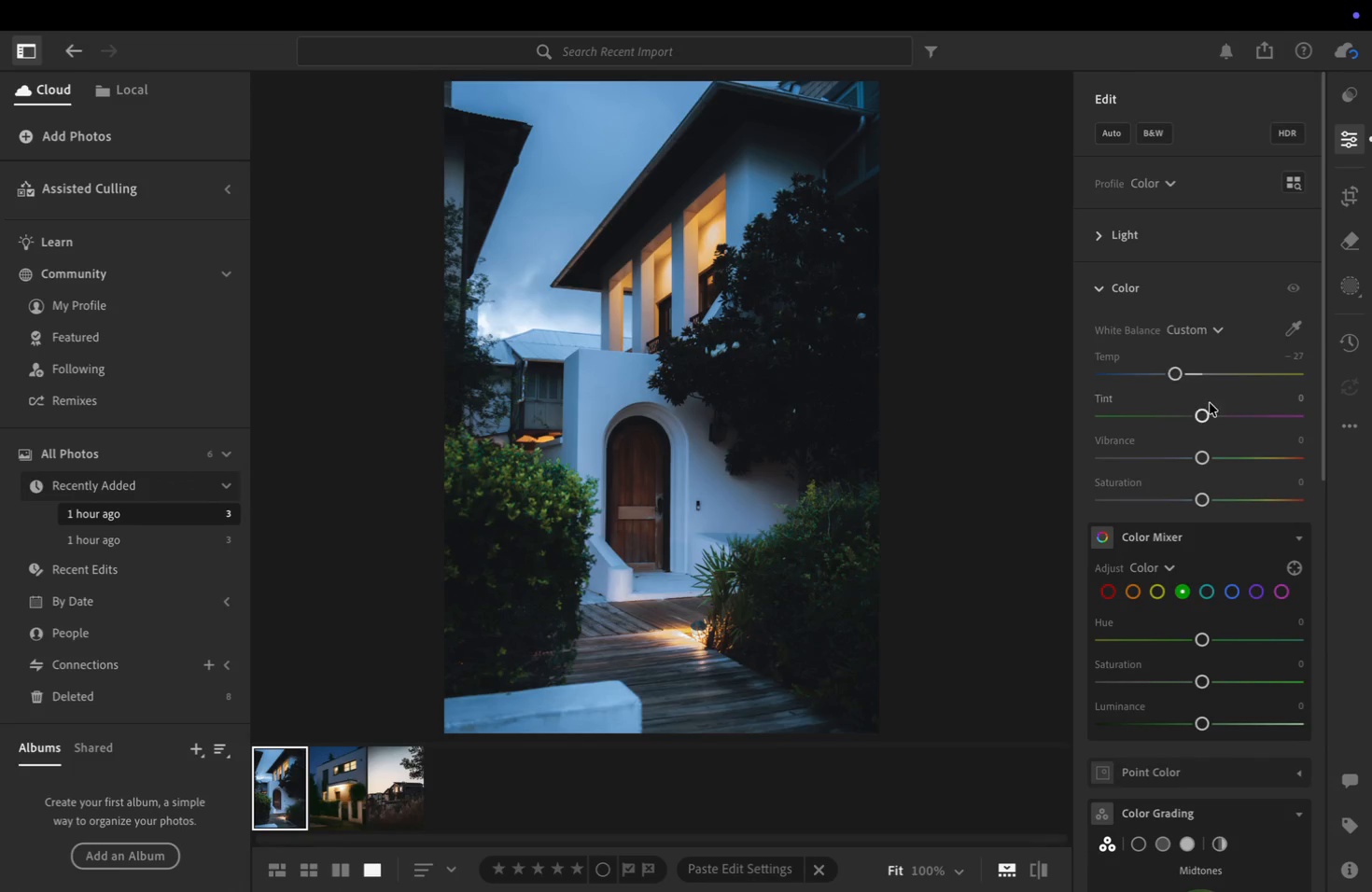 
left_click_drag(start_coordinate=[1205, 411], to_coordinate=[1191, 427])
 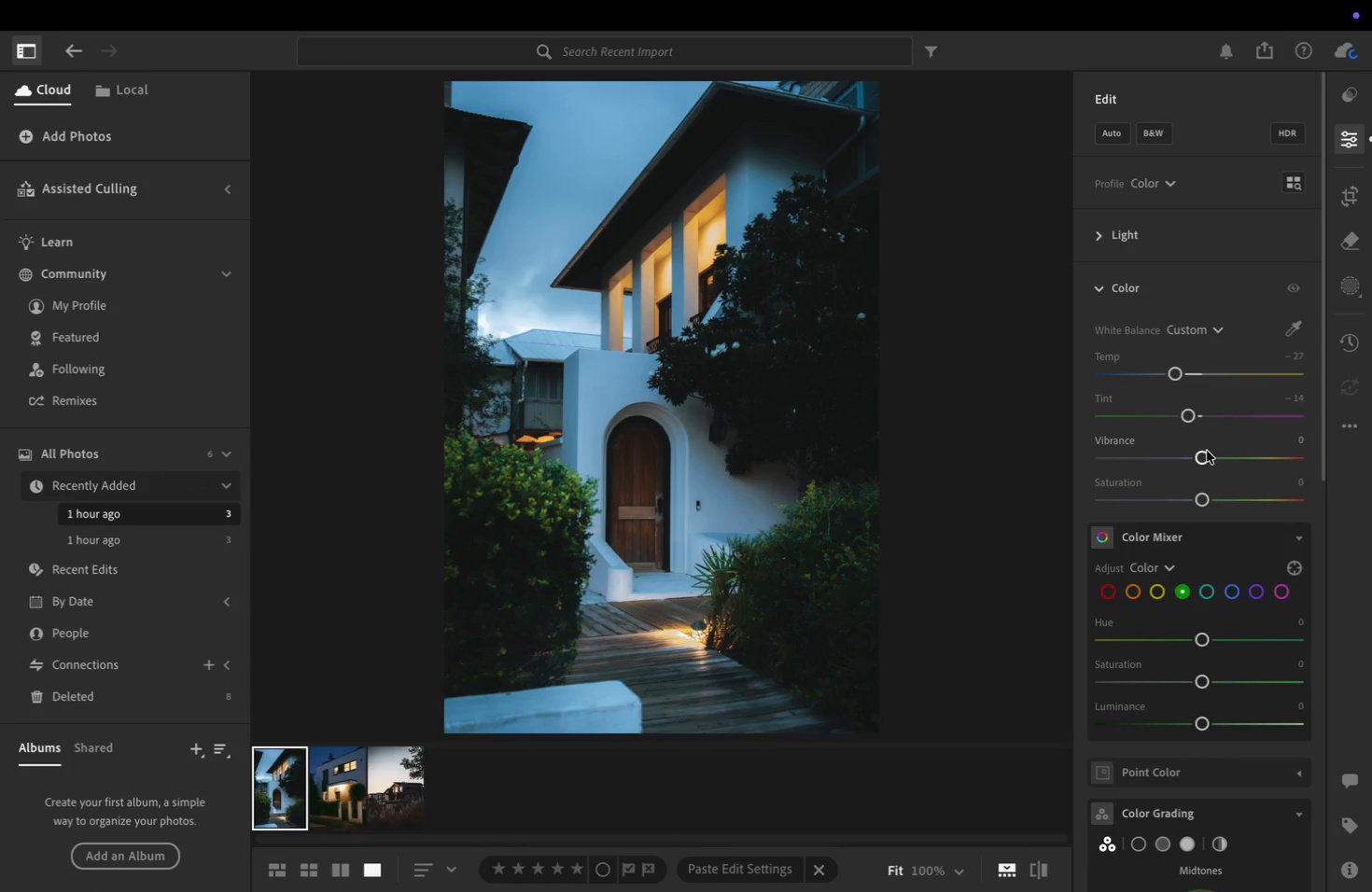 
left_click_drag(start_coordinate=[1203, 457], to_coordinate=[1237, 467])
 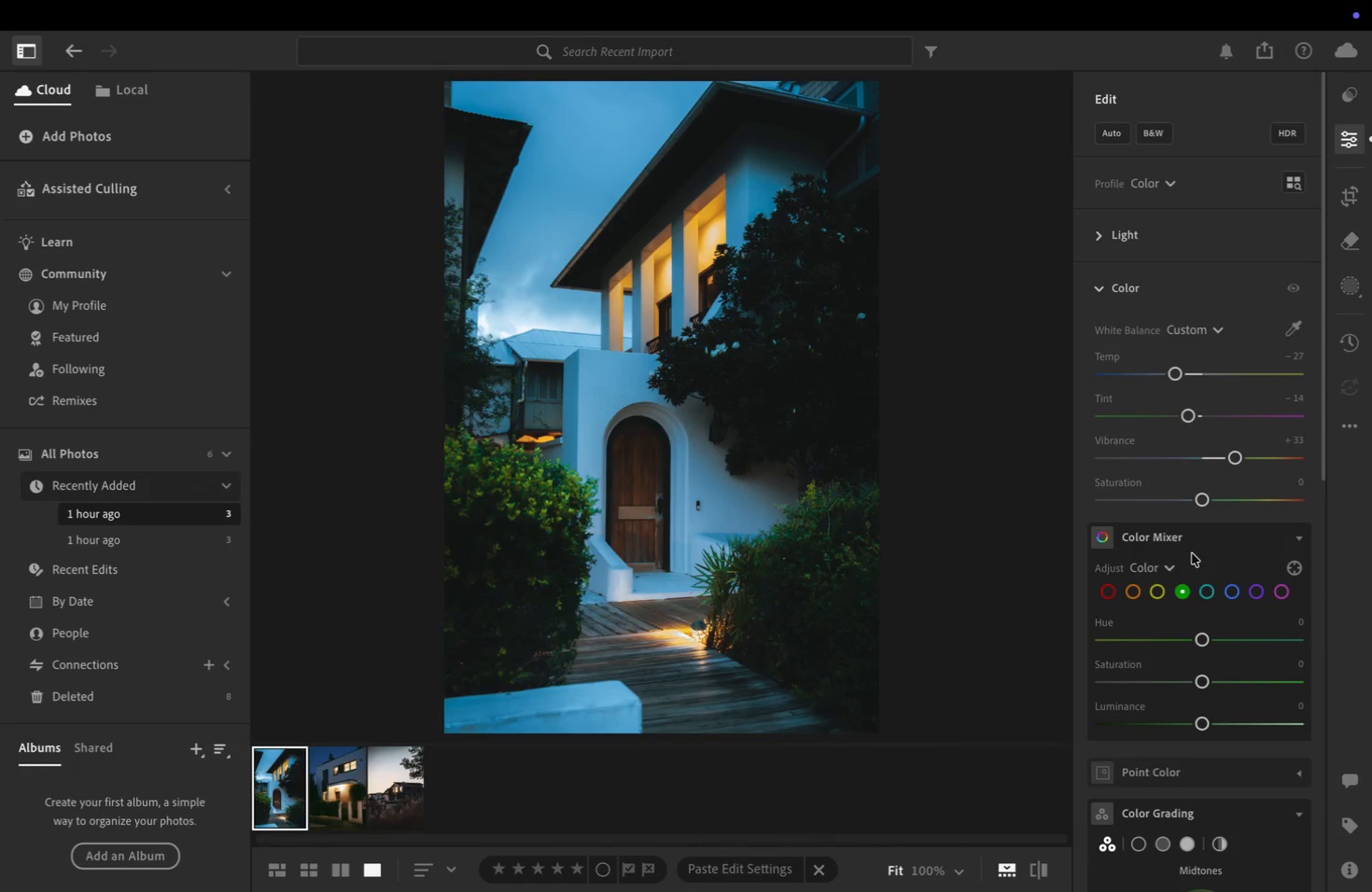 
scroll: coordinate [1222, 539], scroll_direction: down, amount: 4.0
 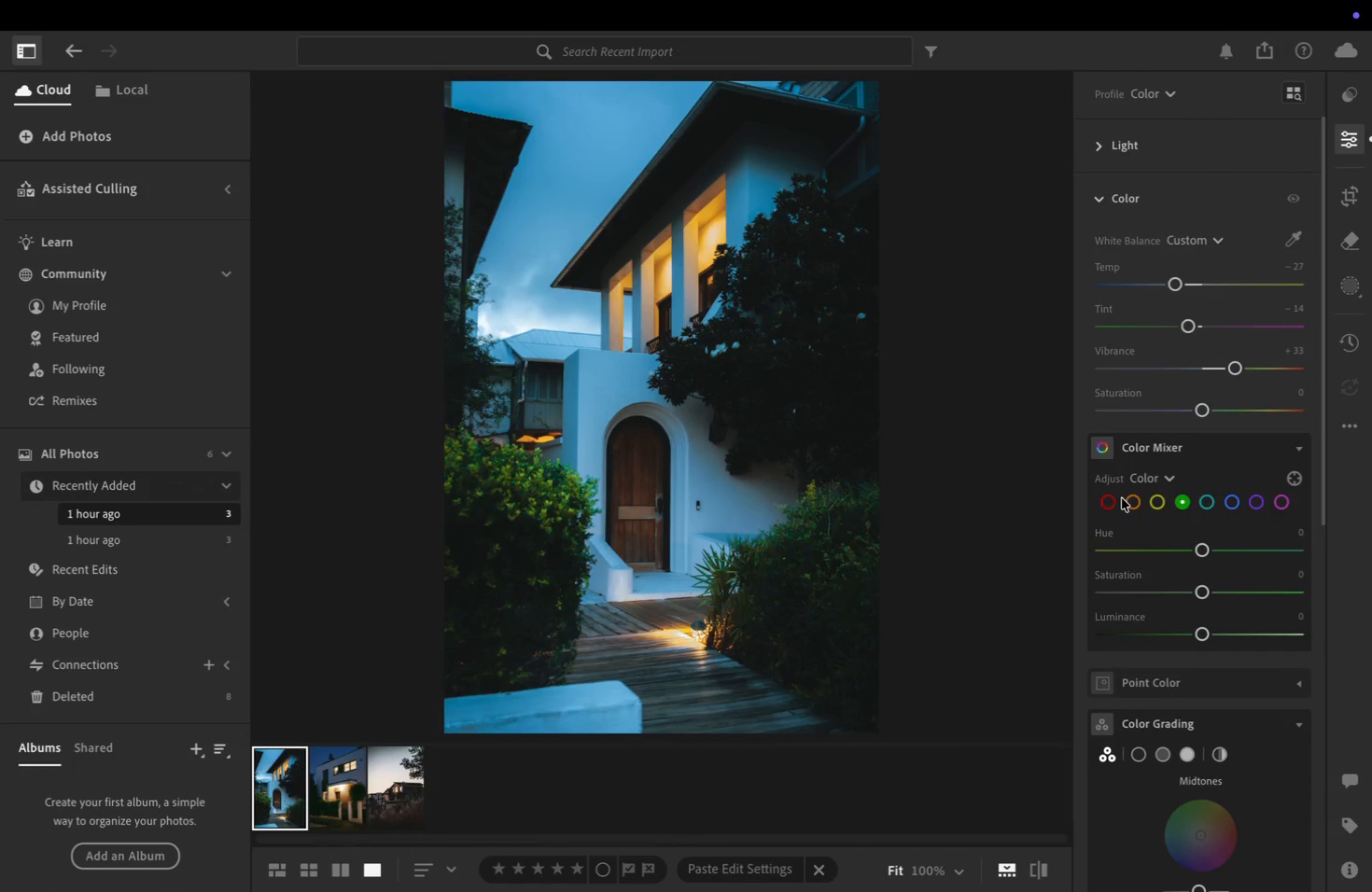 
double_click([1129, 504])
 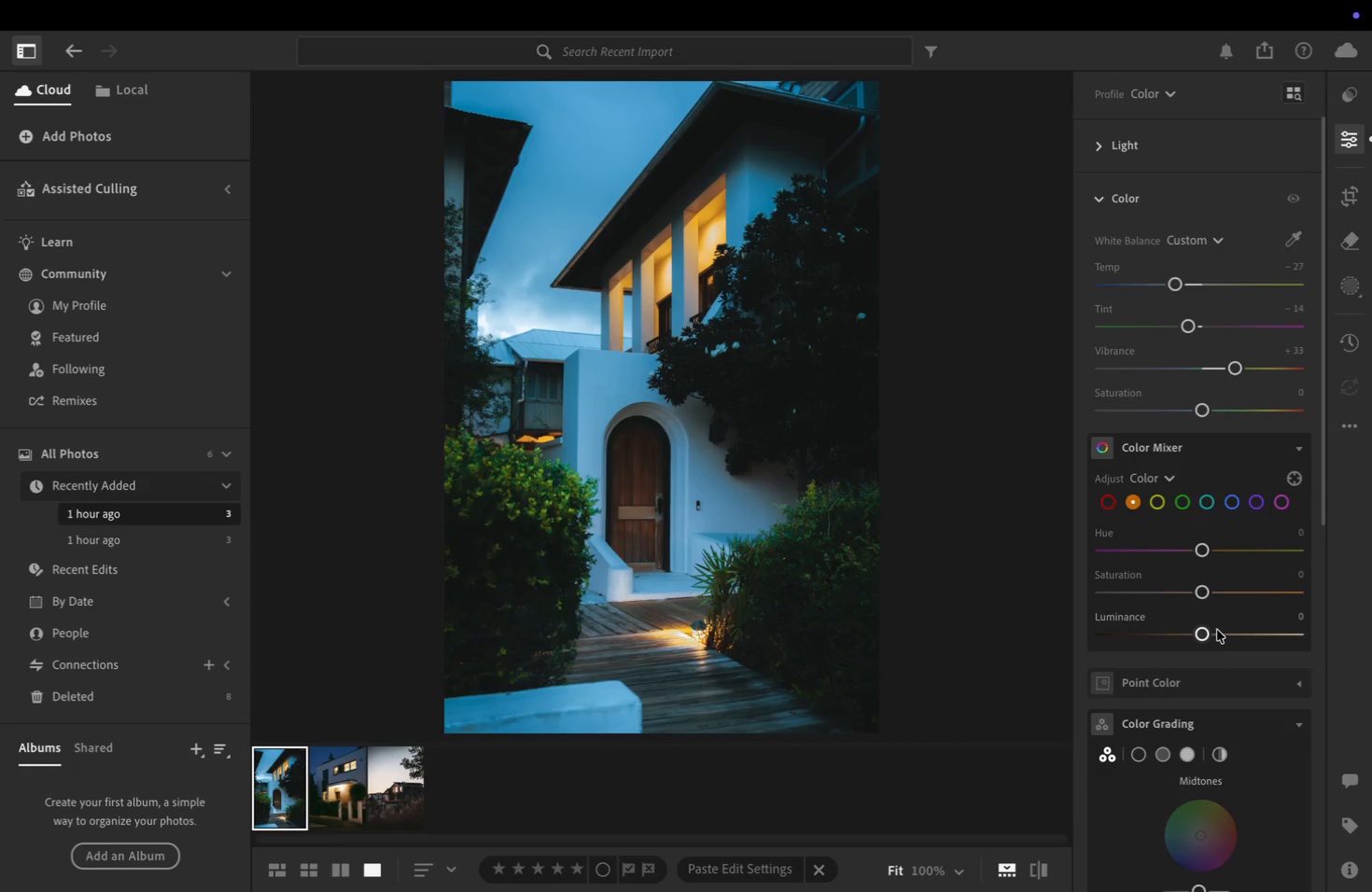 
wait(7.39)
 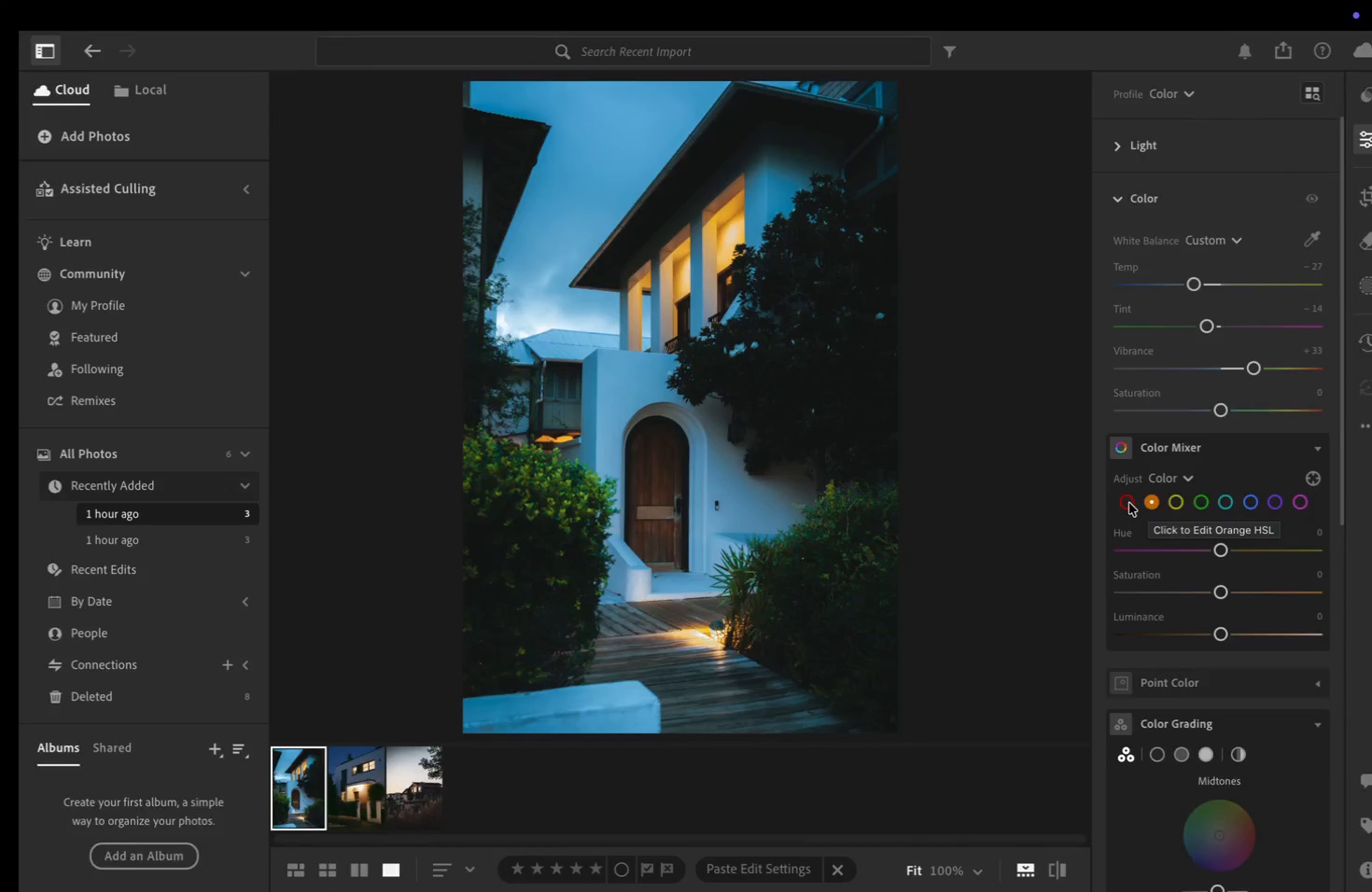 
left_click_drag(start_coordinate=[1208, 593], to_coordinate=[1239, 602])
 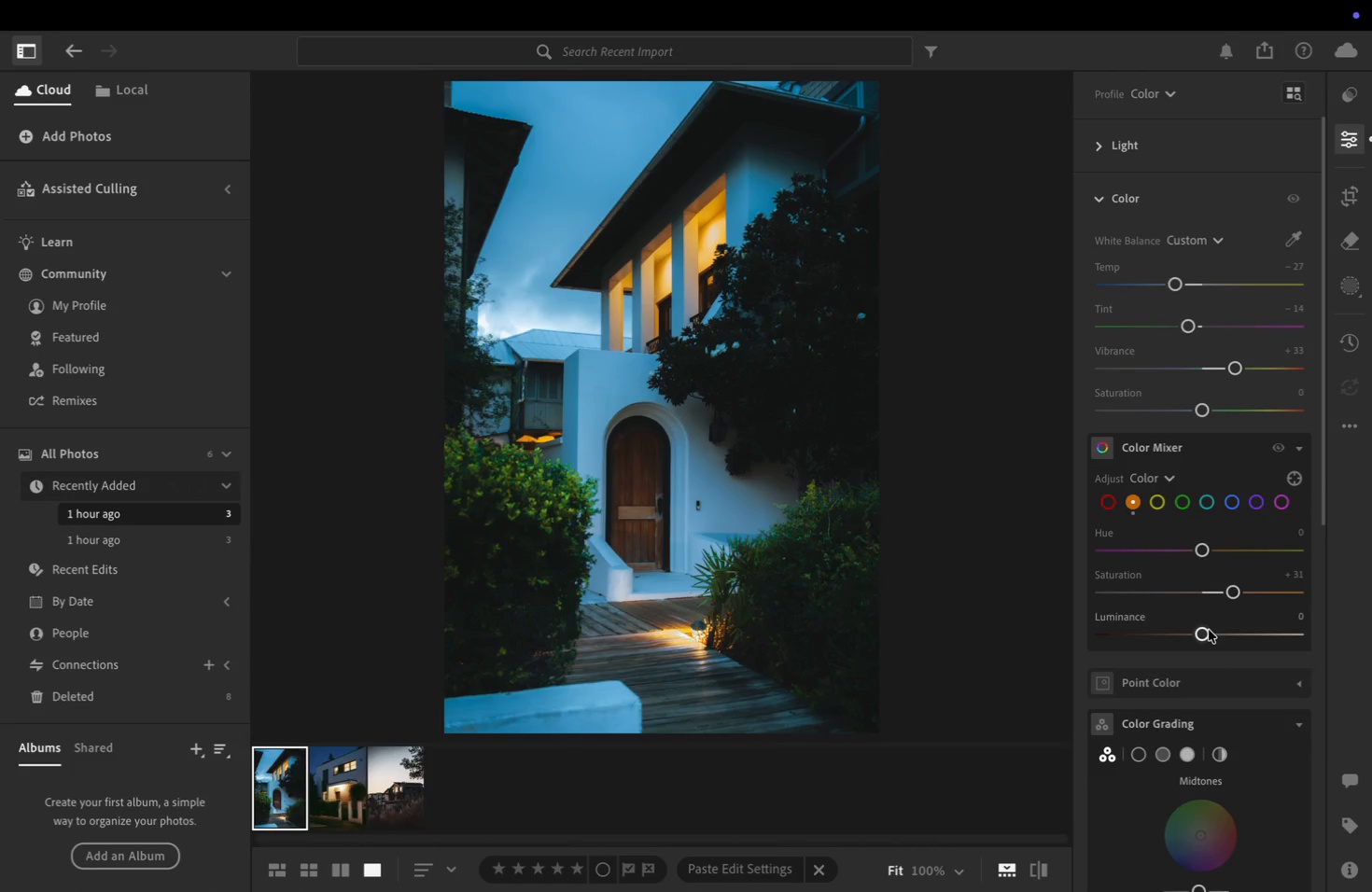 
left_click_drag(start_coordinate=[1206, 634], to_coordinate=[1206, 645])
 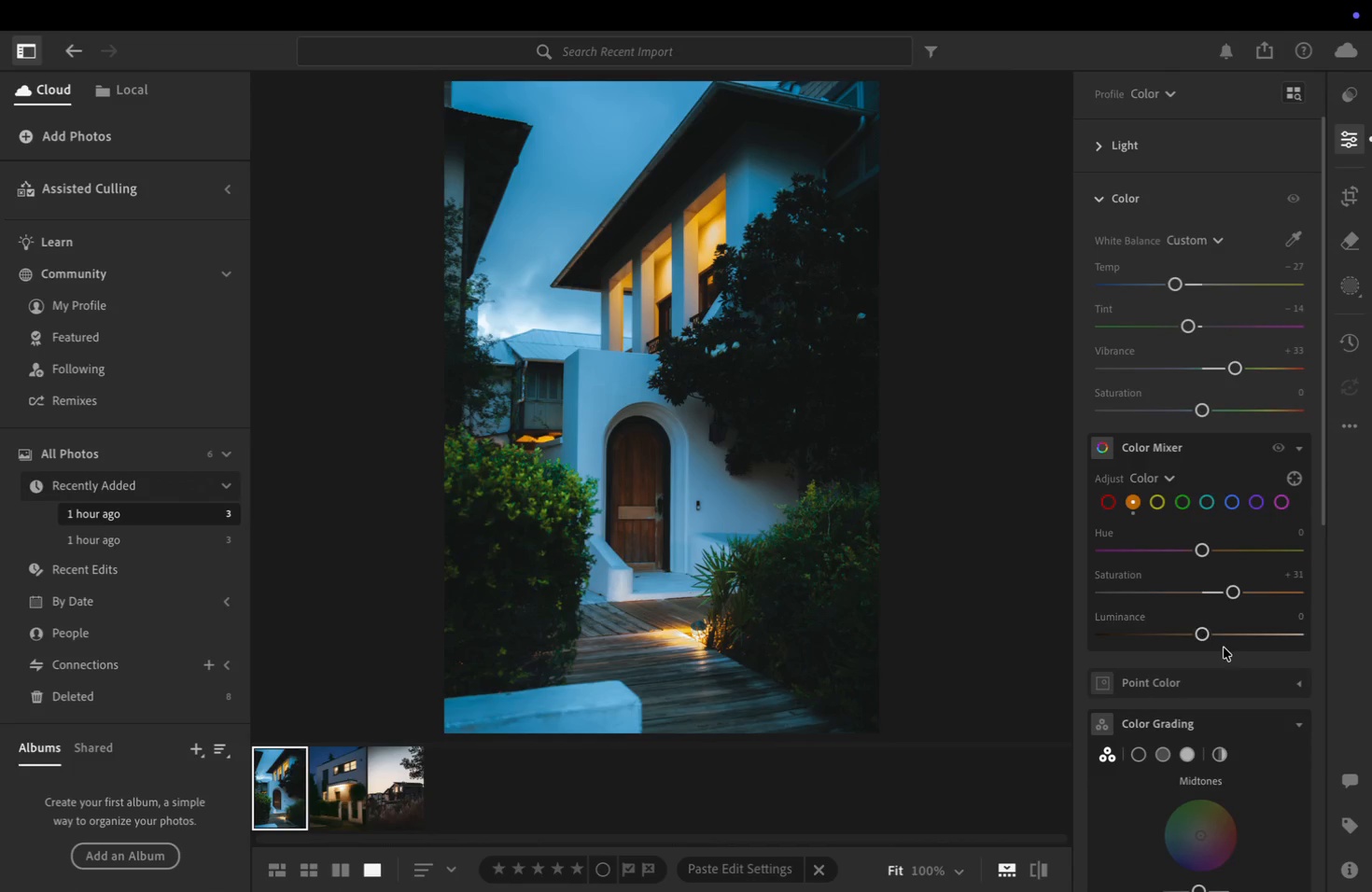 
scroll: coordinate [1224, 636], scroll_direction: down, amount: 12.0
 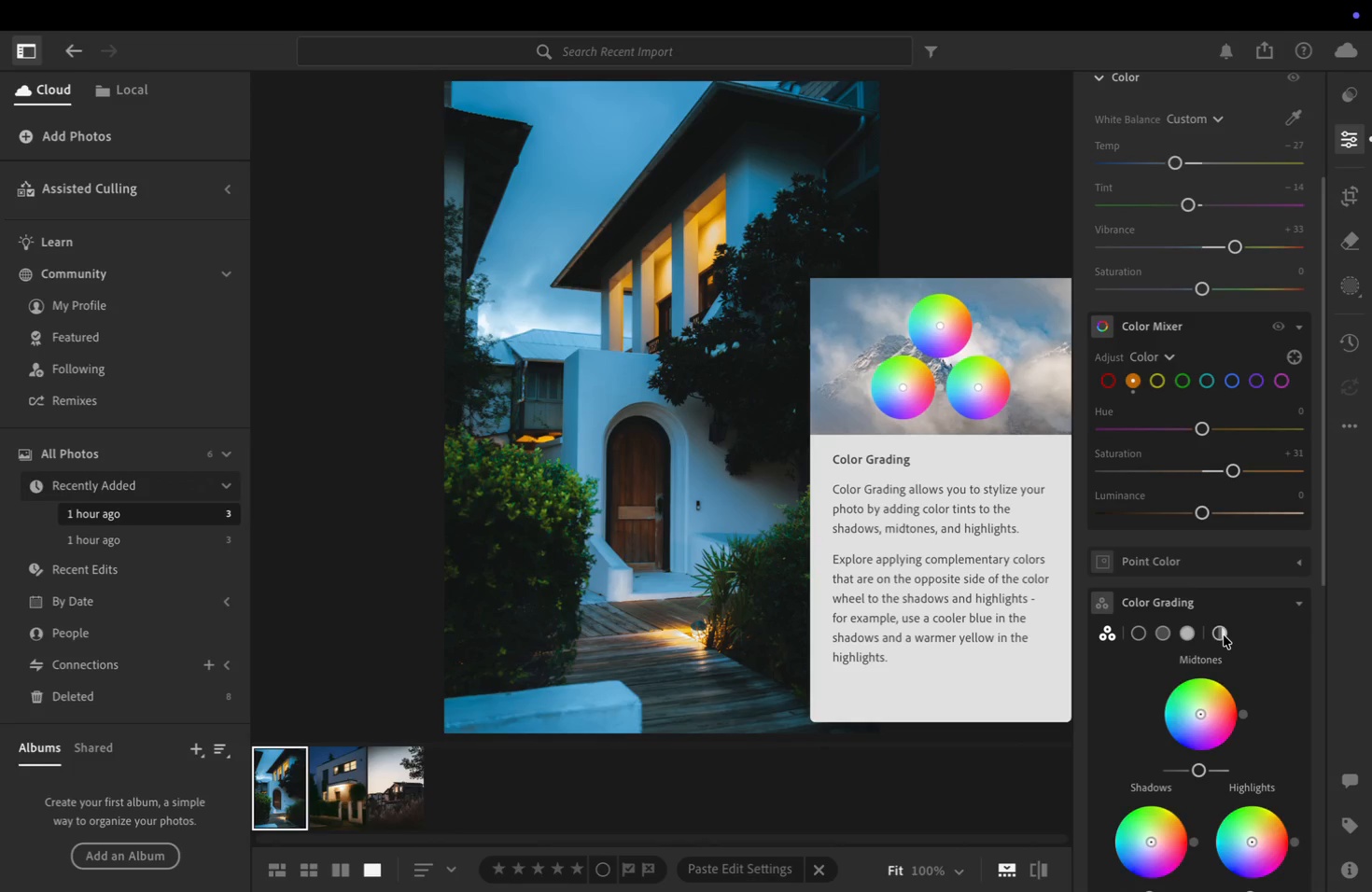 
scroll: coordinate [1223, 633], scroll_direction: up, amount: 30.0
 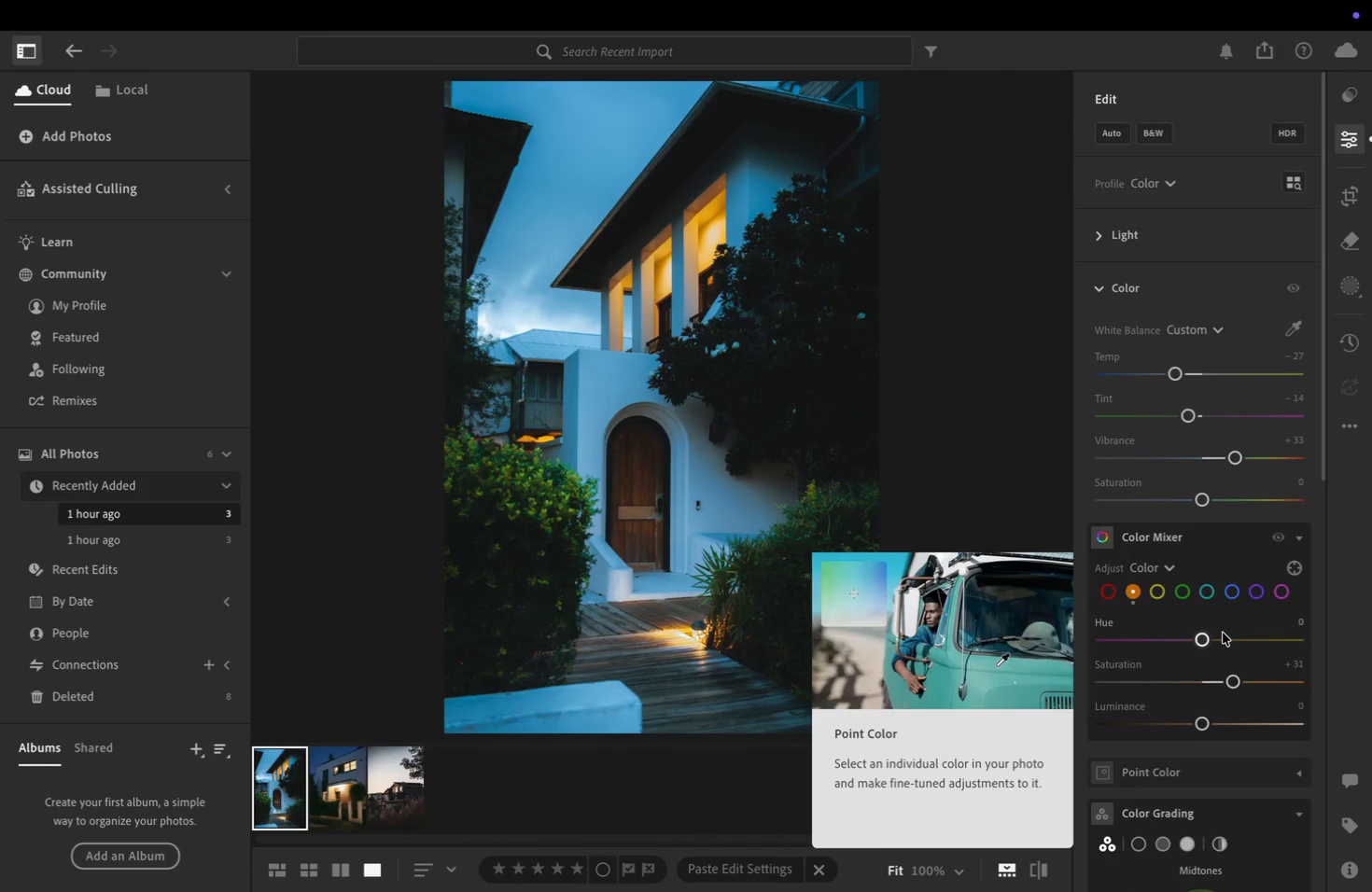 
scroll: coordinate [1223, 633], scroll_direction: down, amount: 10.0
 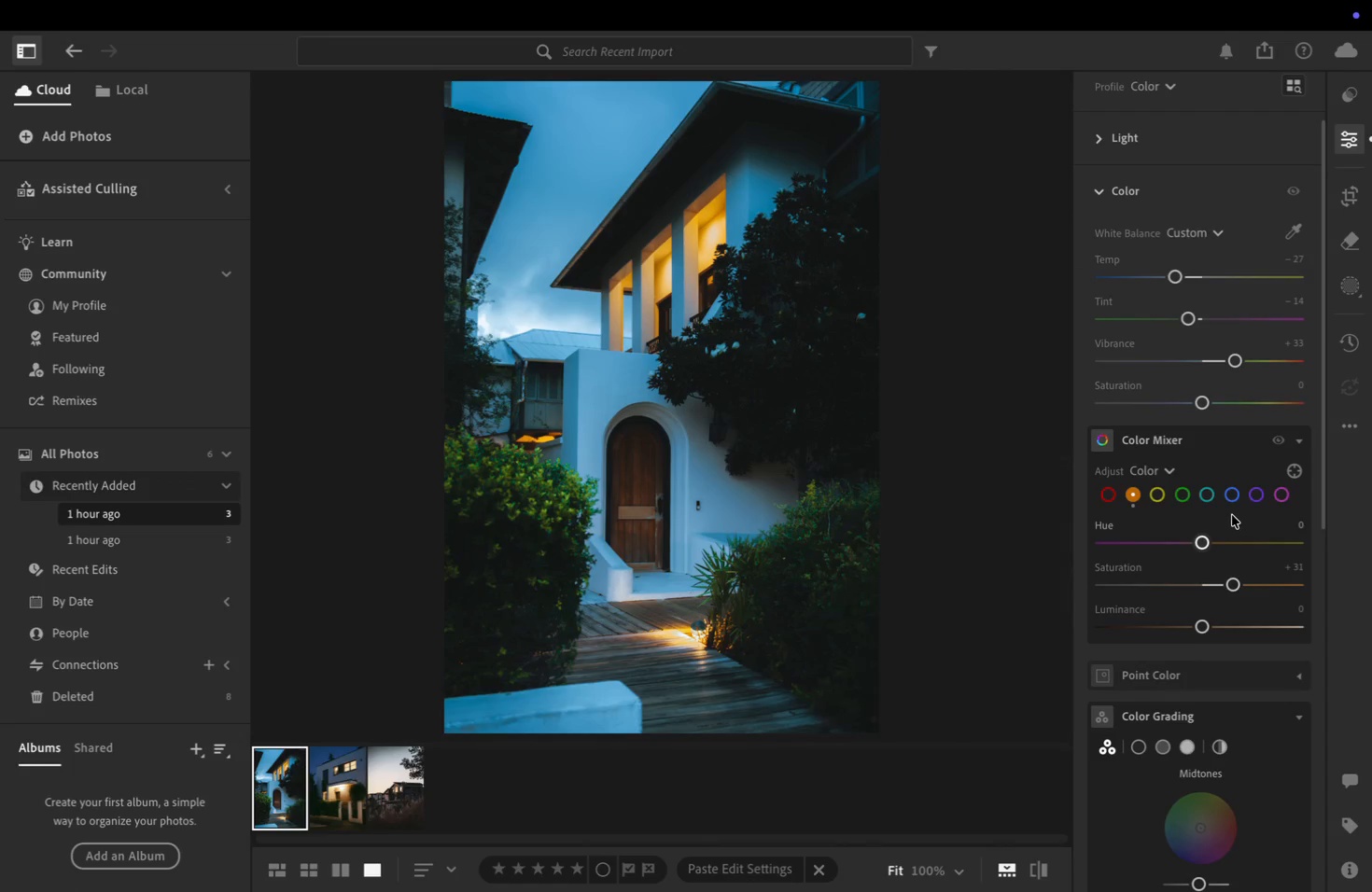 
left_click([1234, 495])
 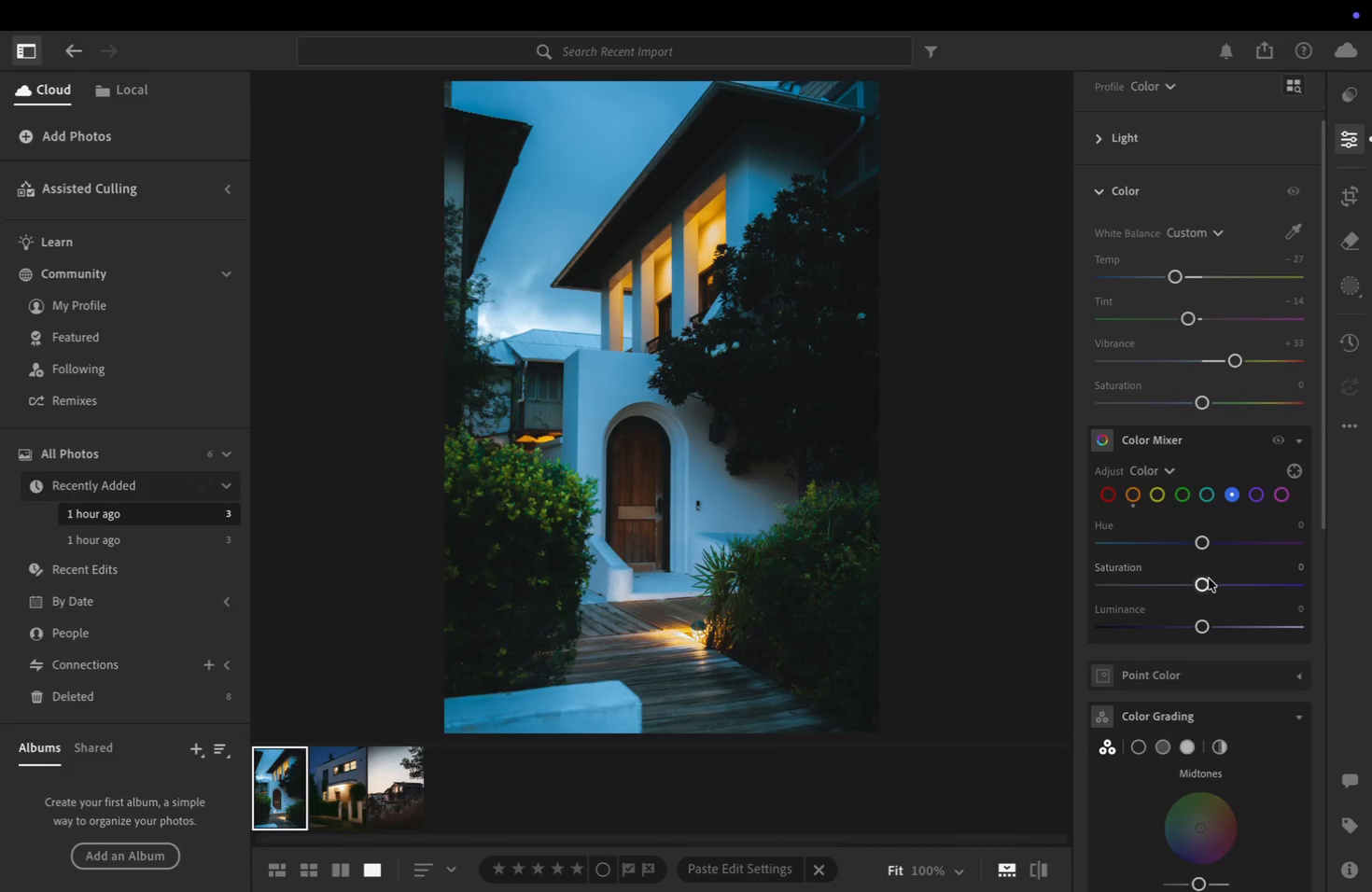 
left_click_drag(start_coordinate=[1209, 584], to_coordinate=[1258, 587])
 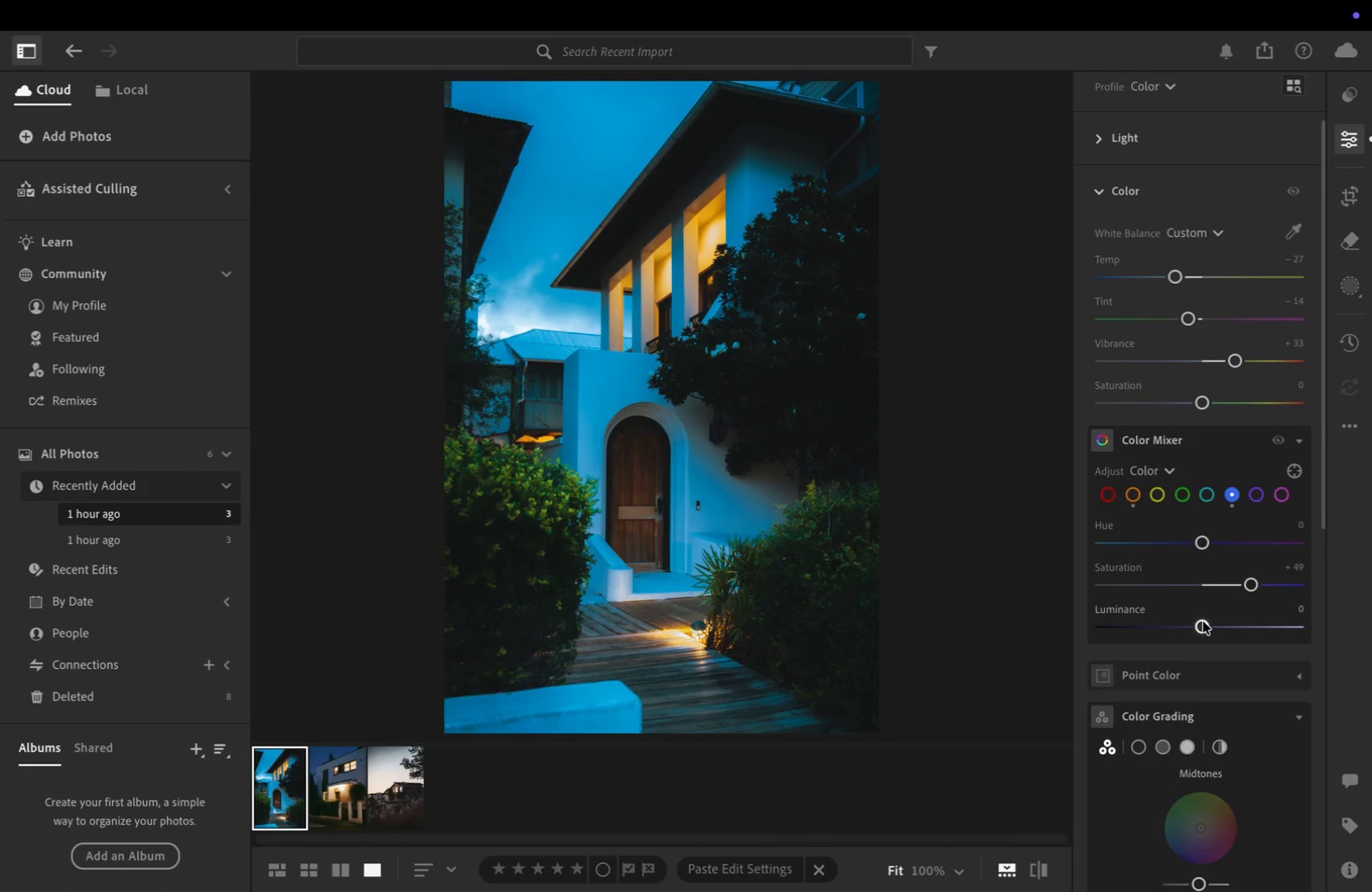 
left_click_drag(start_coordinate=[1203, 624], to_coordinate=[1182, 626])
 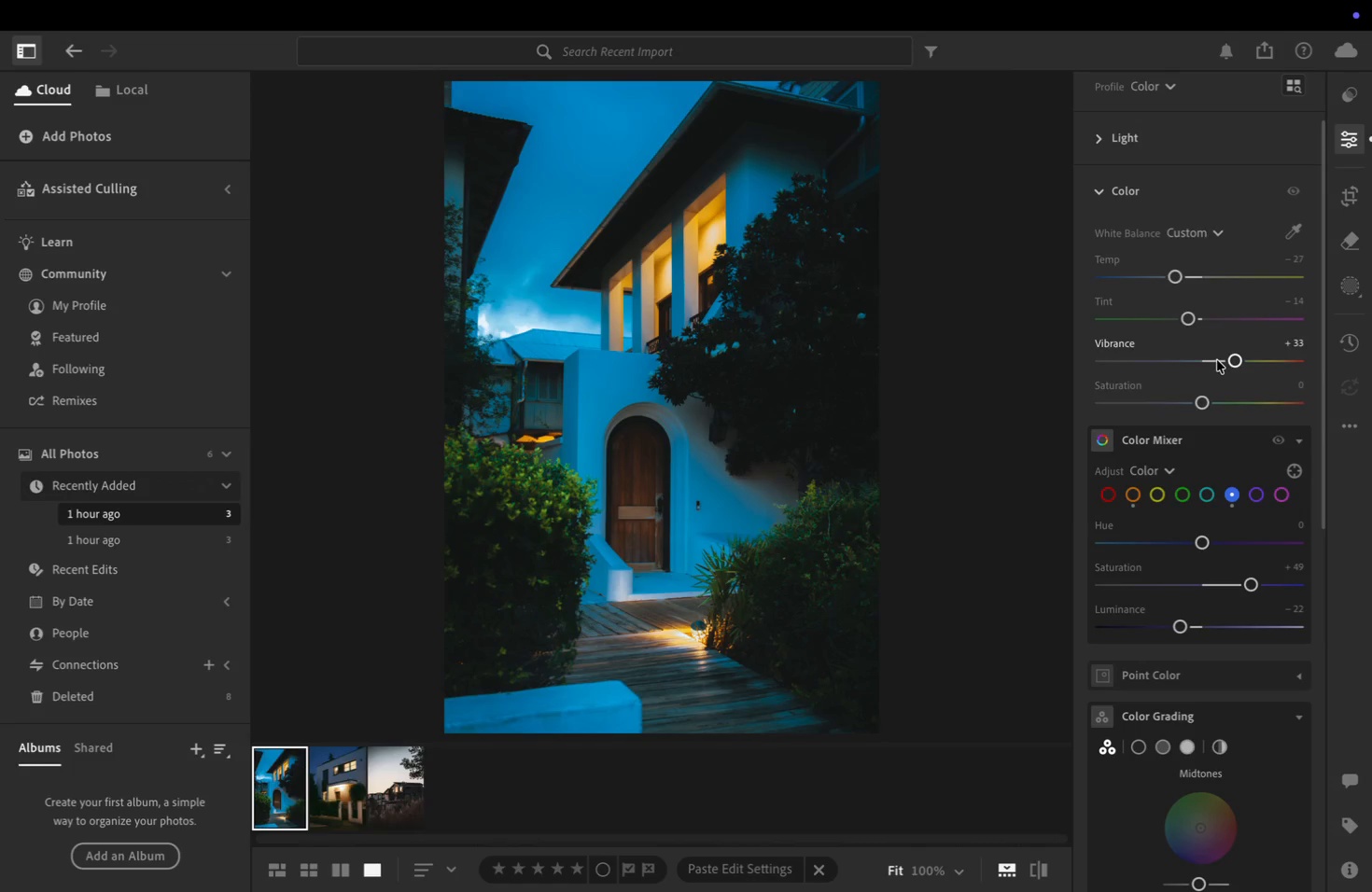 
scroll: coordinate [1233, 473], scroll_direction: down, amount: 35.0
 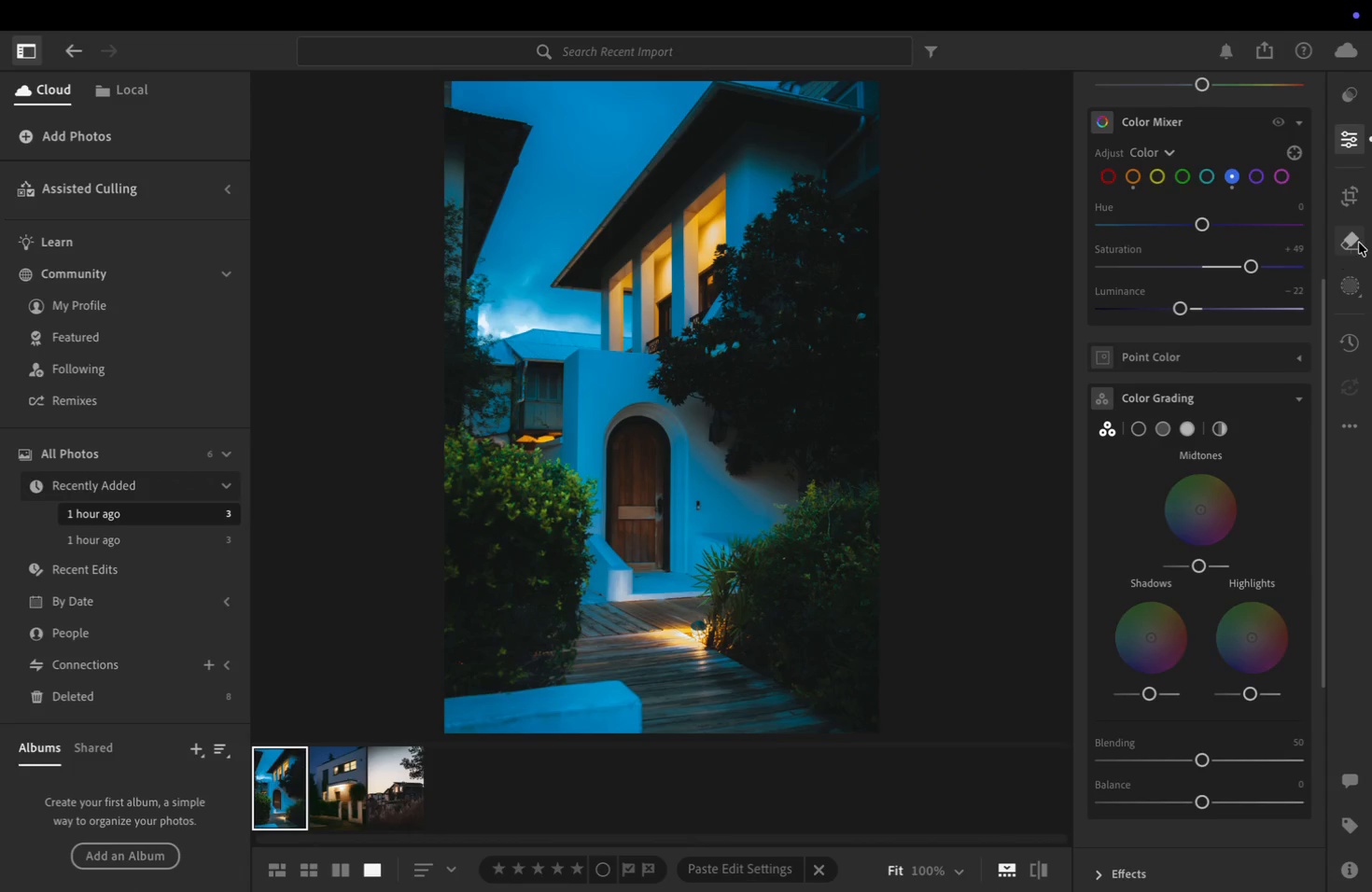 
left_click([1359, 287])
 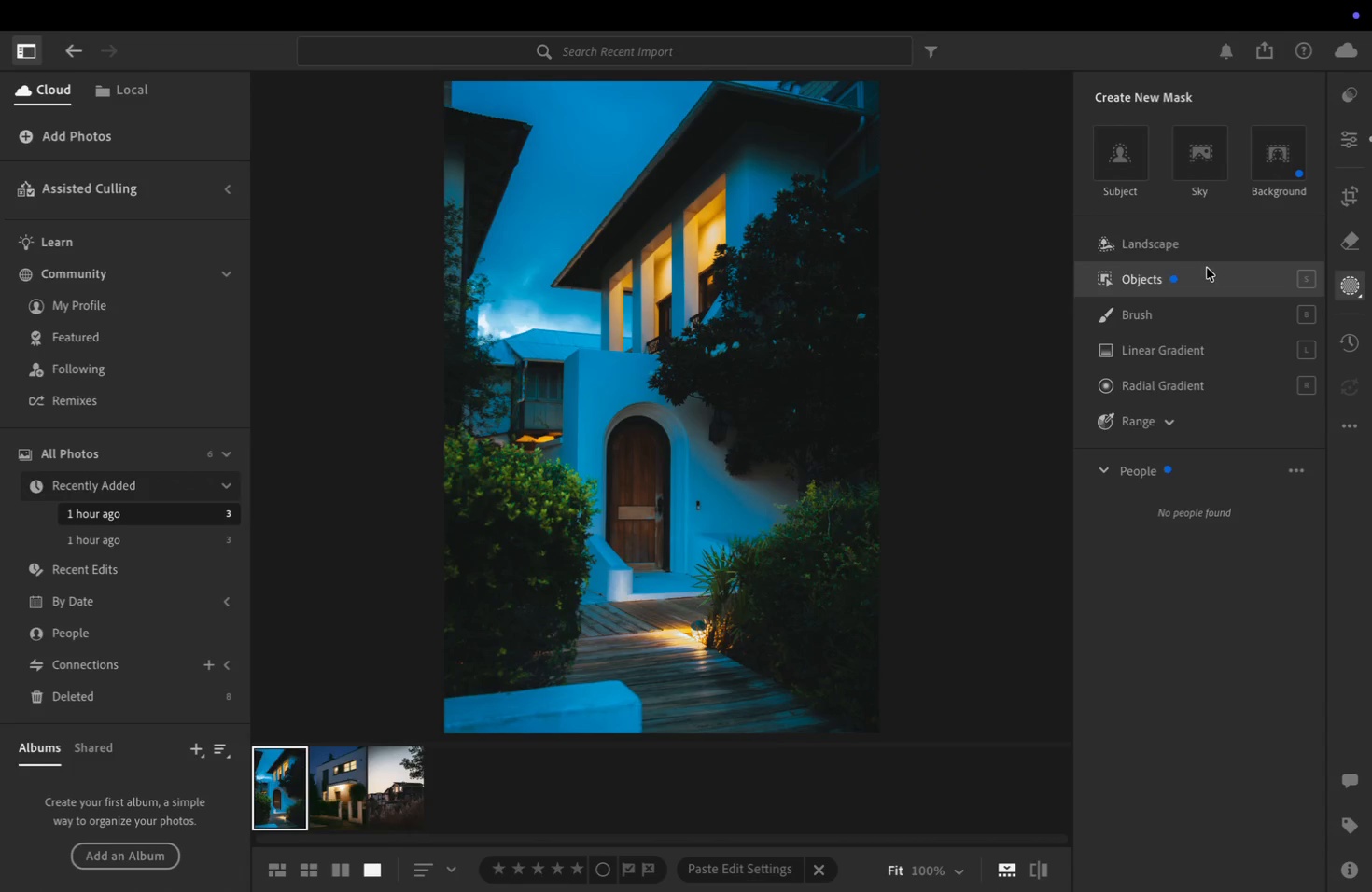 
left_click([1216, 245])
 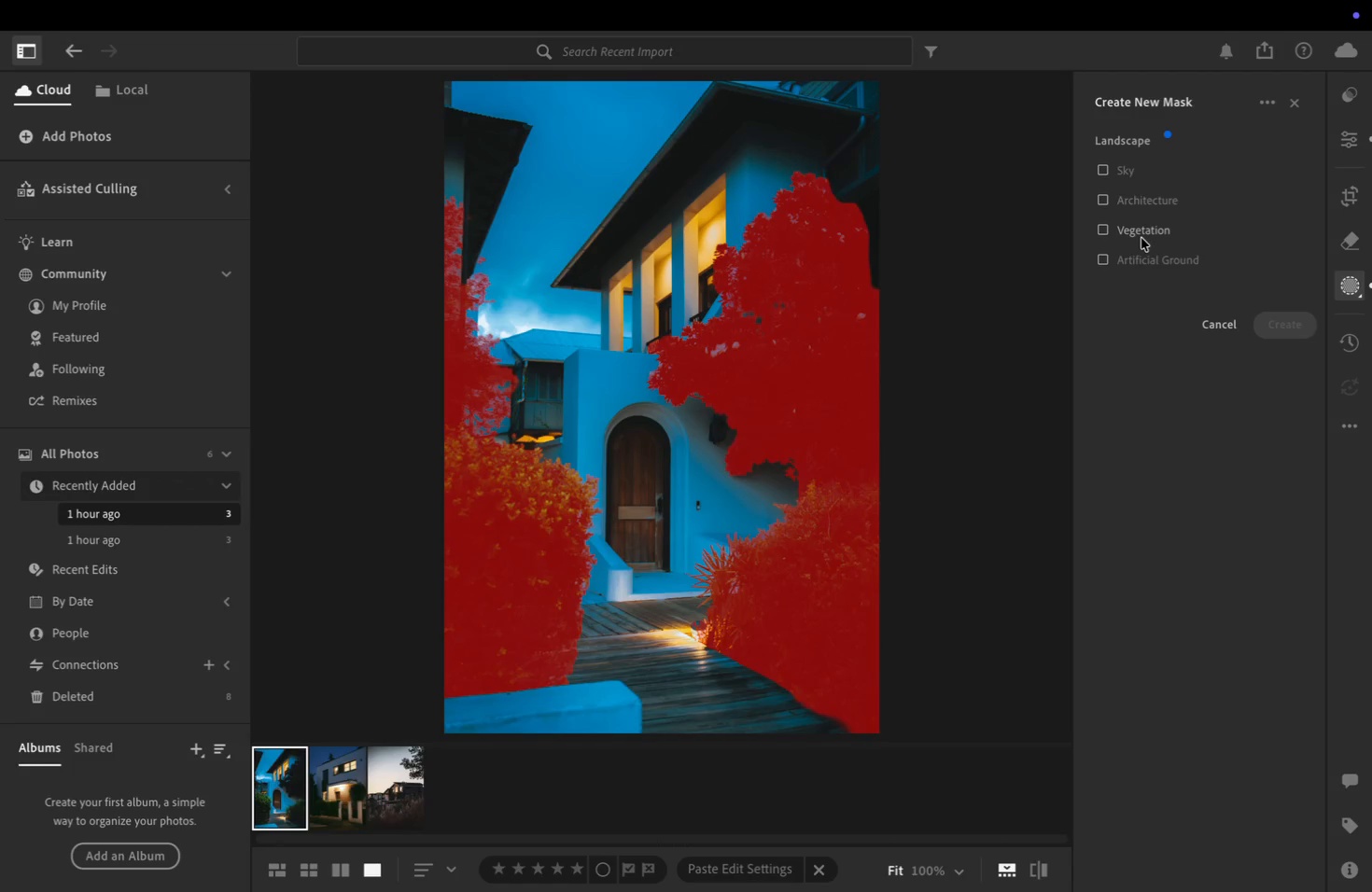 
wait(16.28)
 